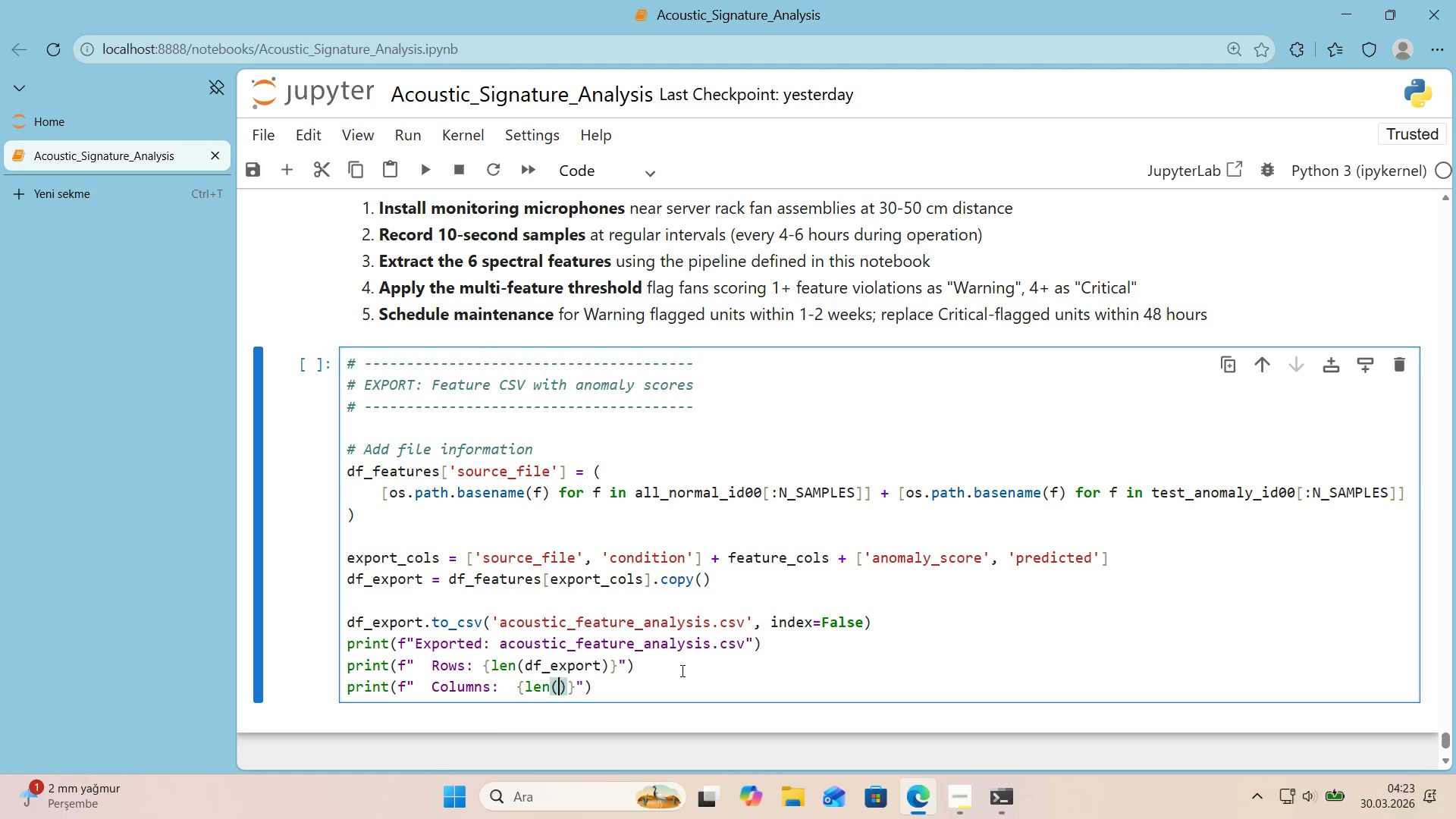 
type(export_cols)
 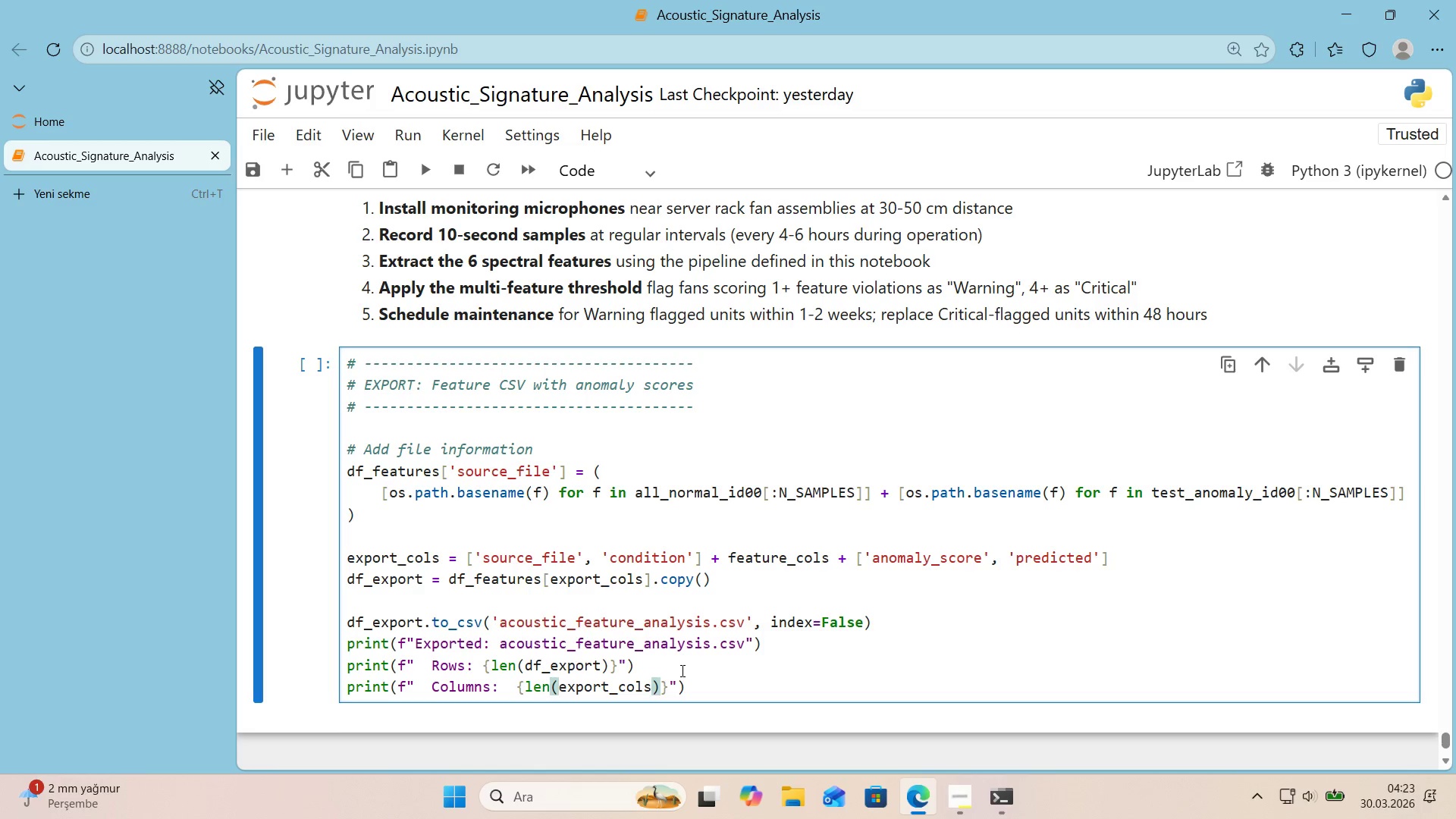 
key(ArrowRight)
 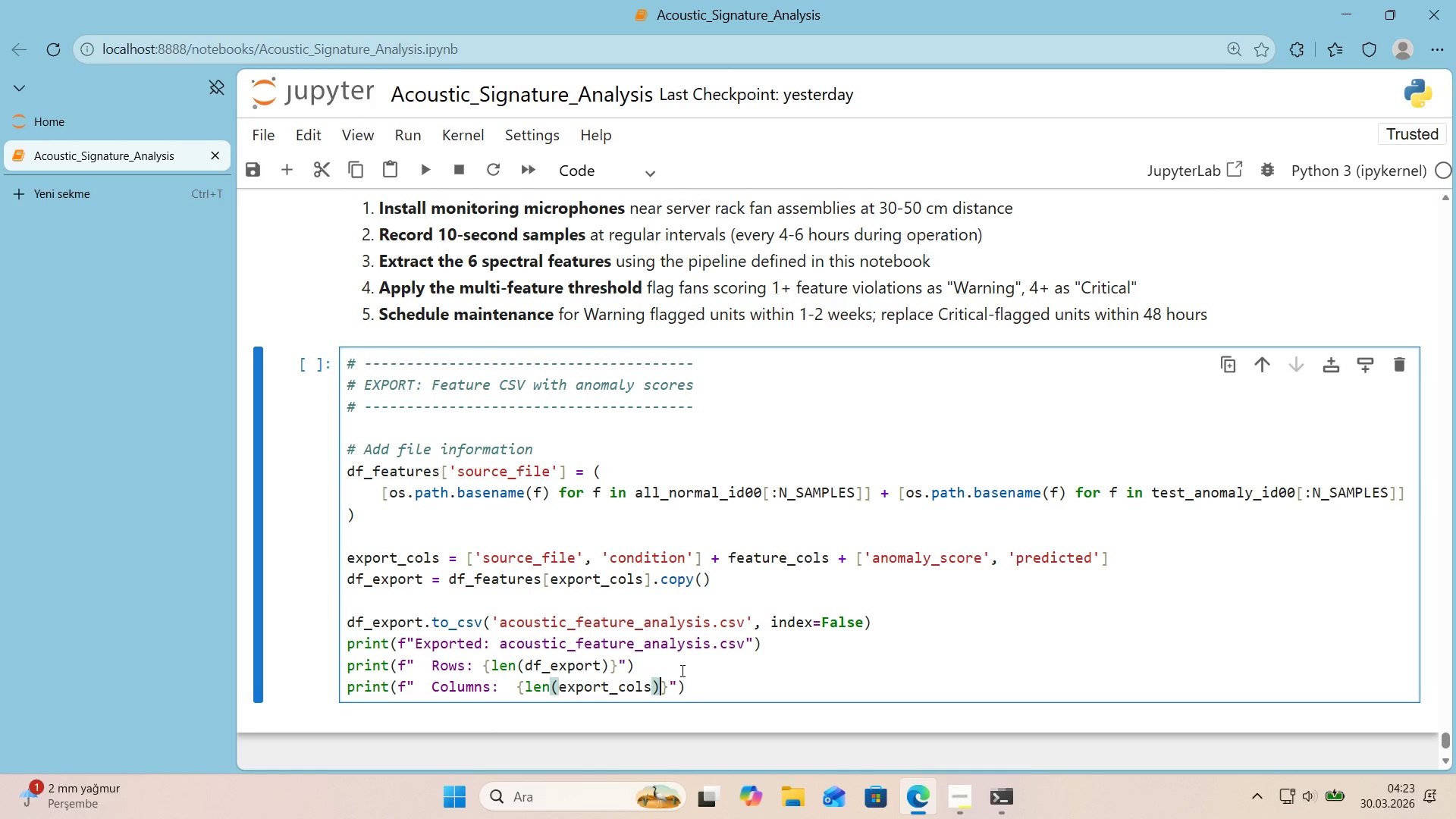 
key(ArrowRight)
 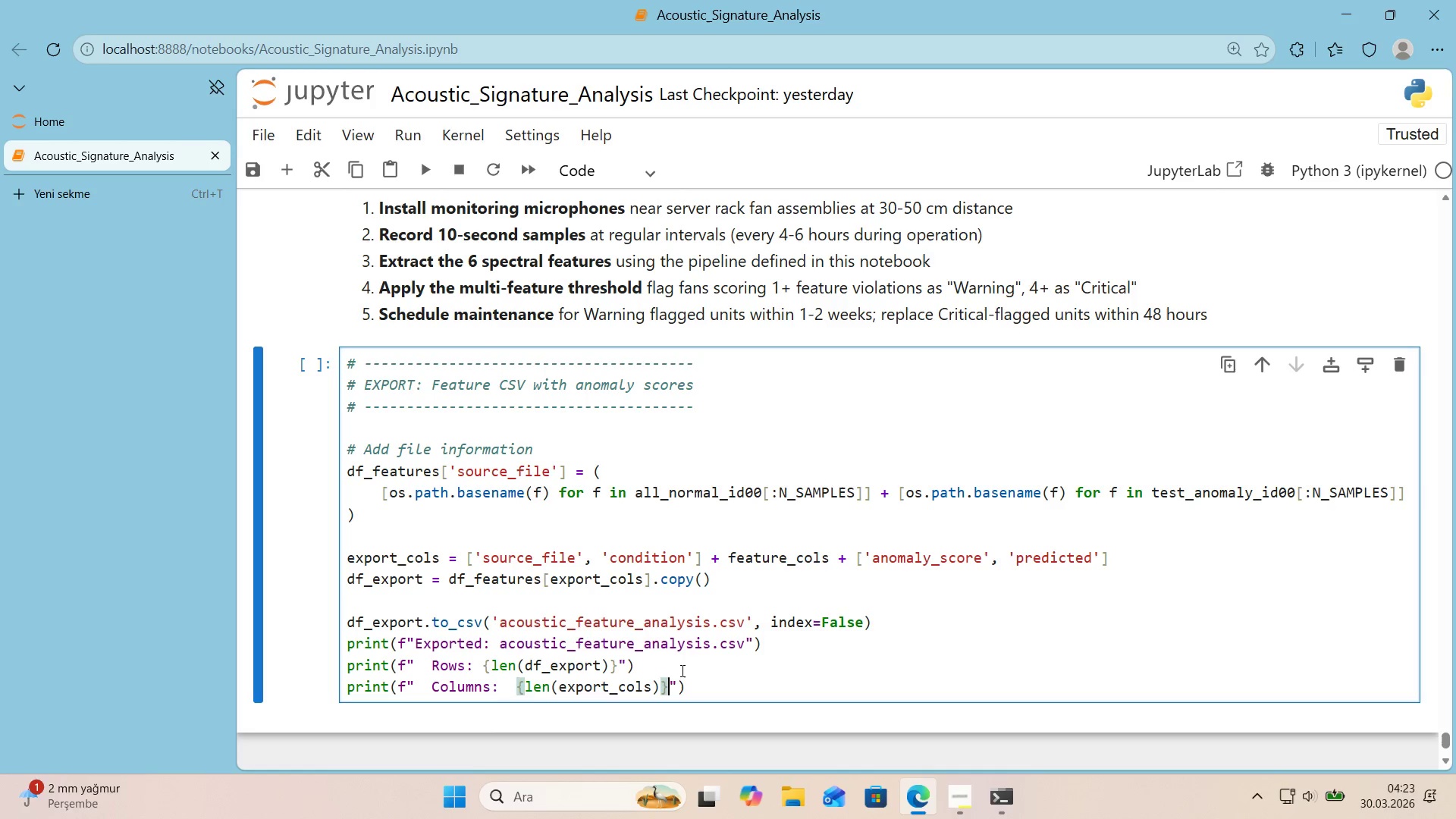 
key(ArrowRight)
 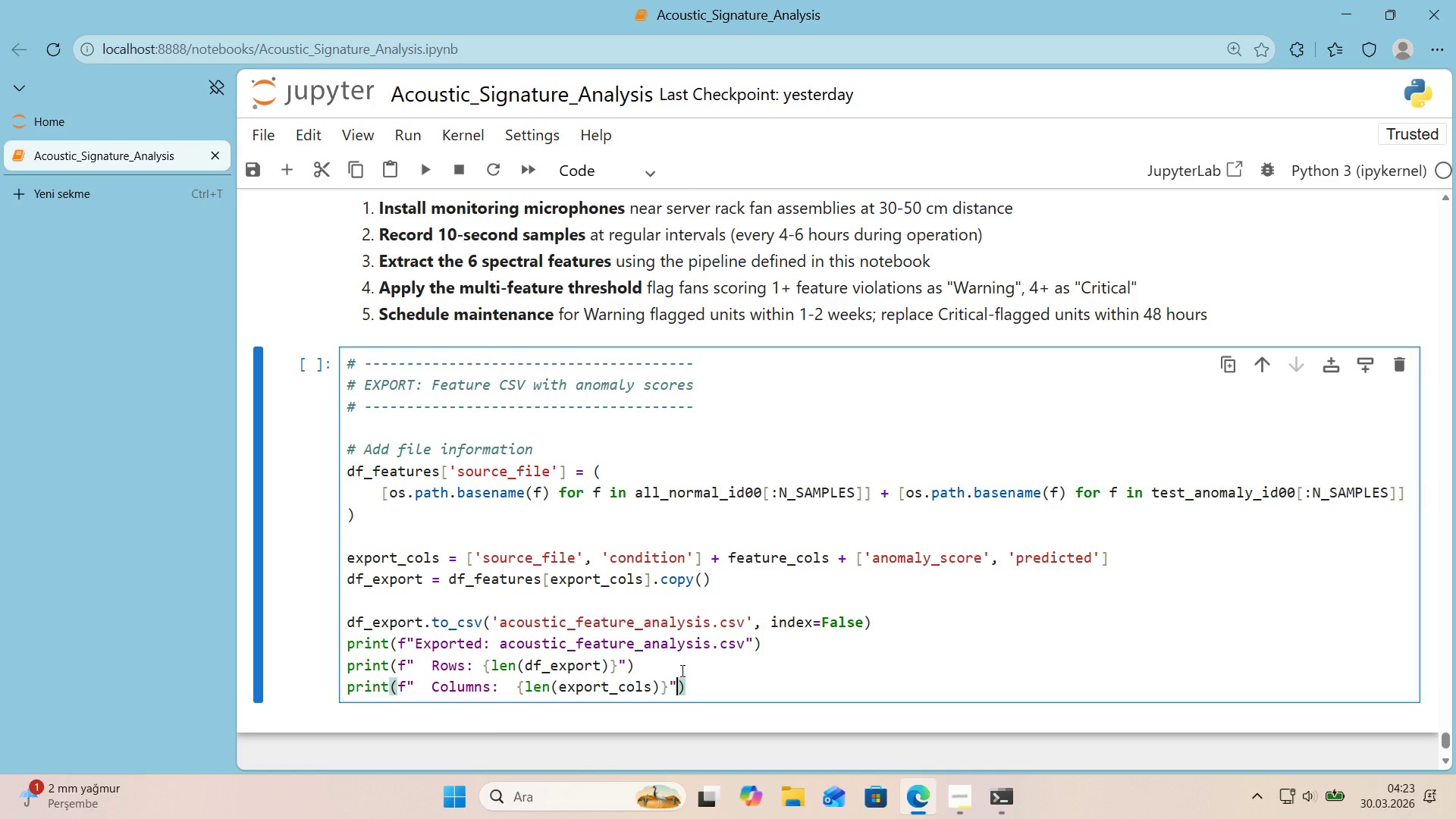 
key(ArrowRight)
 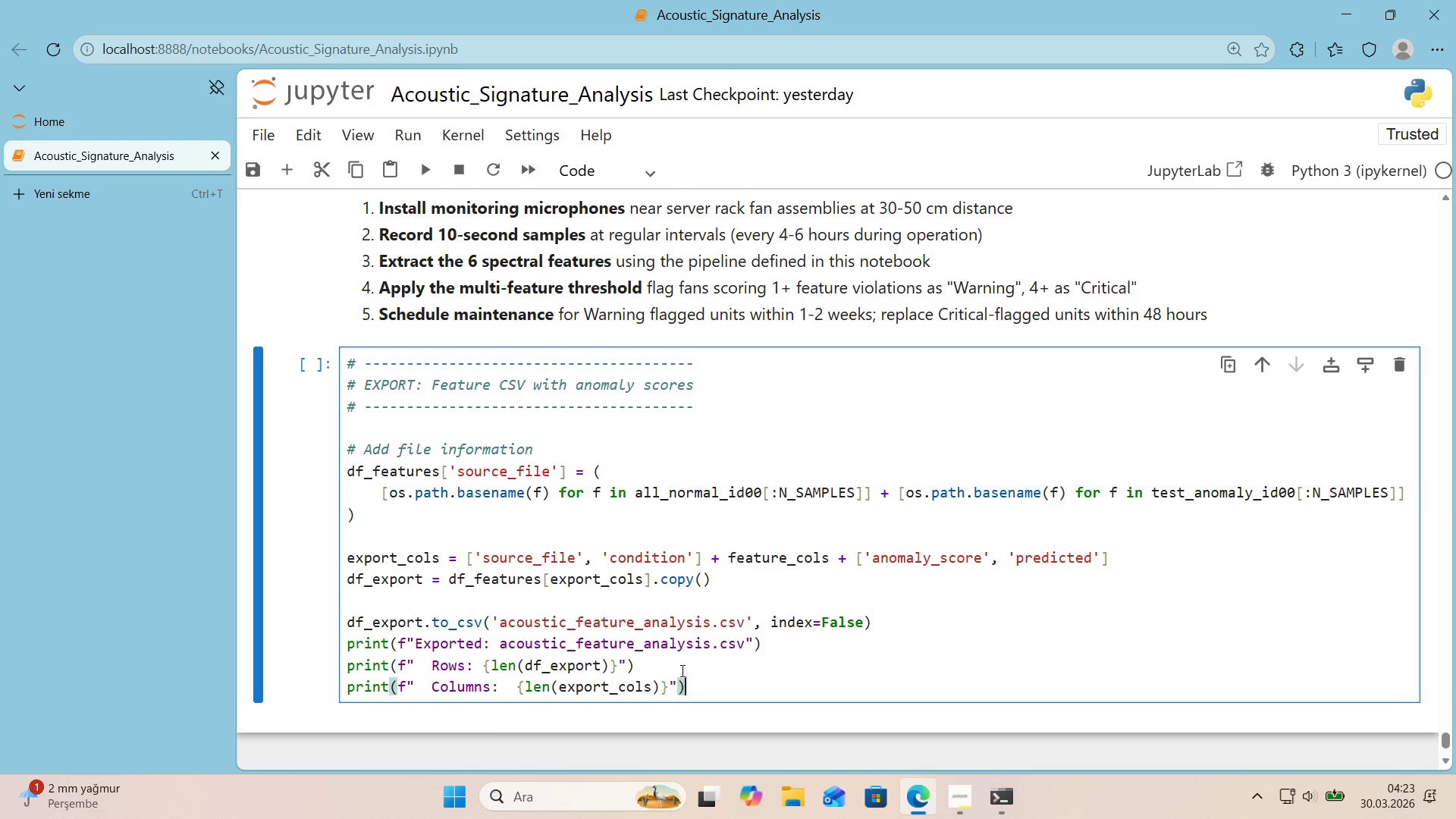 
key(Enter)
 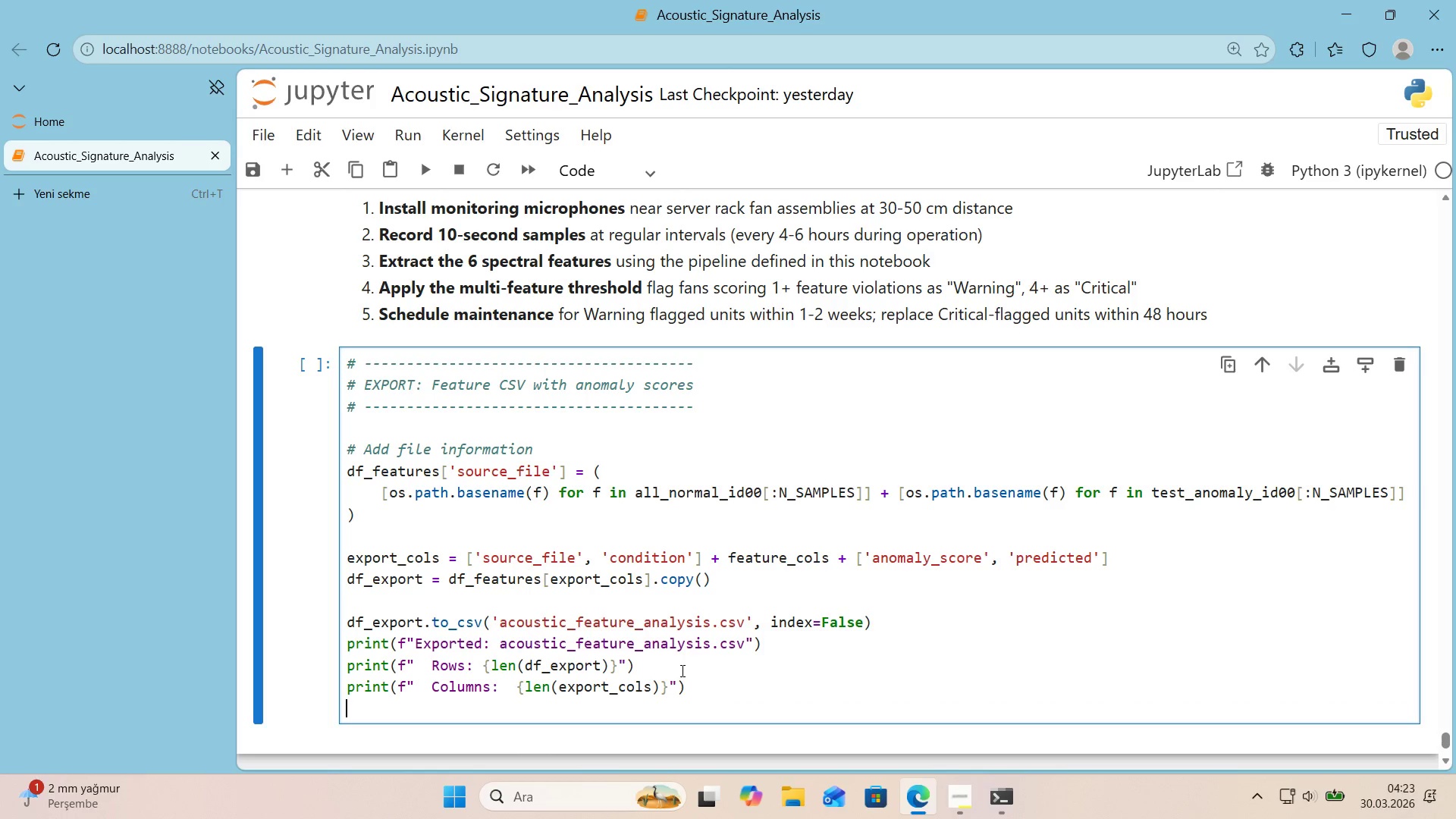 
key(Enter)
 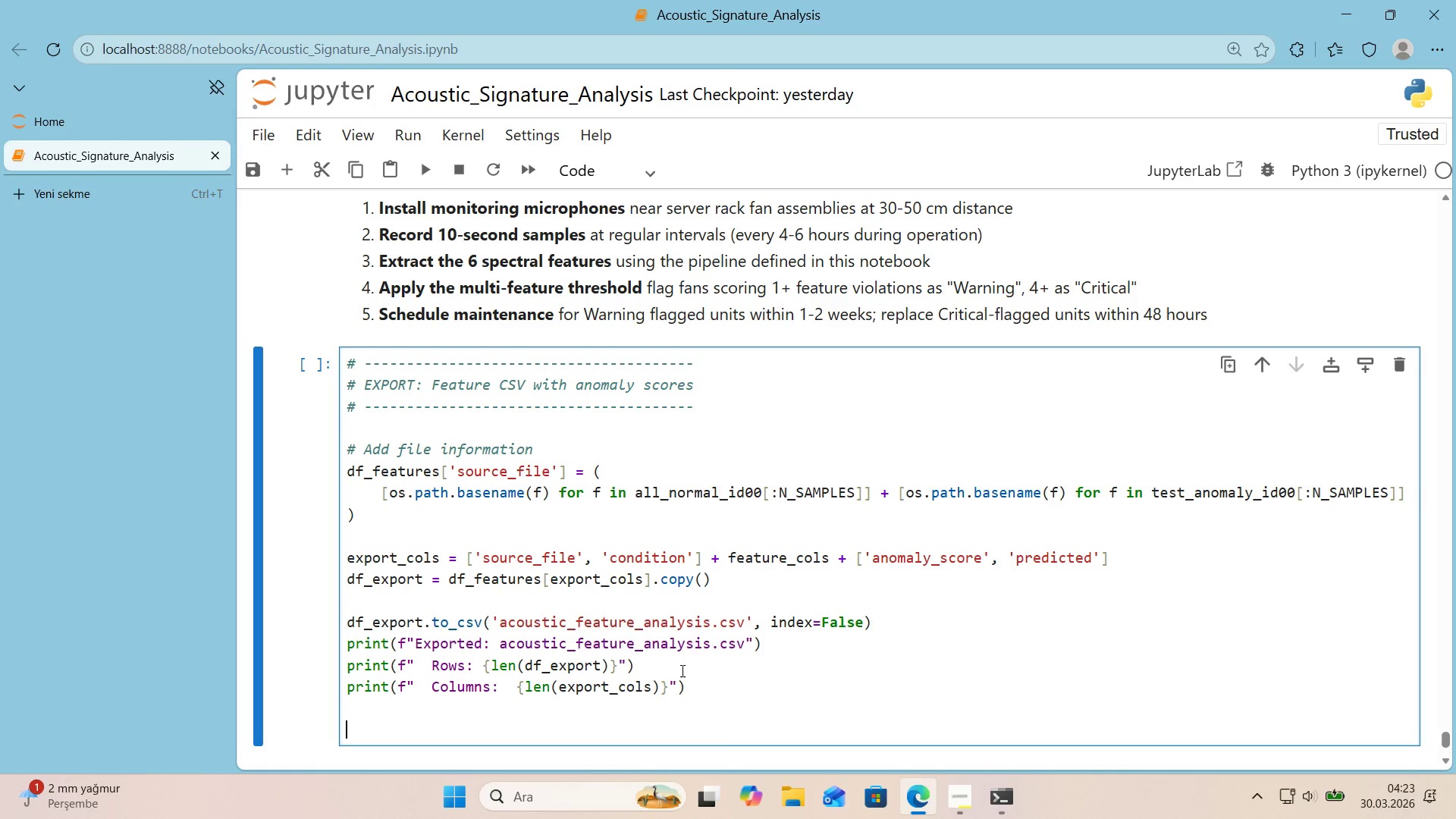 
key(Alt+Control+AltRight)
 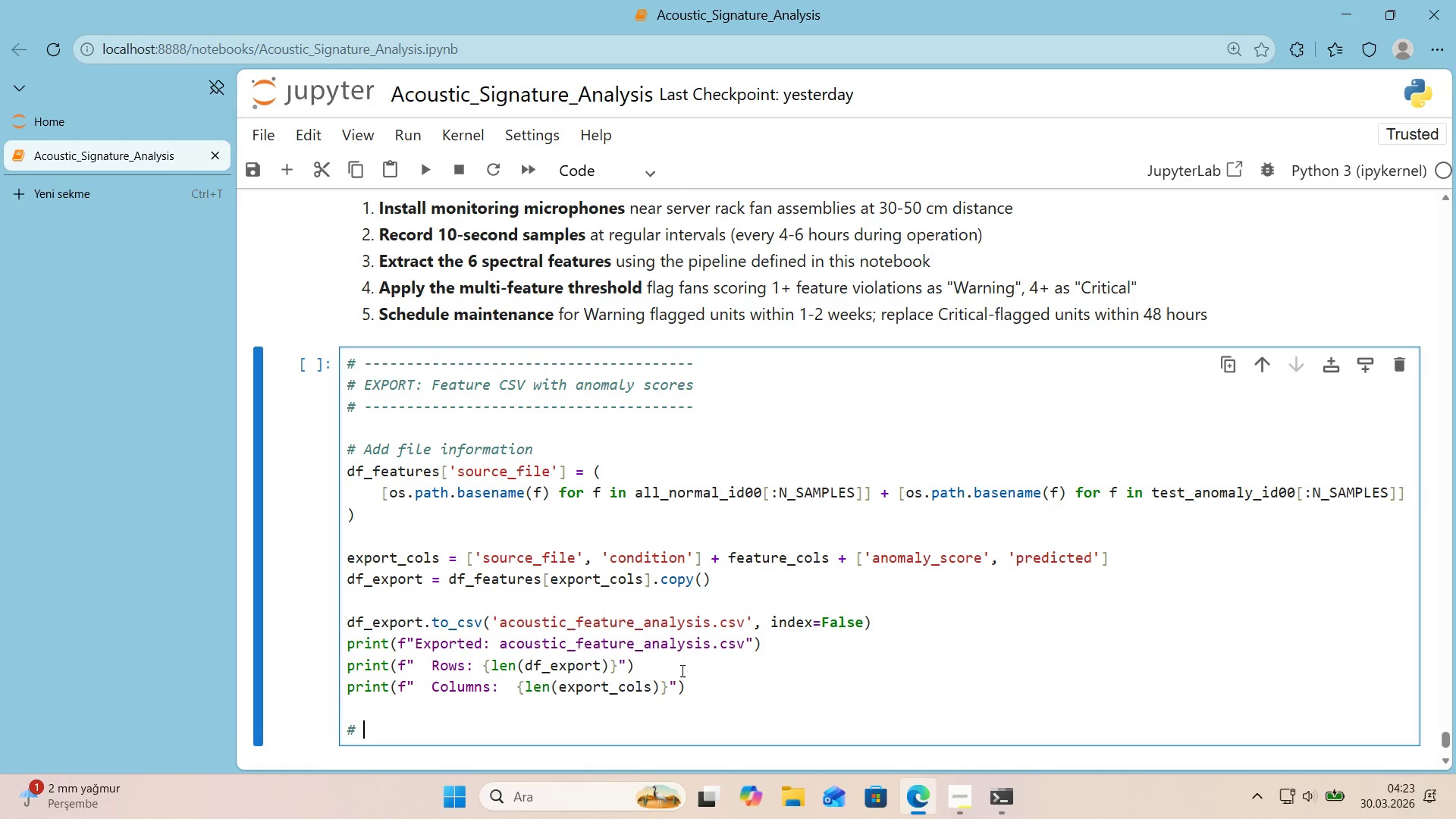 
key(Control+ControlLeft)
 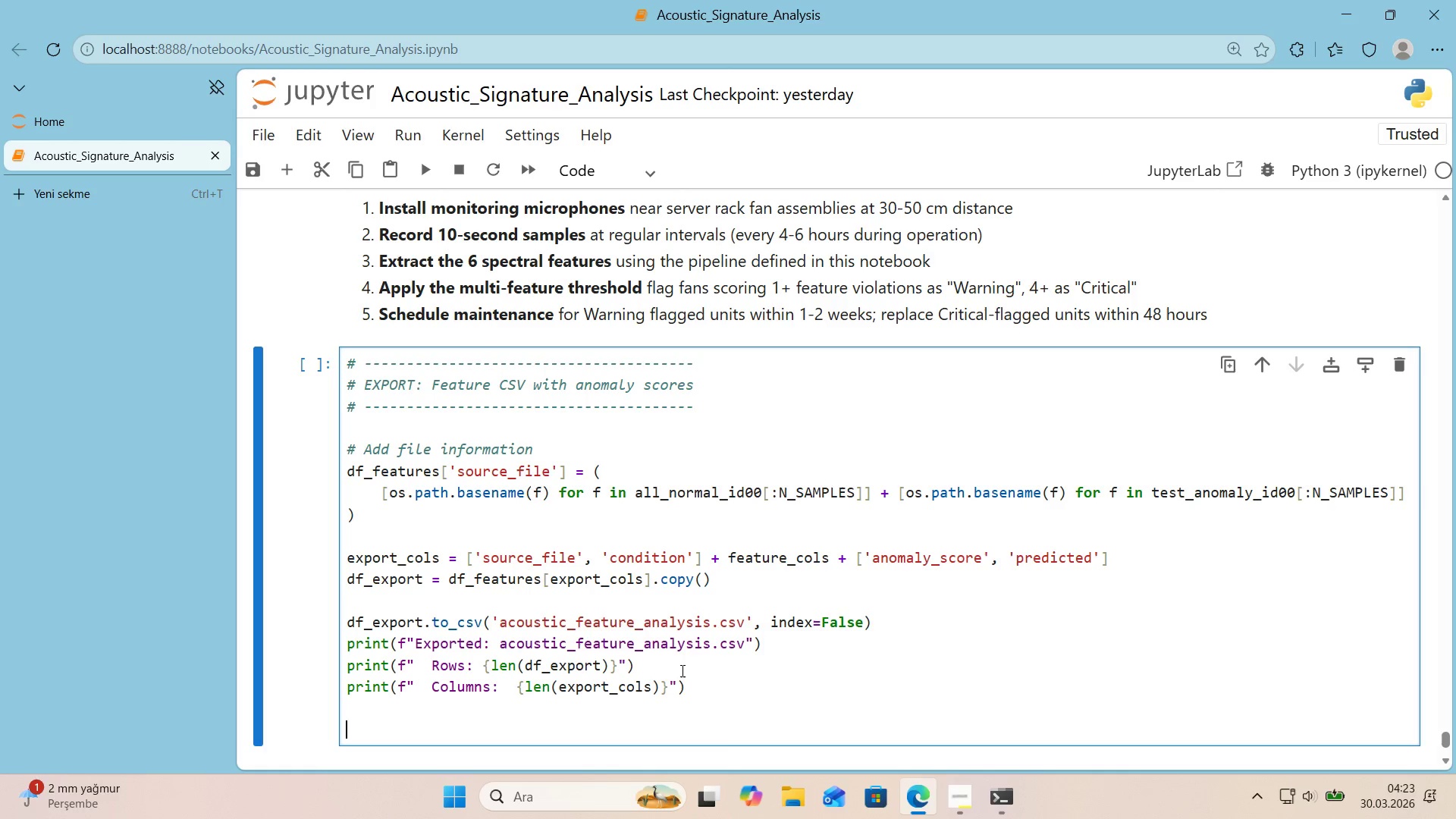 
key(Alt+Control+3)
 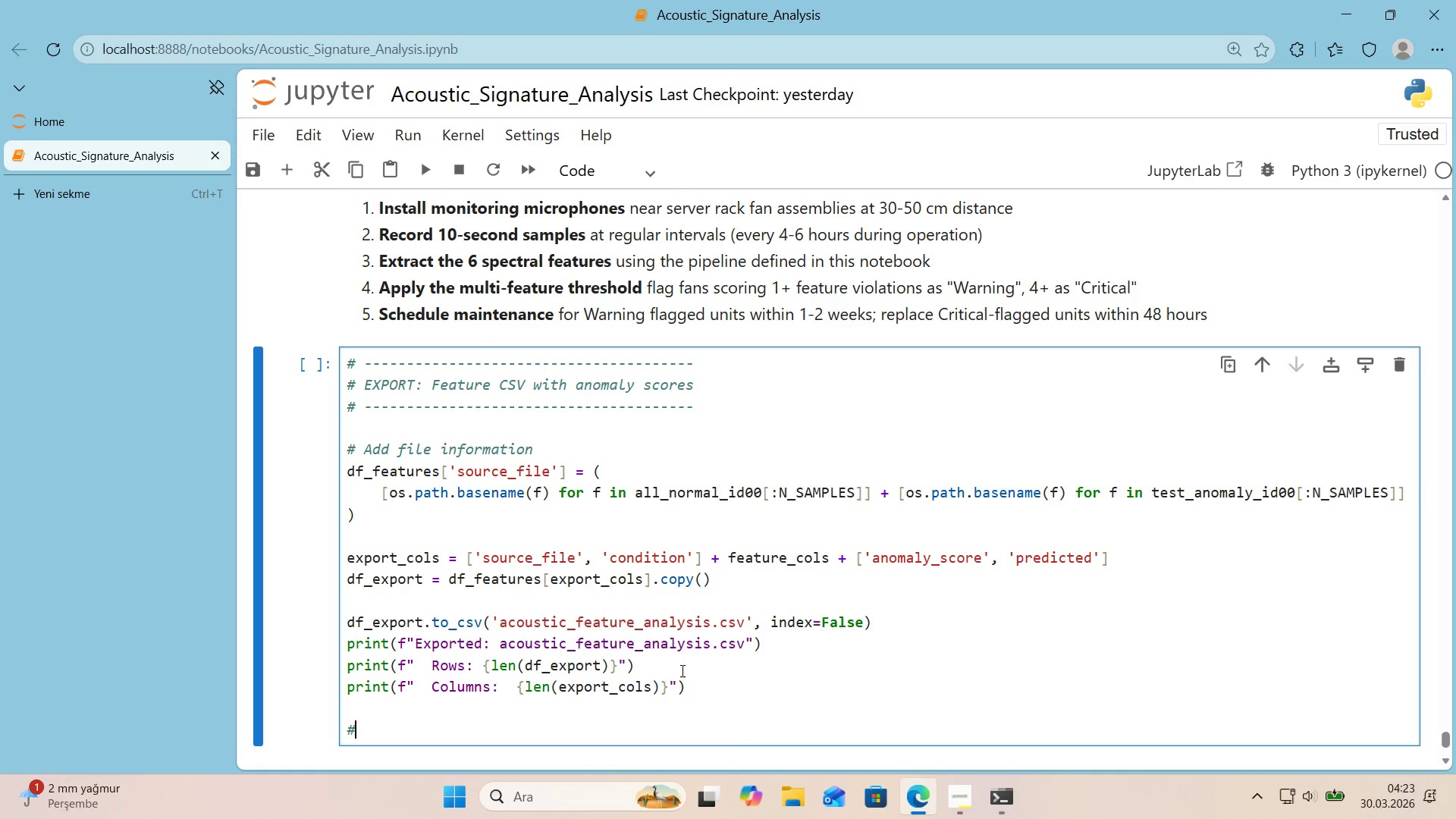 
type( EX)
key(Backspace)
type(XPOR)
key(Backspace)
key(Backspace)
key(Backspace)
key(Backspace)
type(xport)
 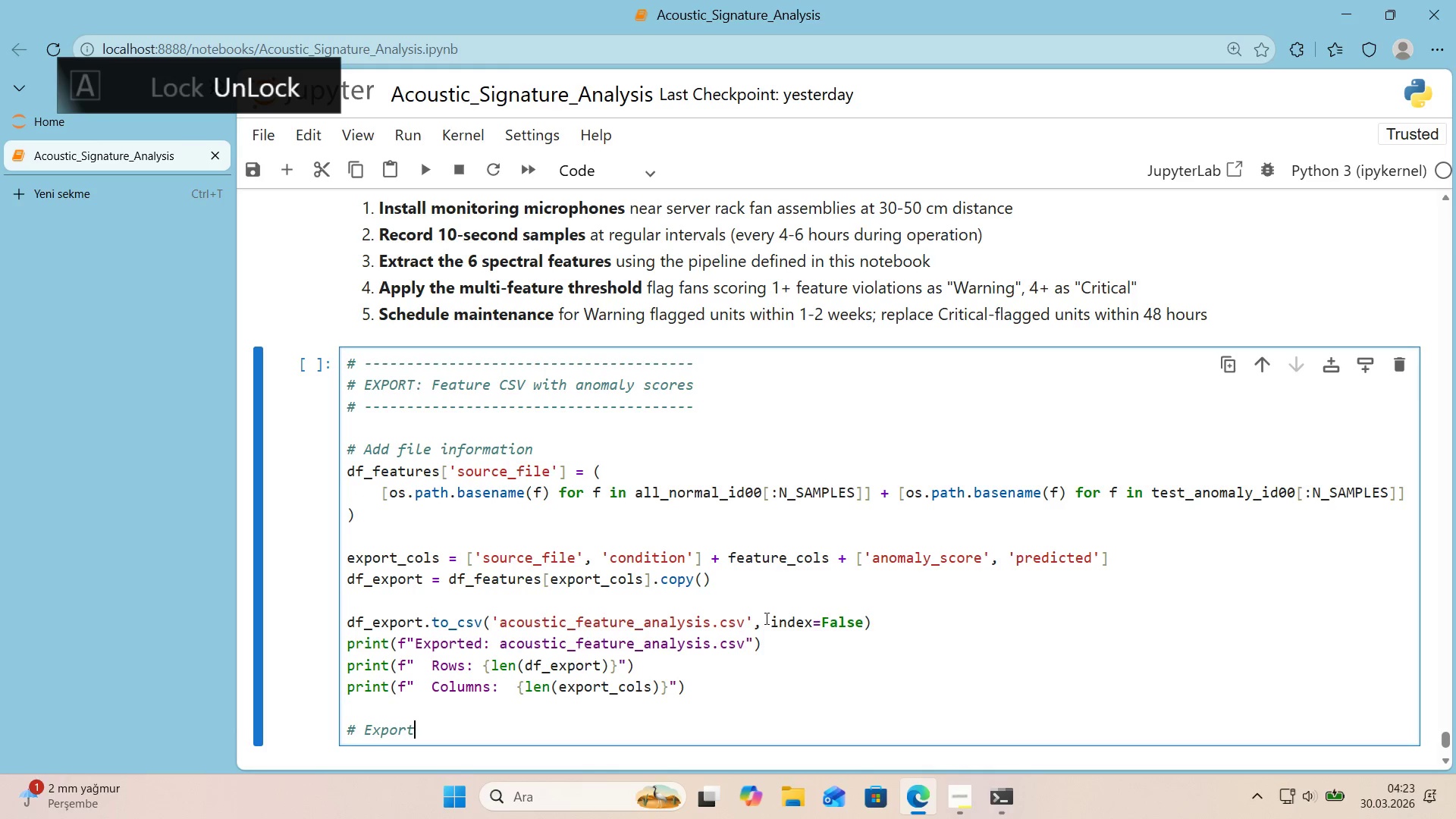 
scroll: coordinate [772, 616], scroll_direction: down, amount: 1.0
 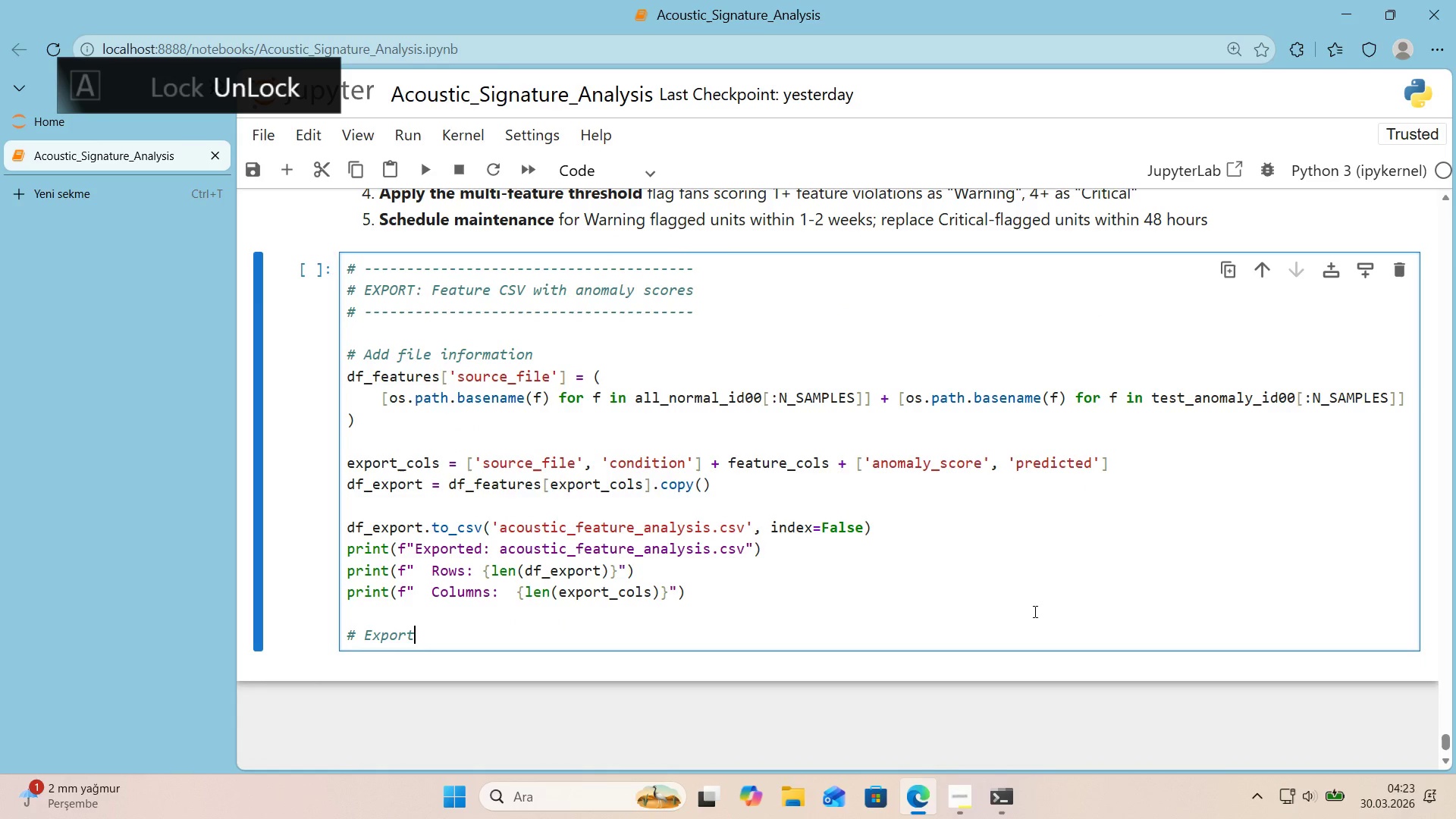 
type( stat'st'cal results)
 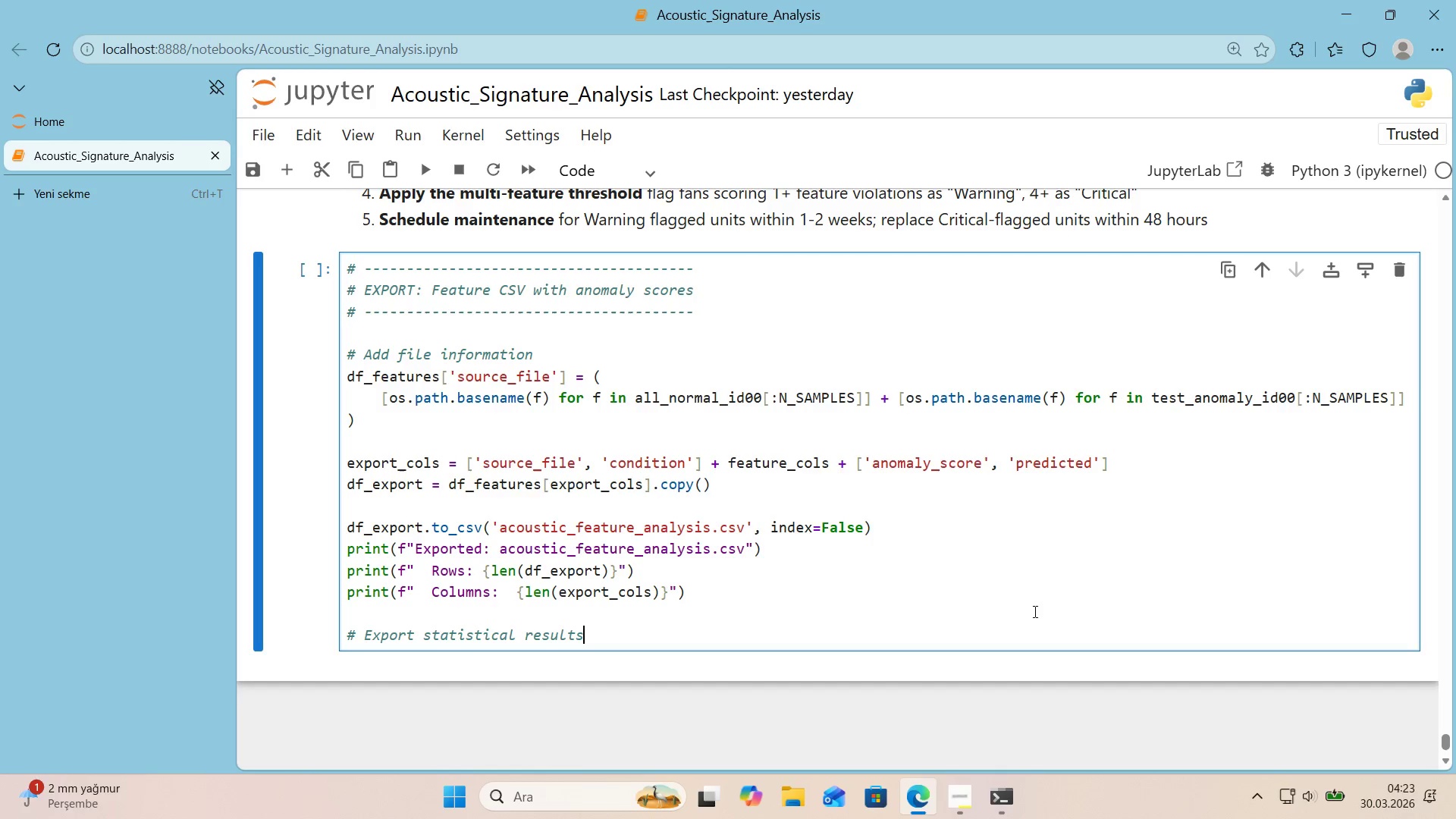 
key(Enter)
 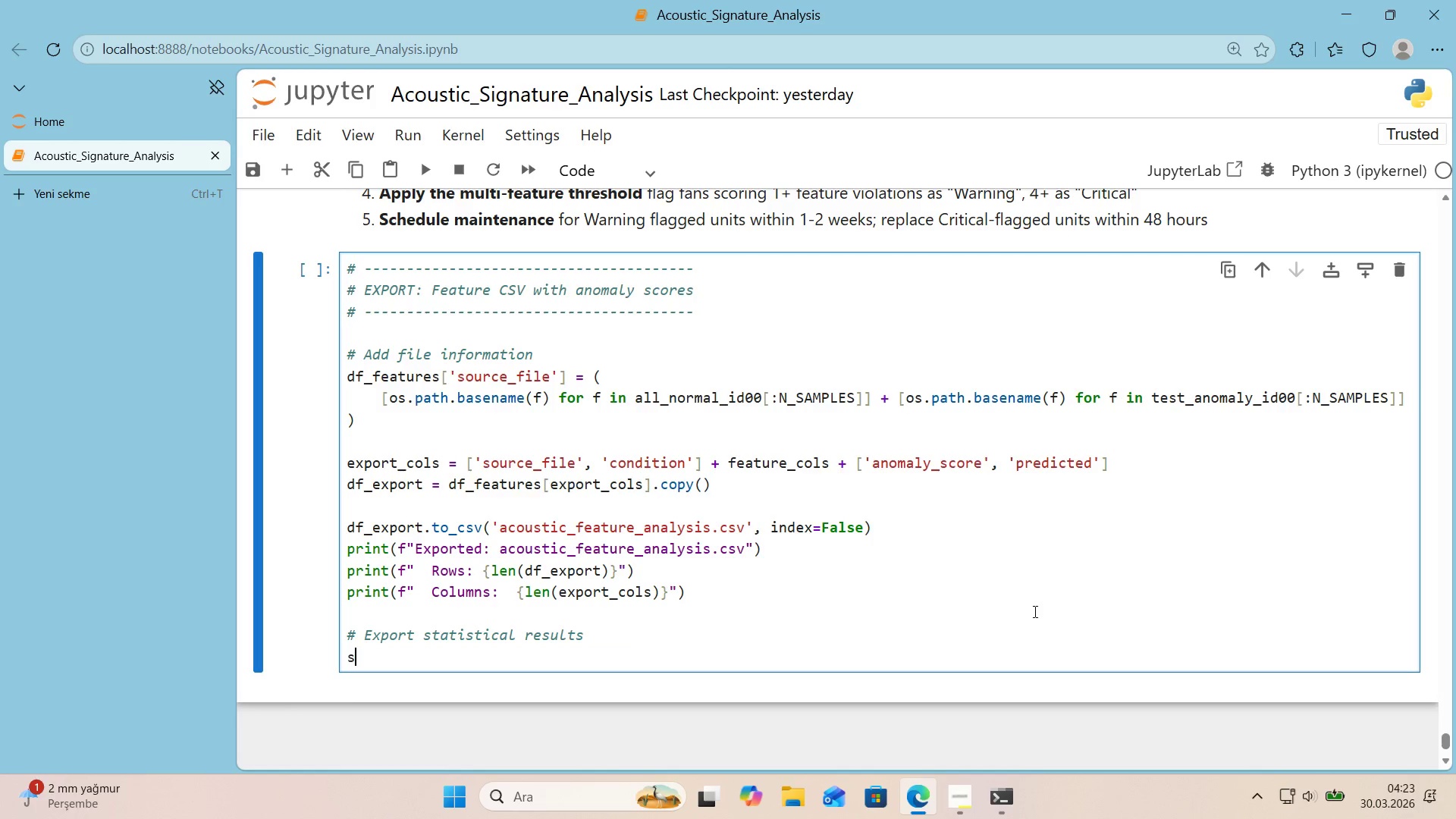 
type(stats_df.to_csv*()
 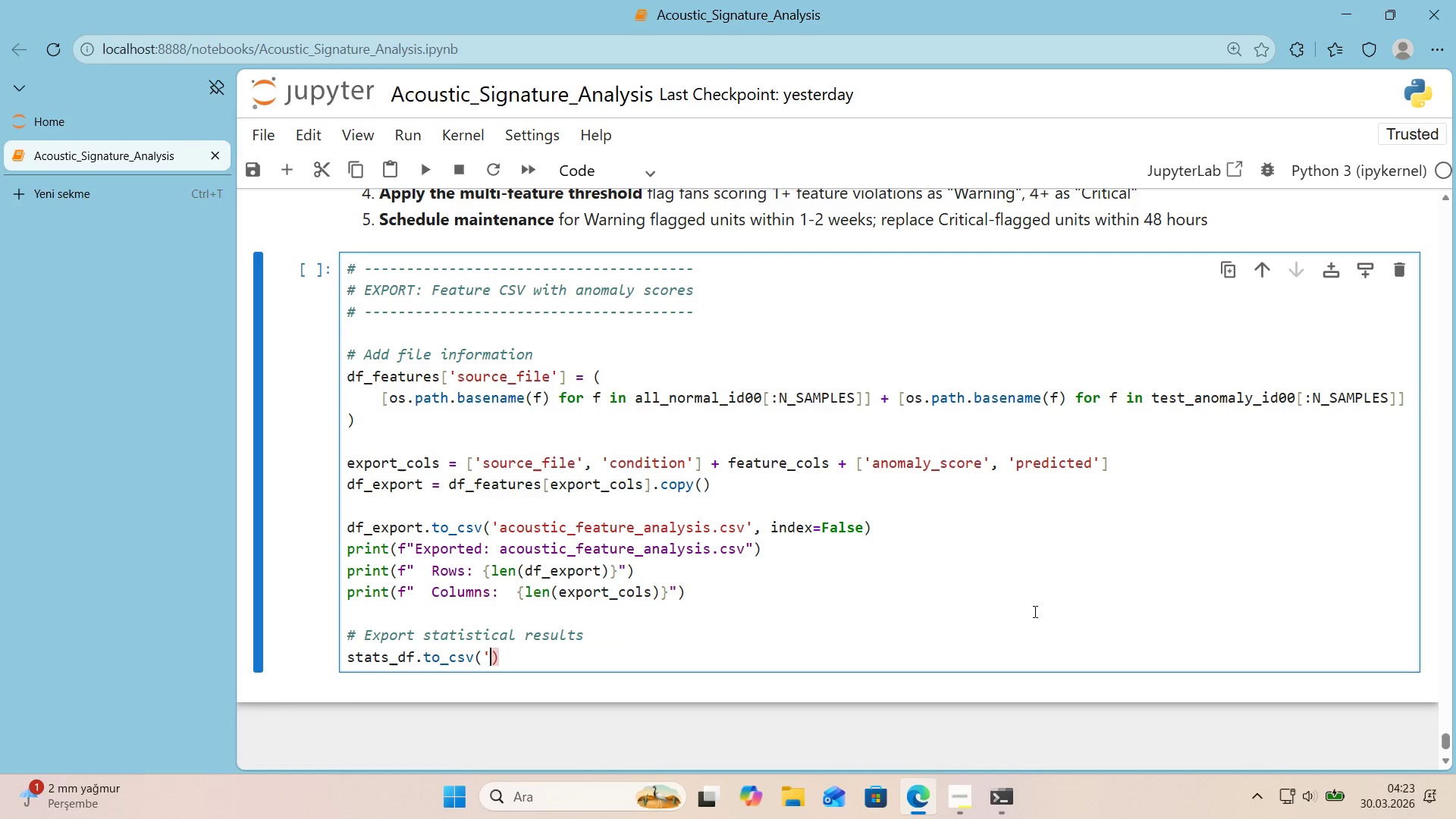 
 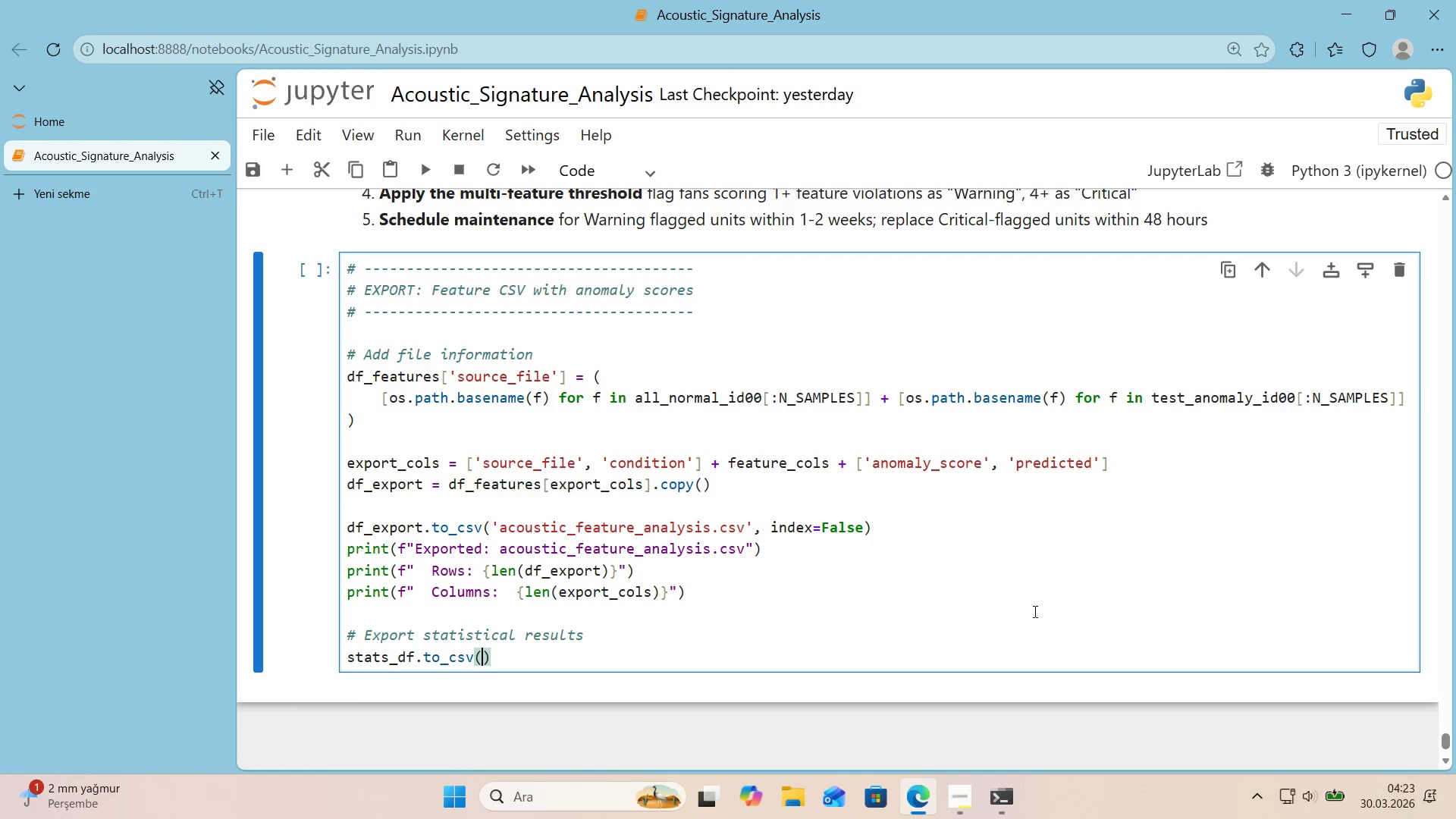 
key(ArrowLeft)
 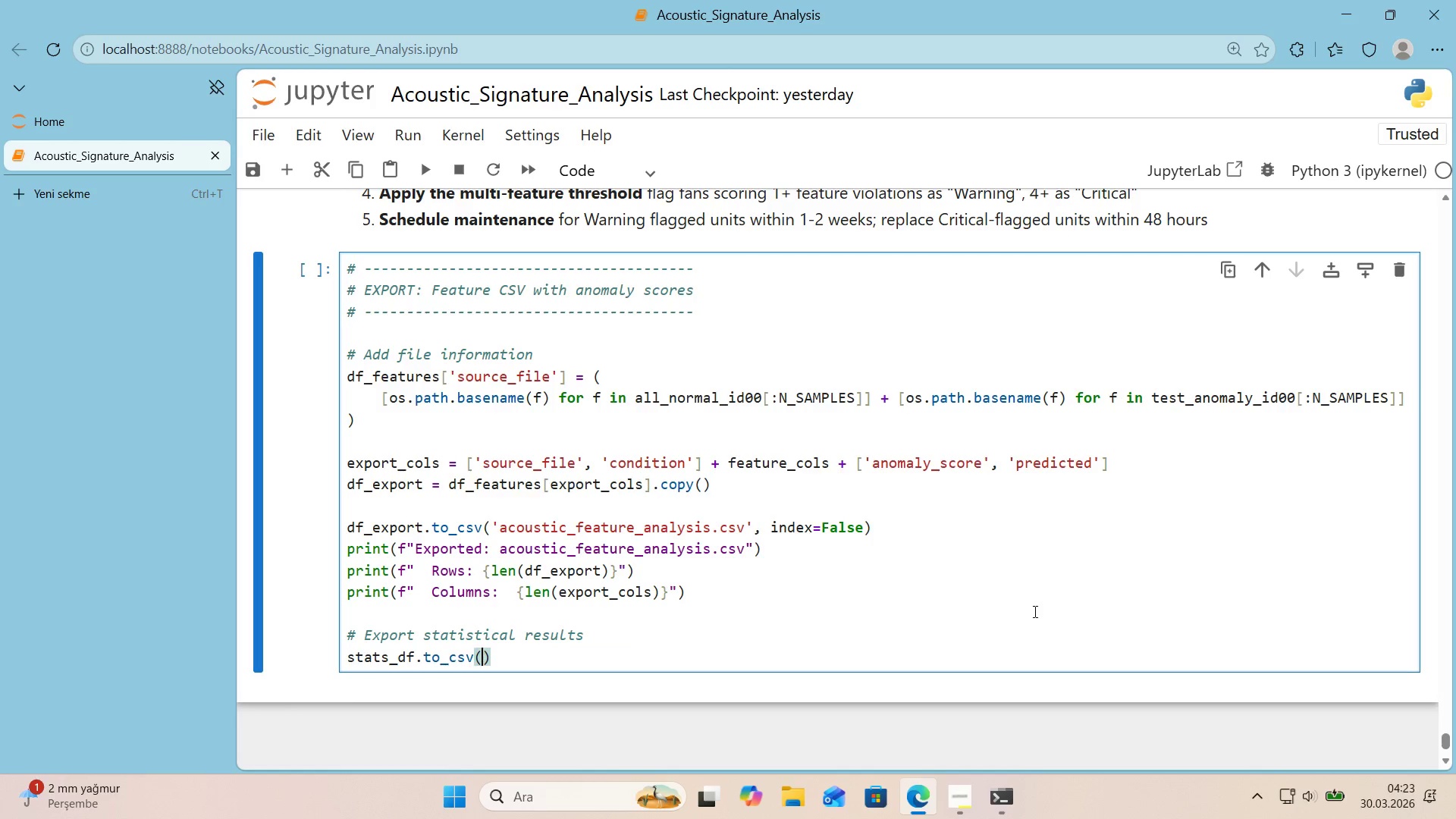 
type(@@)
 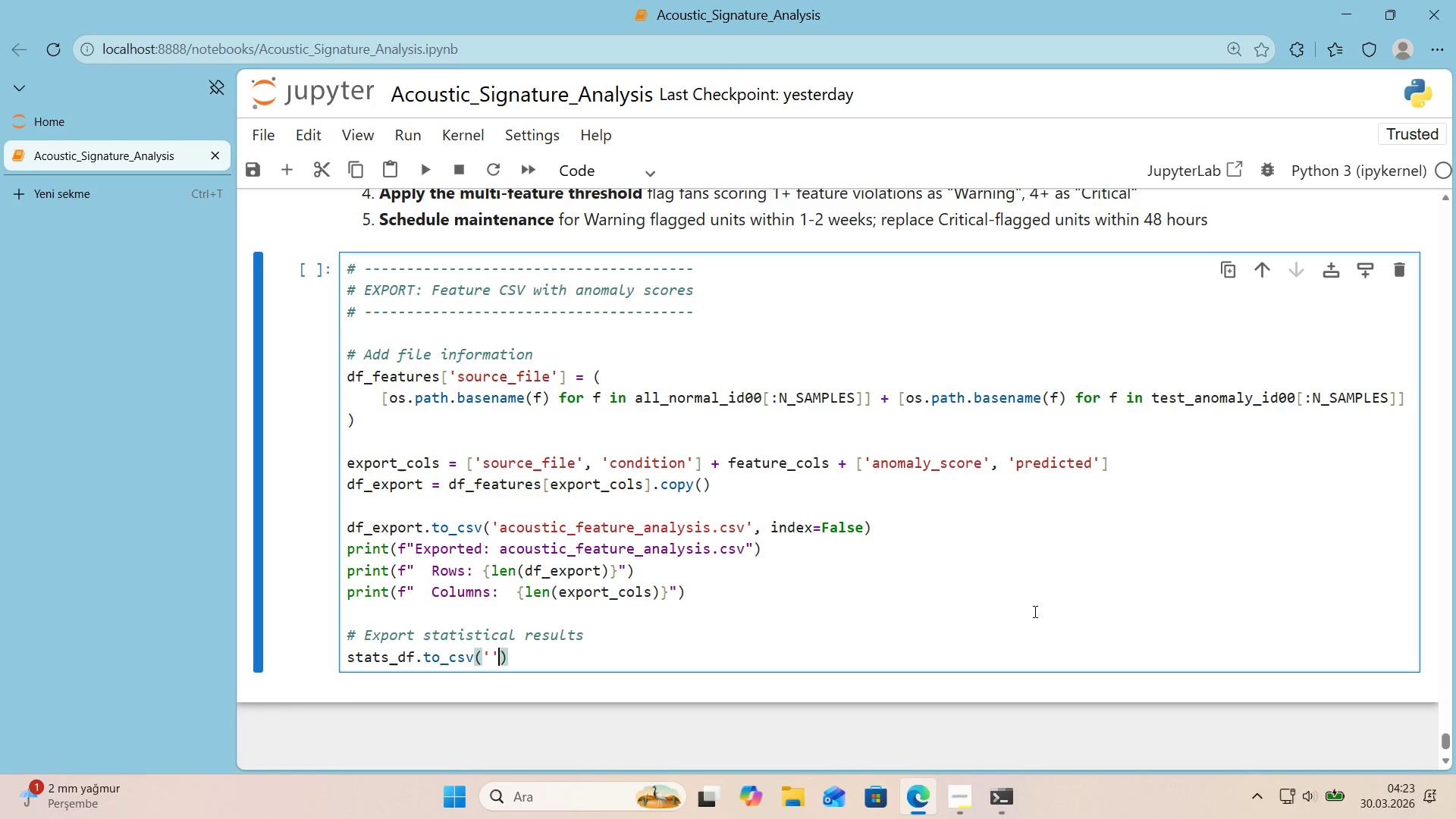 
key(ArrowLeft)
 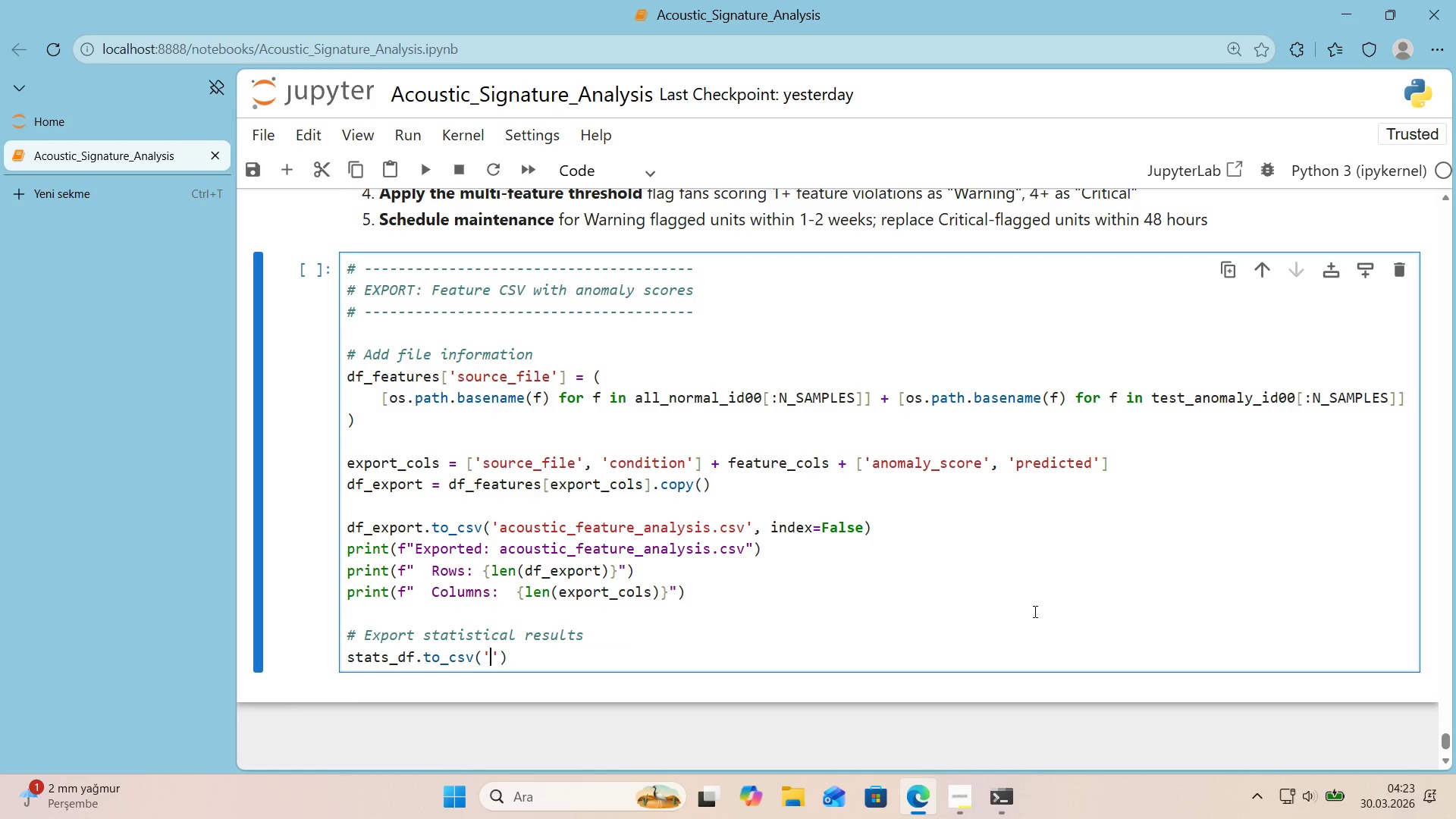 
type(St)
key(Backspace)
key(Backspace)
type(ST)
key(Backspace)
key(Backspace)
type(stat'st'cal_val'dat'on.csv)
 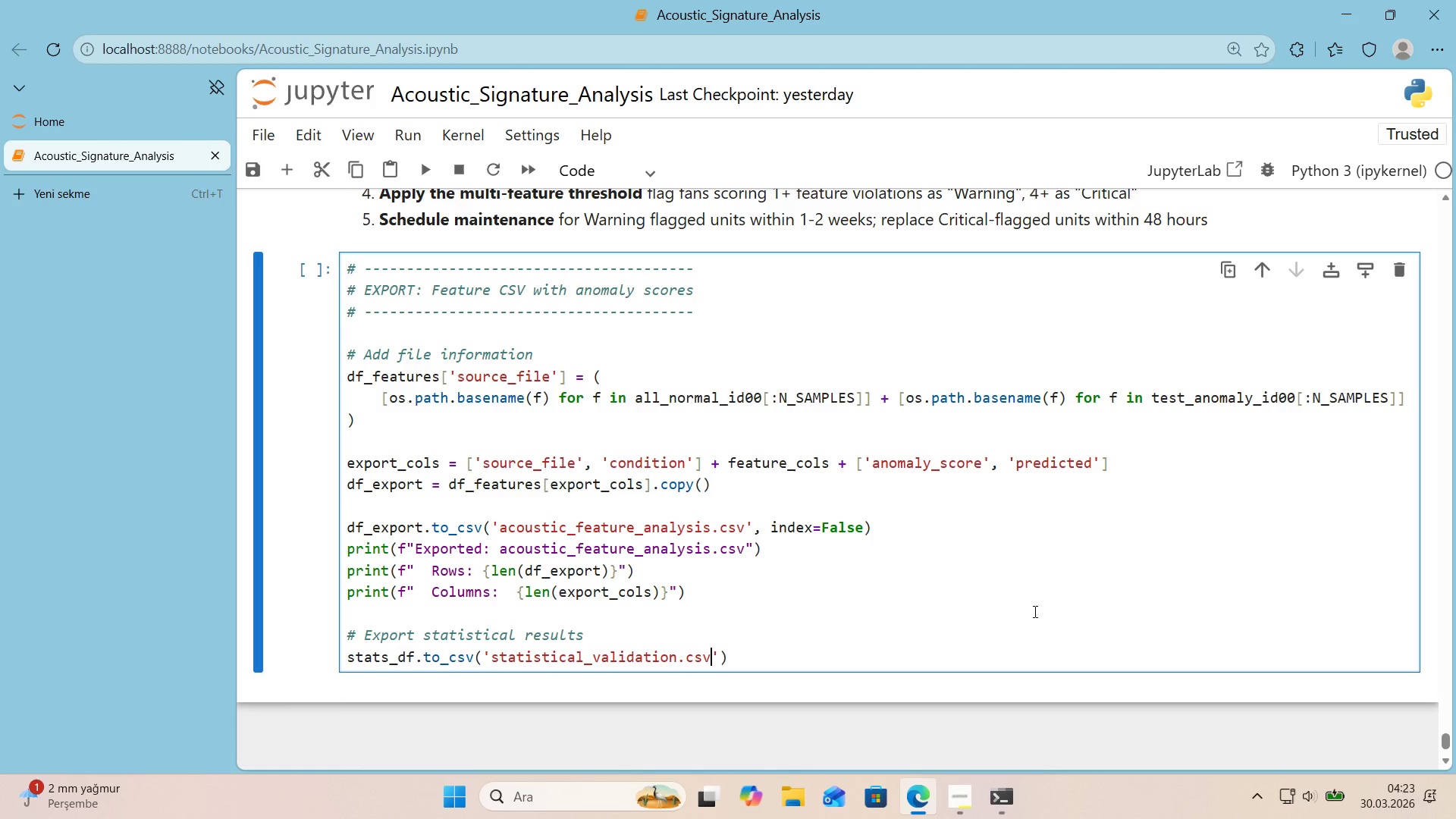 
 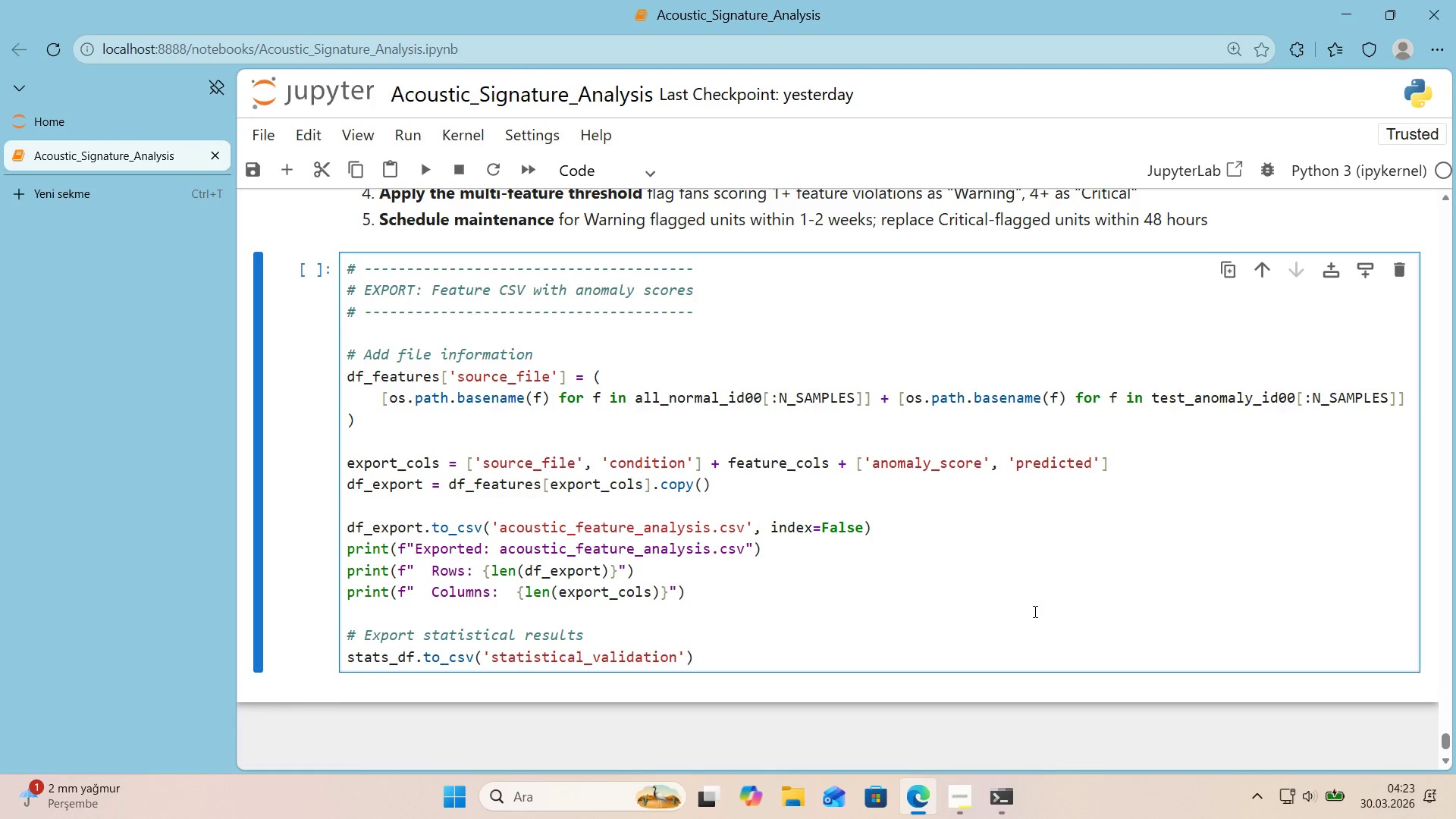 
key(ArrowRight)
 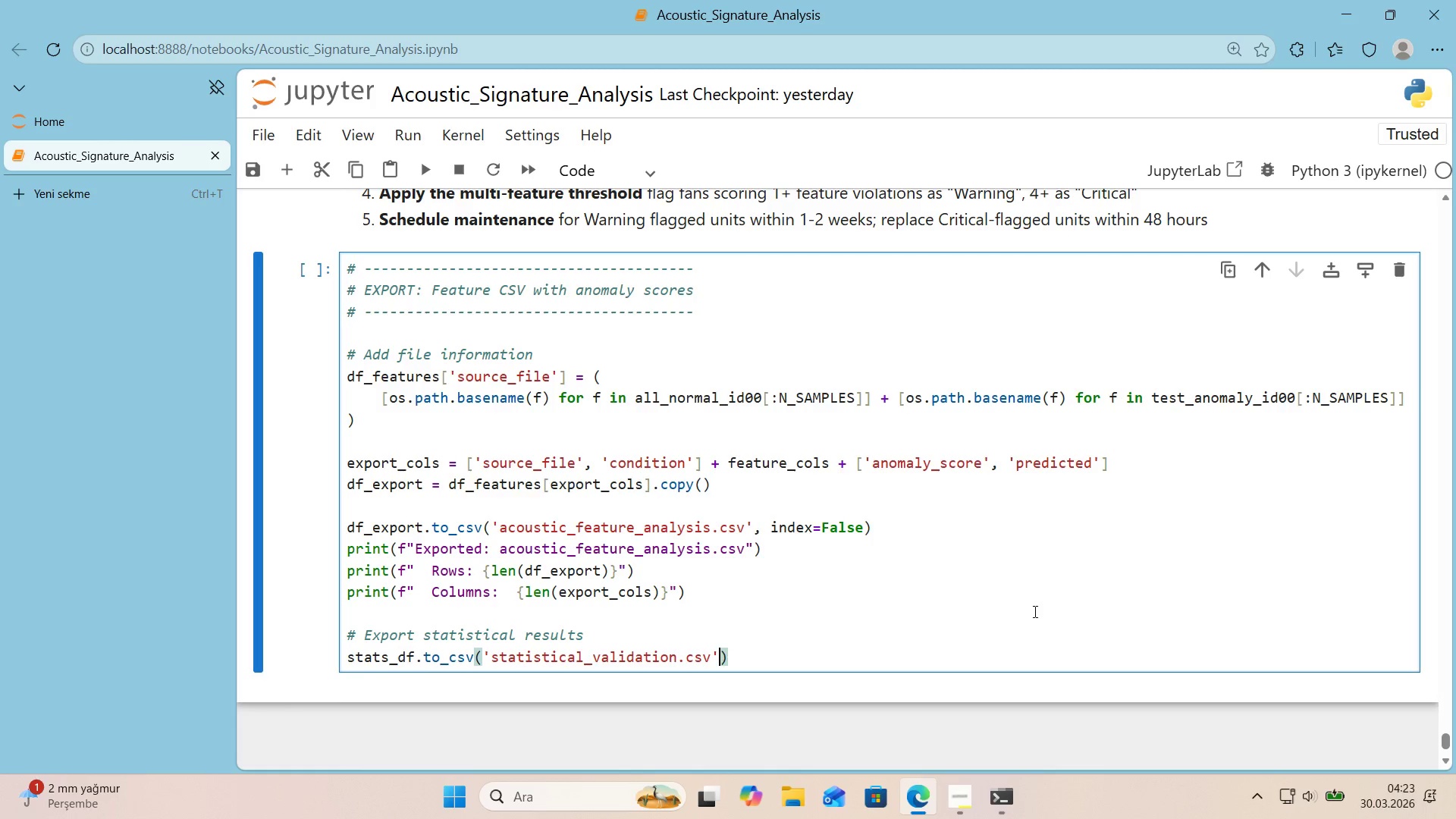 
type(, 'ndex)False)
 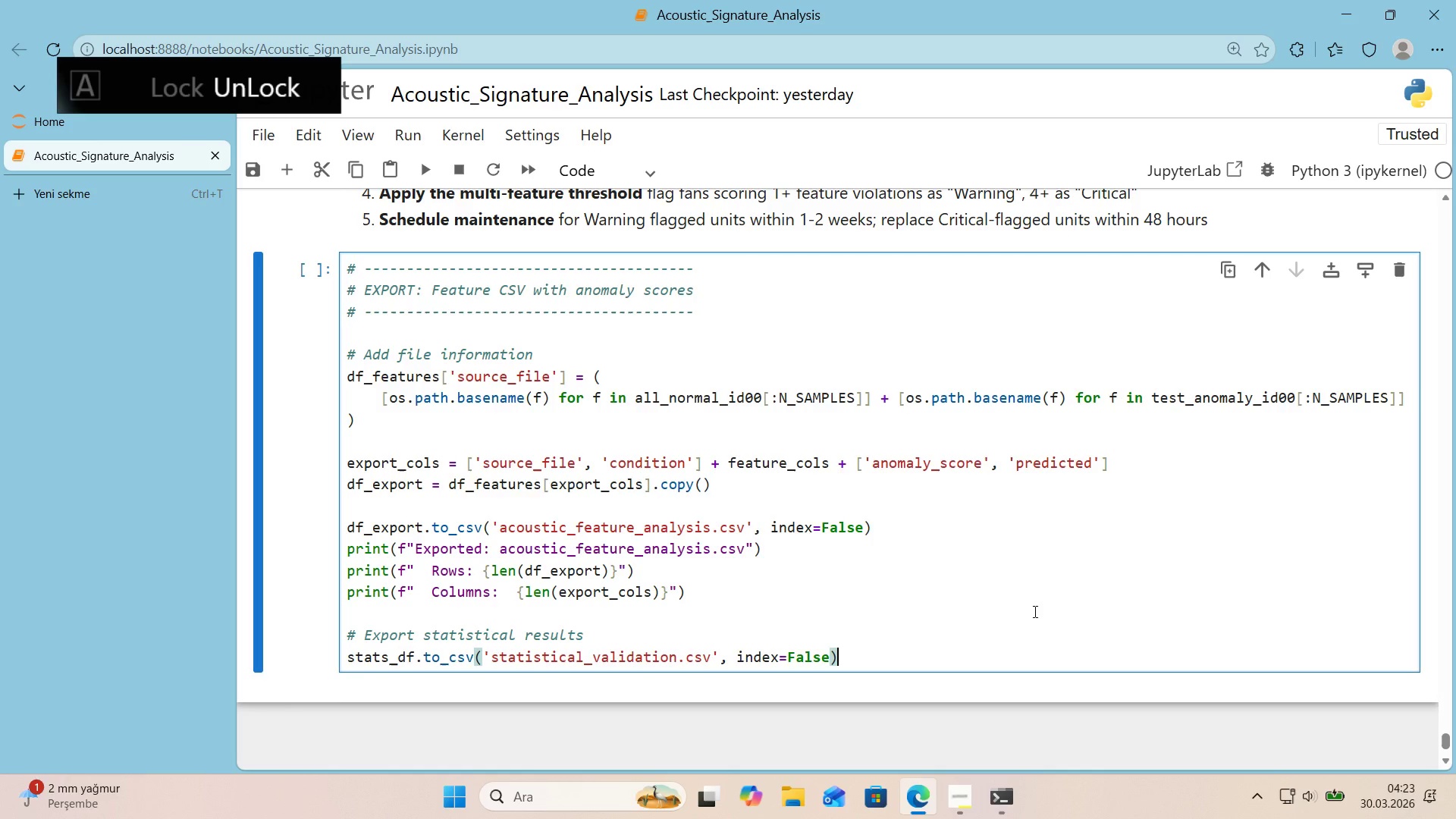 
 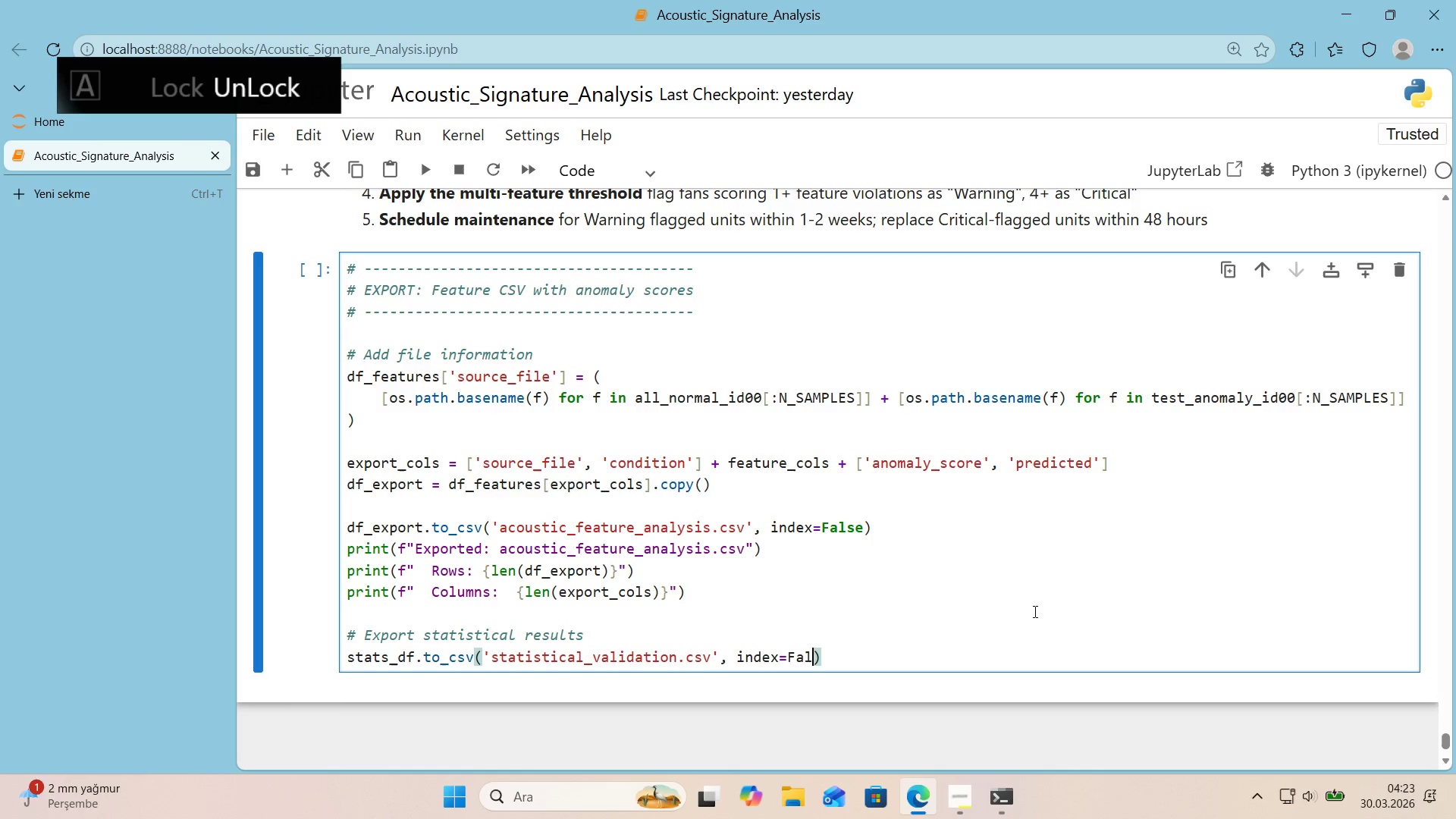 
key(ArrowRight)
 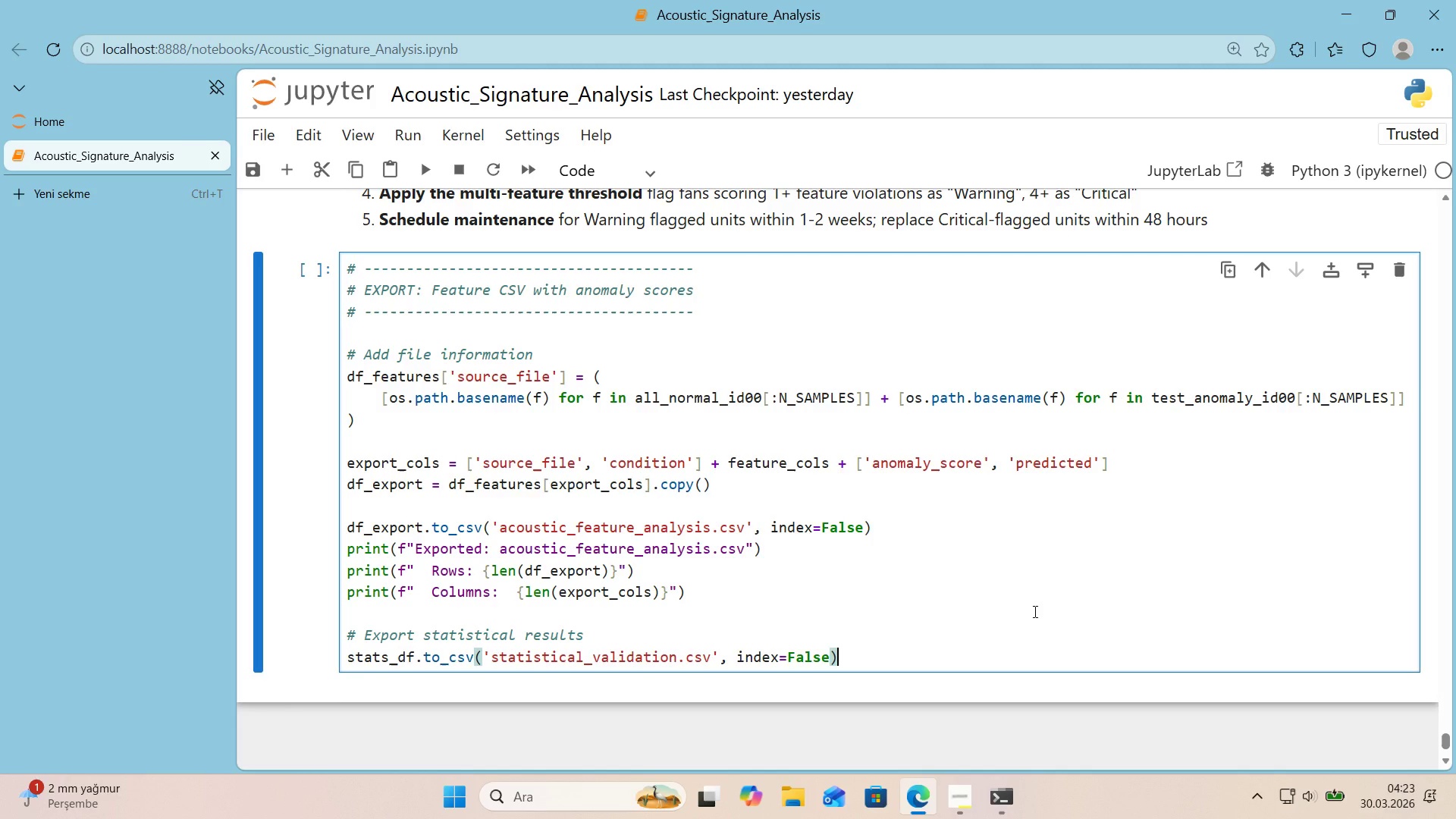 
wait(5.19)
 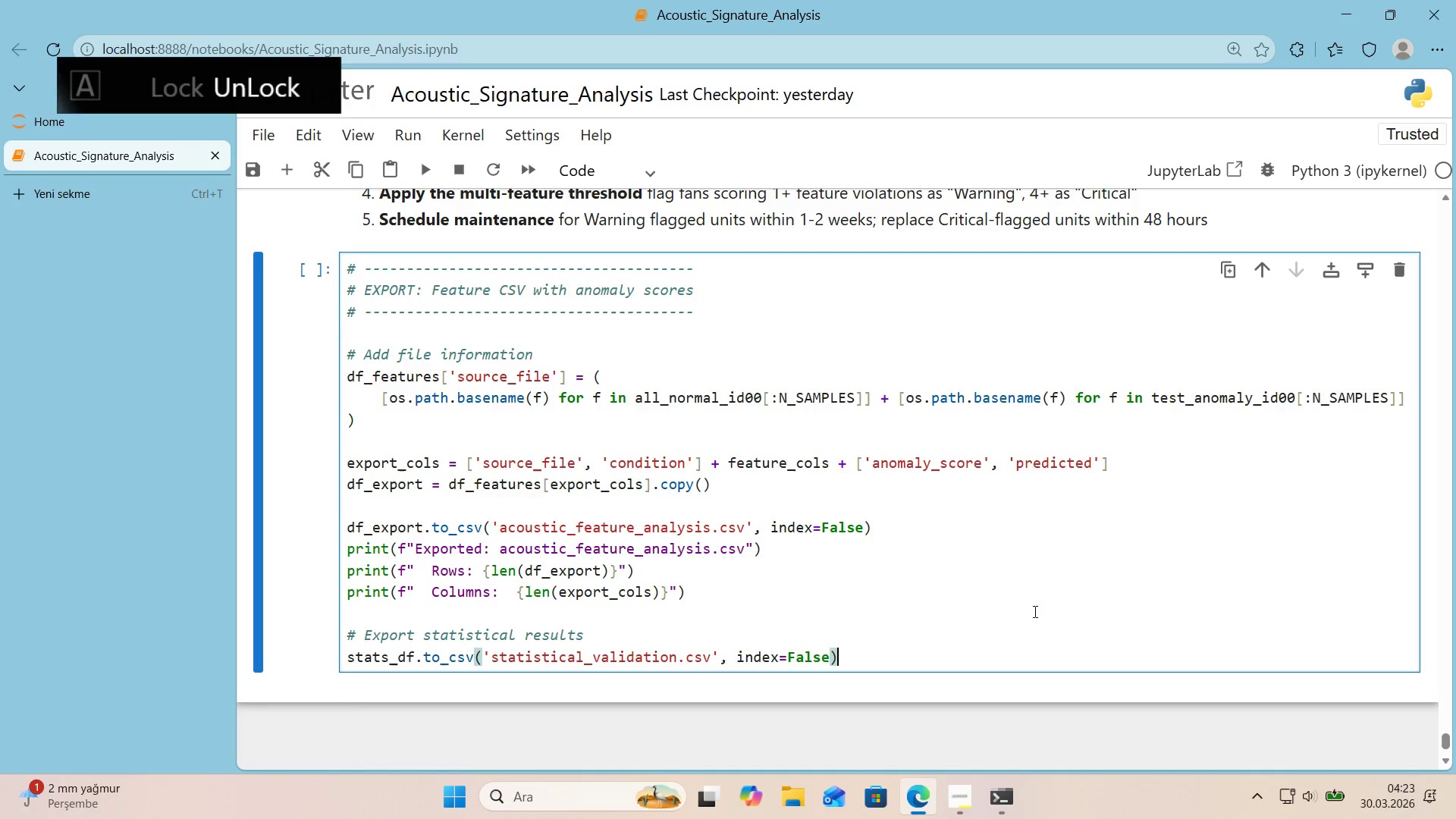 
key(Enter)
 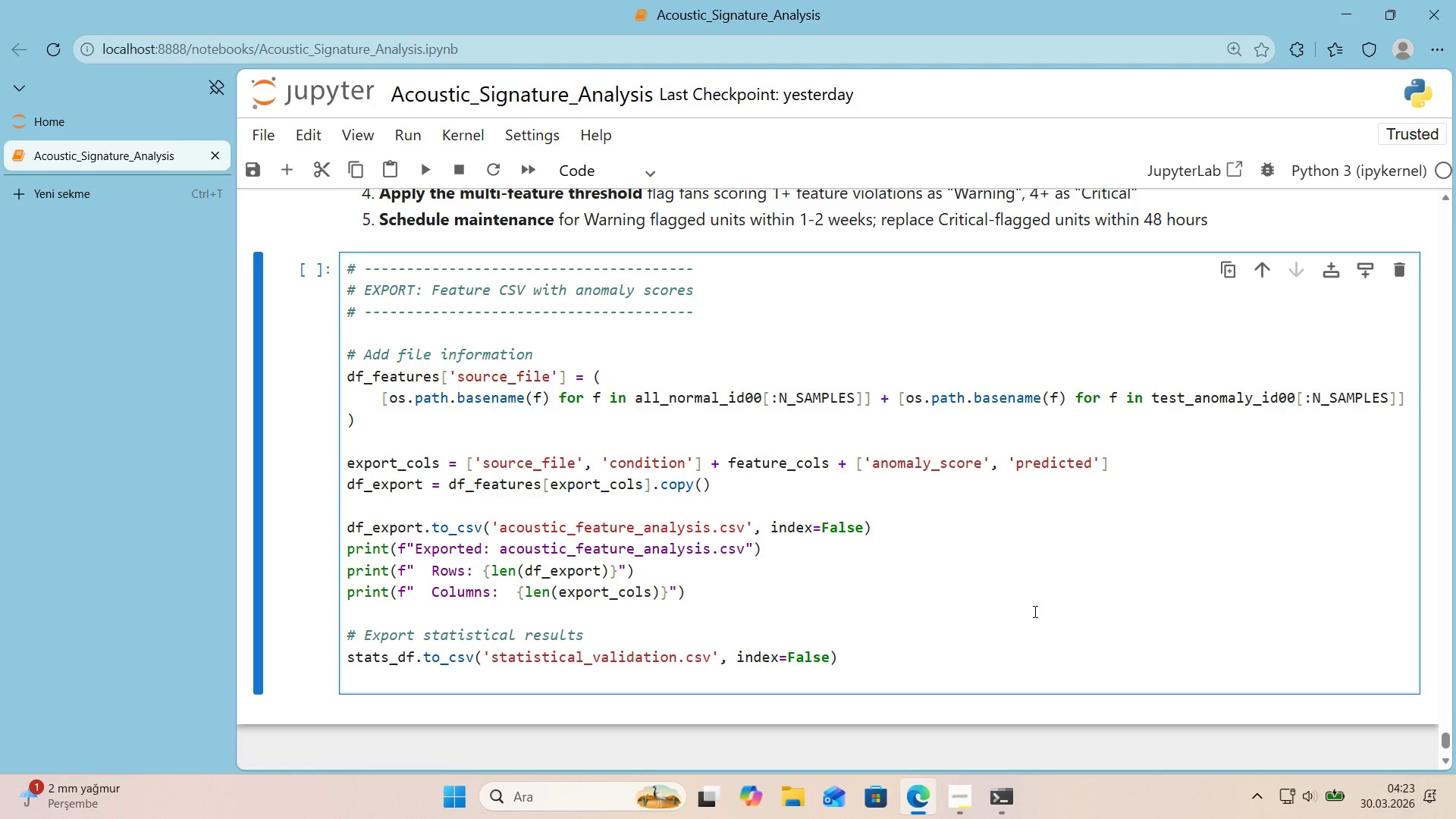 
type(pr'nt*()
 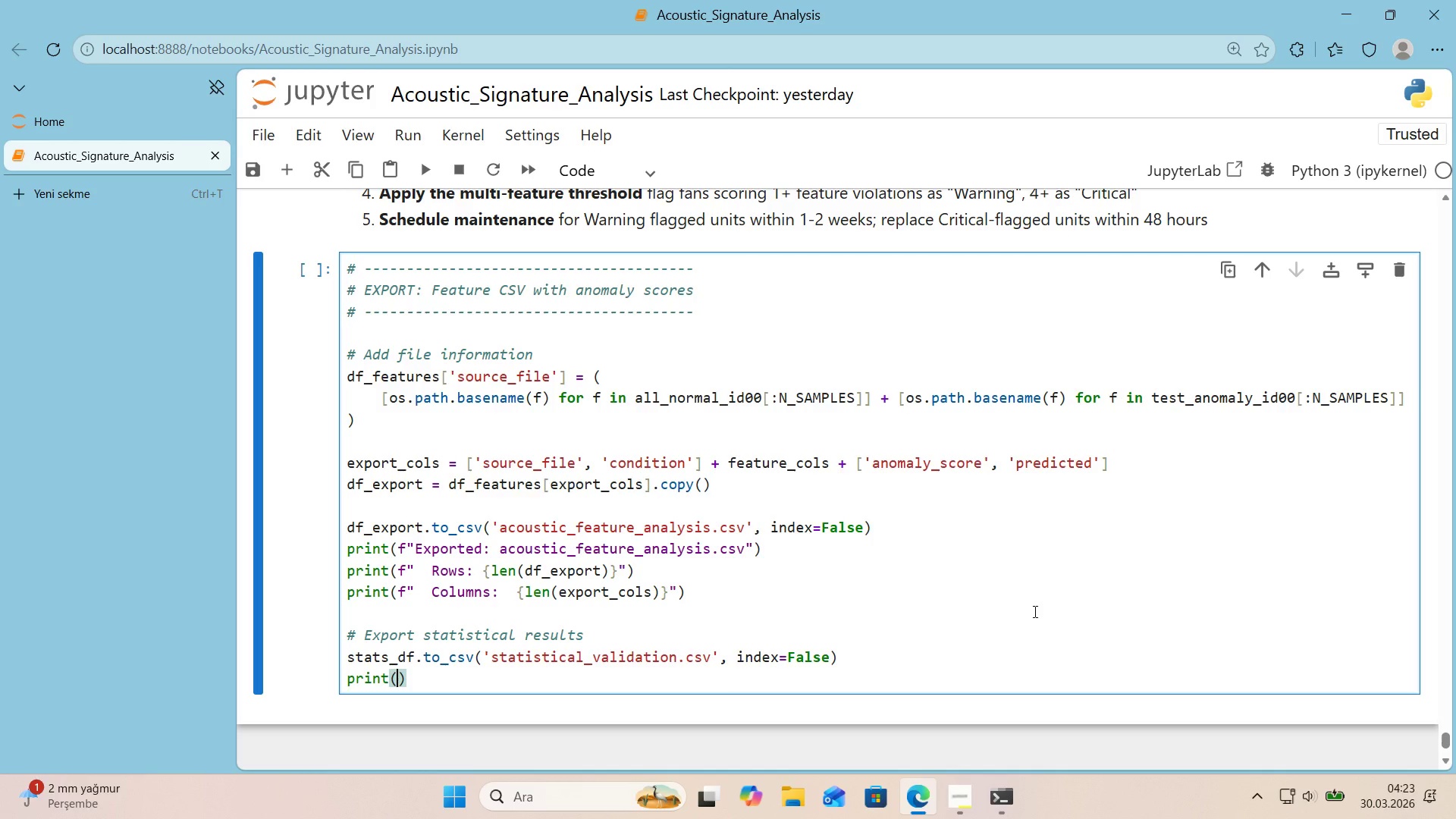 
 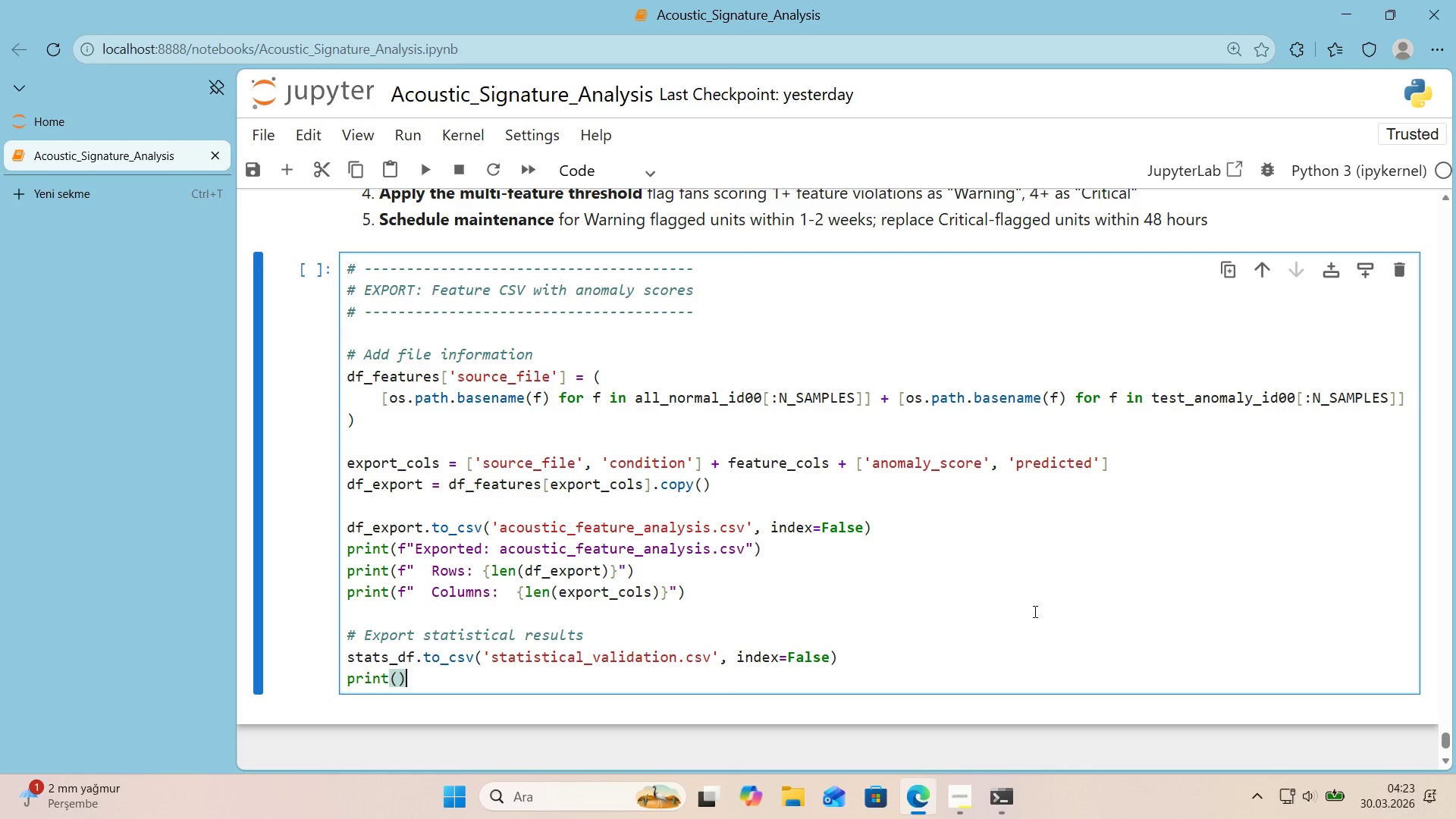 
key(ArrowLeft)
 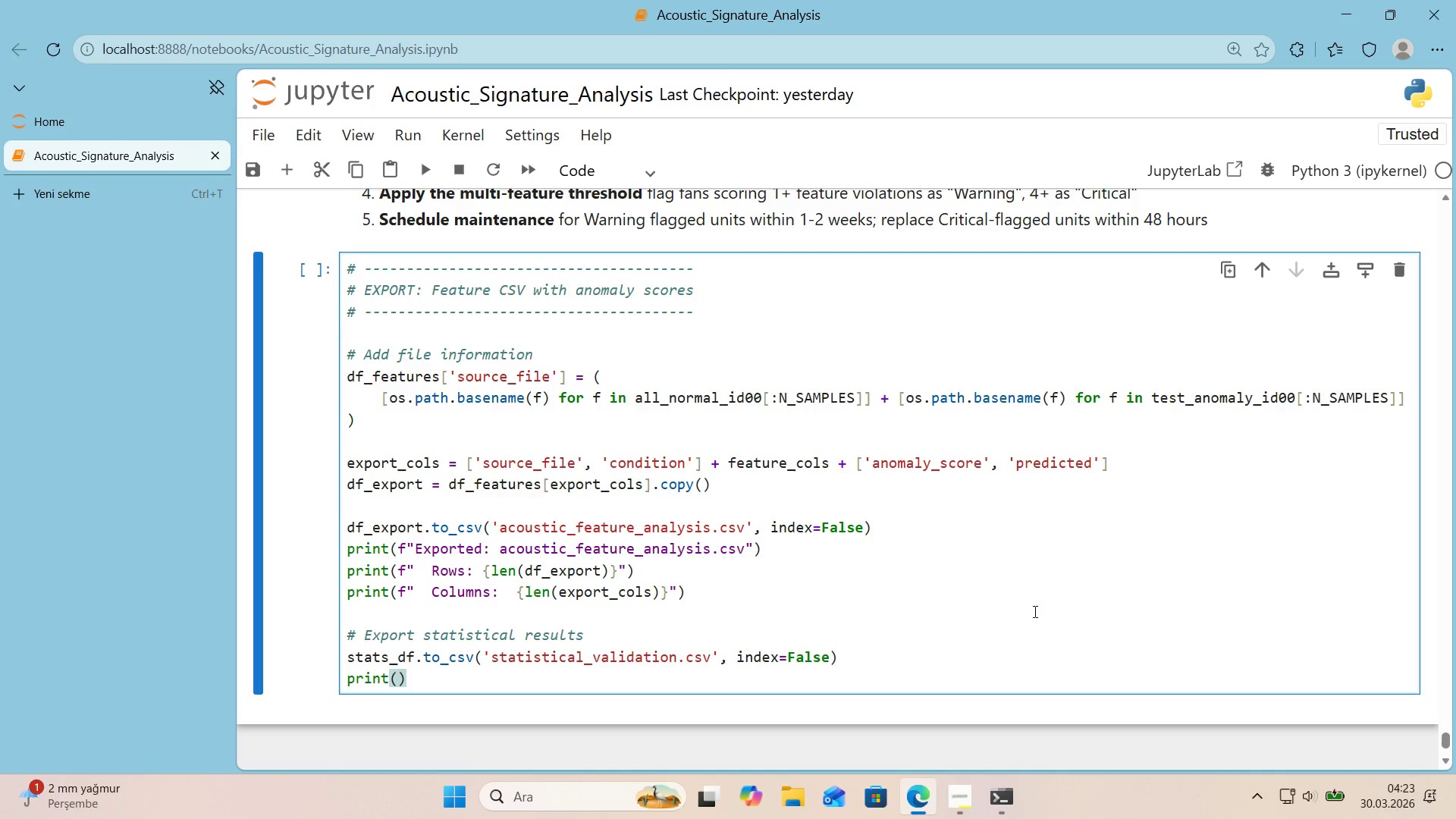 
key(F)
 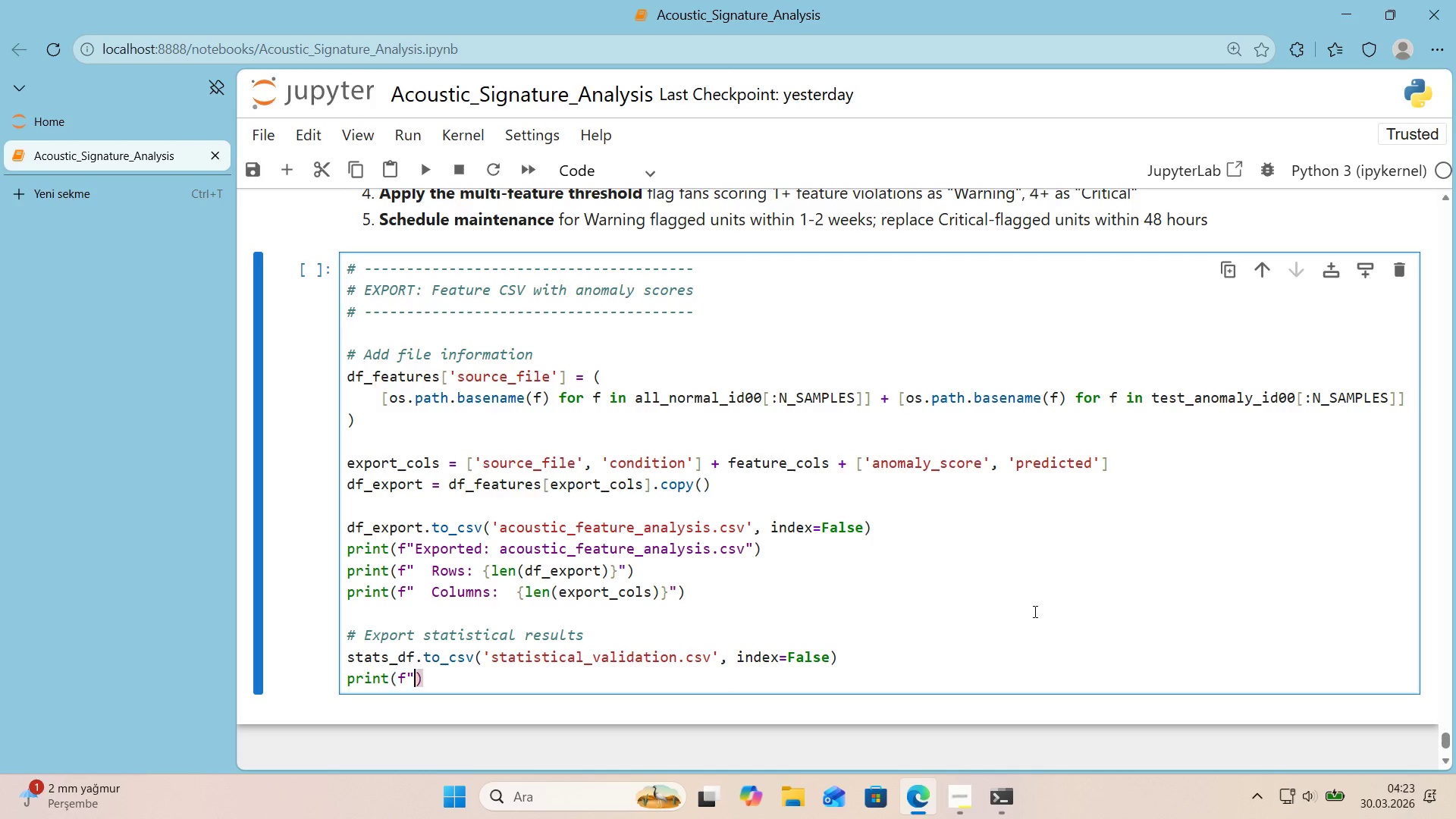 
key(Backquote)
 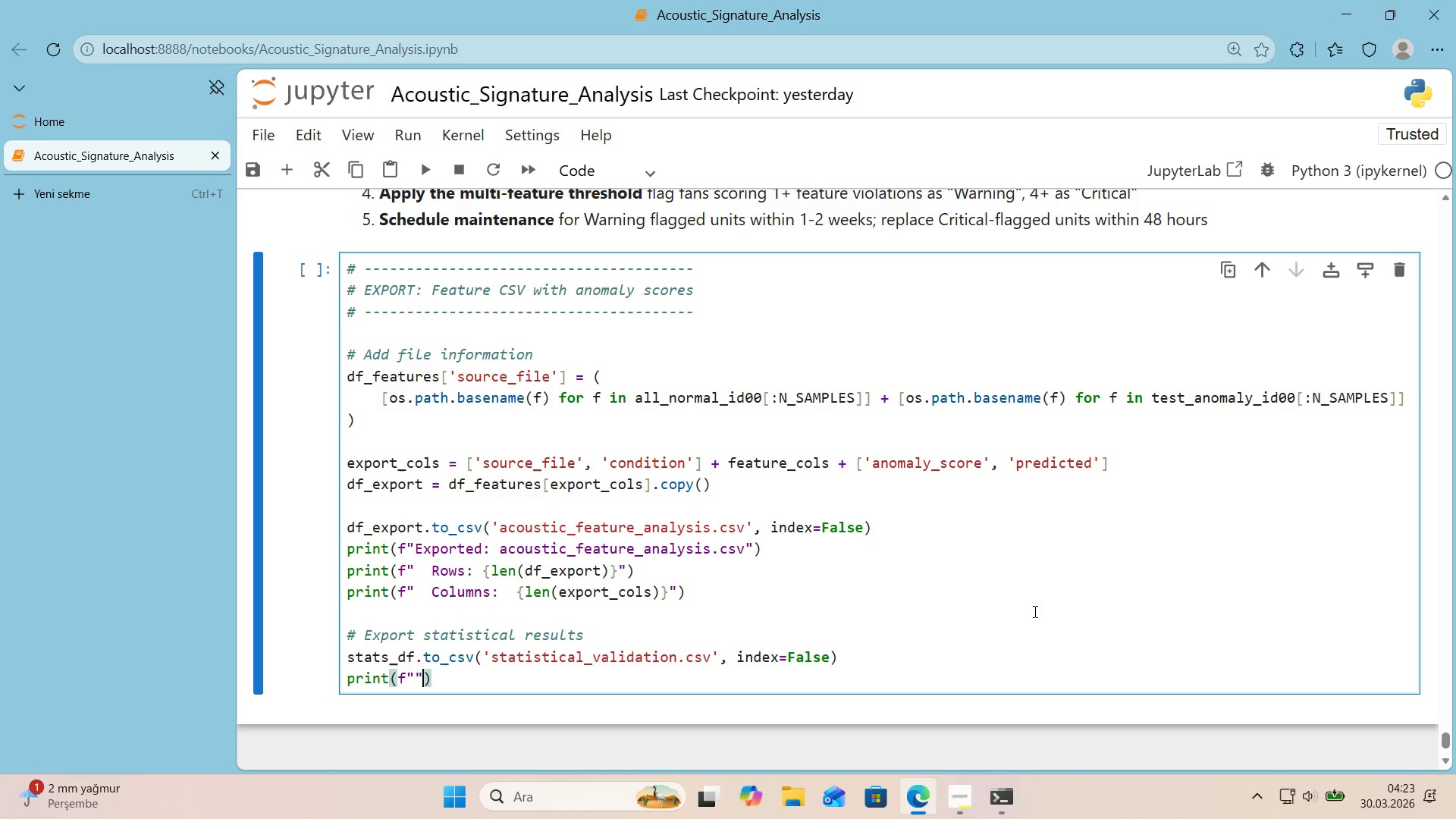 
key(Backquote)
 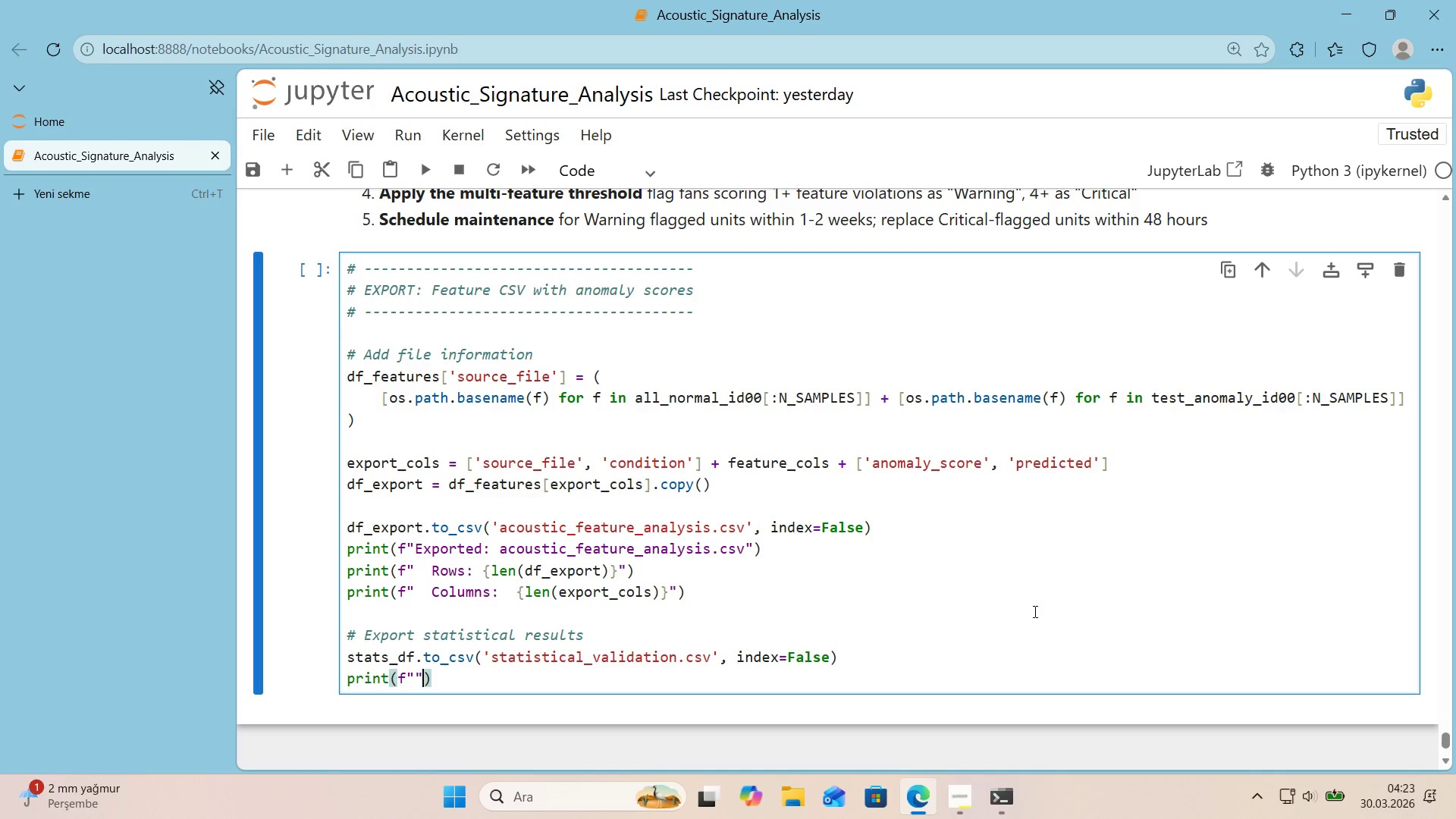 
key(ArrowLeft)
 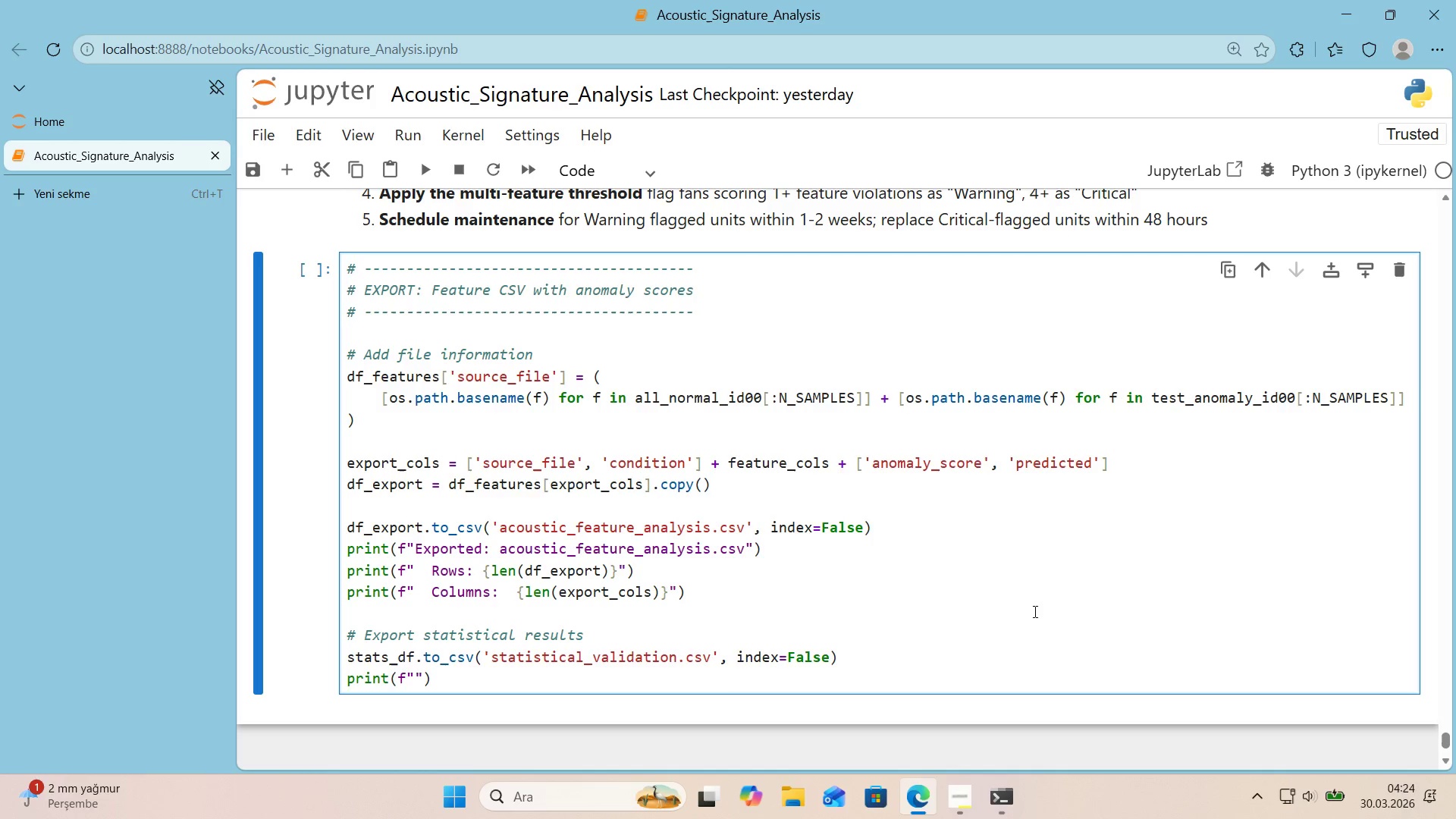 
key(Alt+Control+IntlYen)
 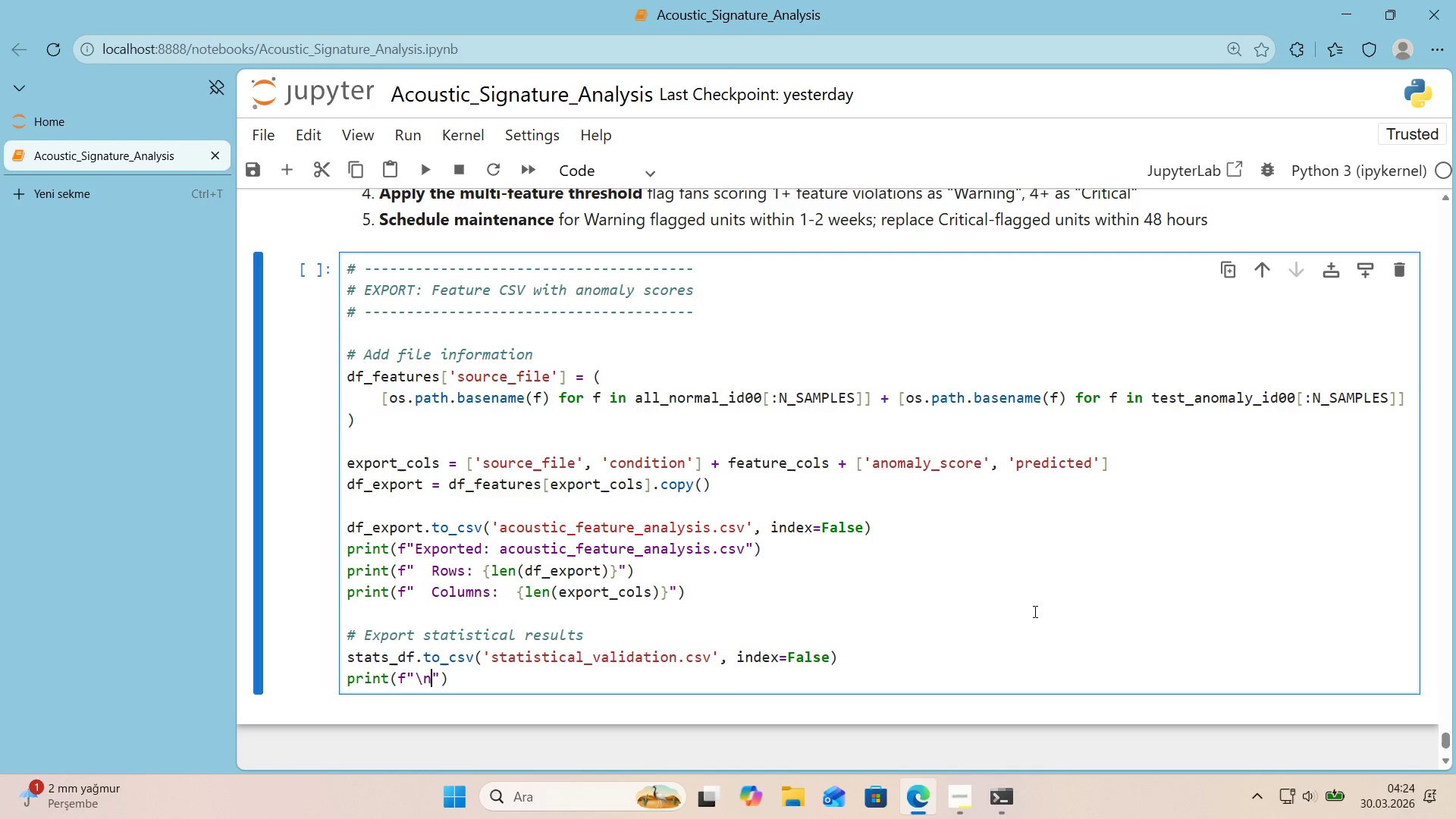 
type(nExported )
key(Backspace)
type(> stat'st'cal_val'dat'on.csv)
 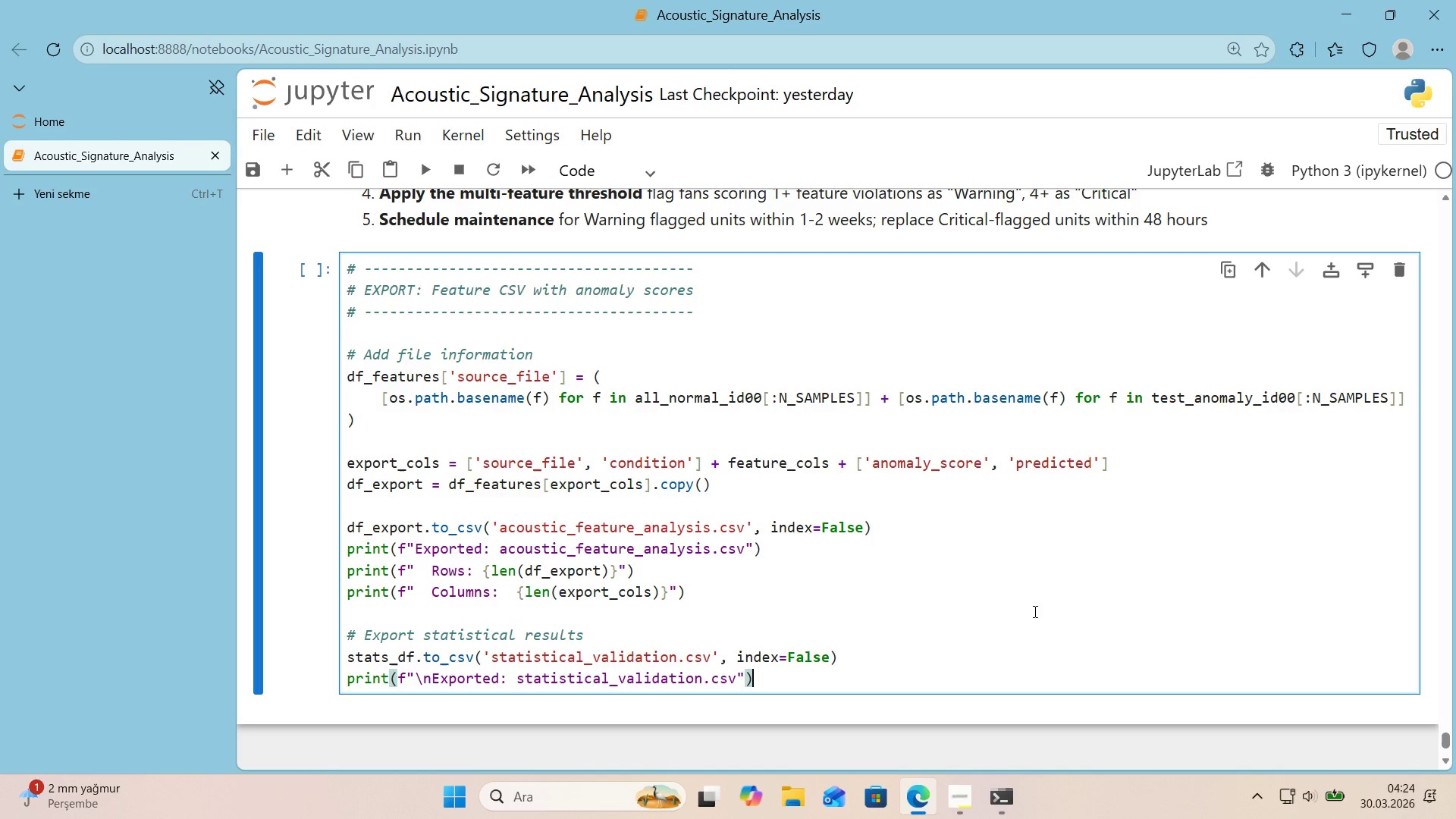 
 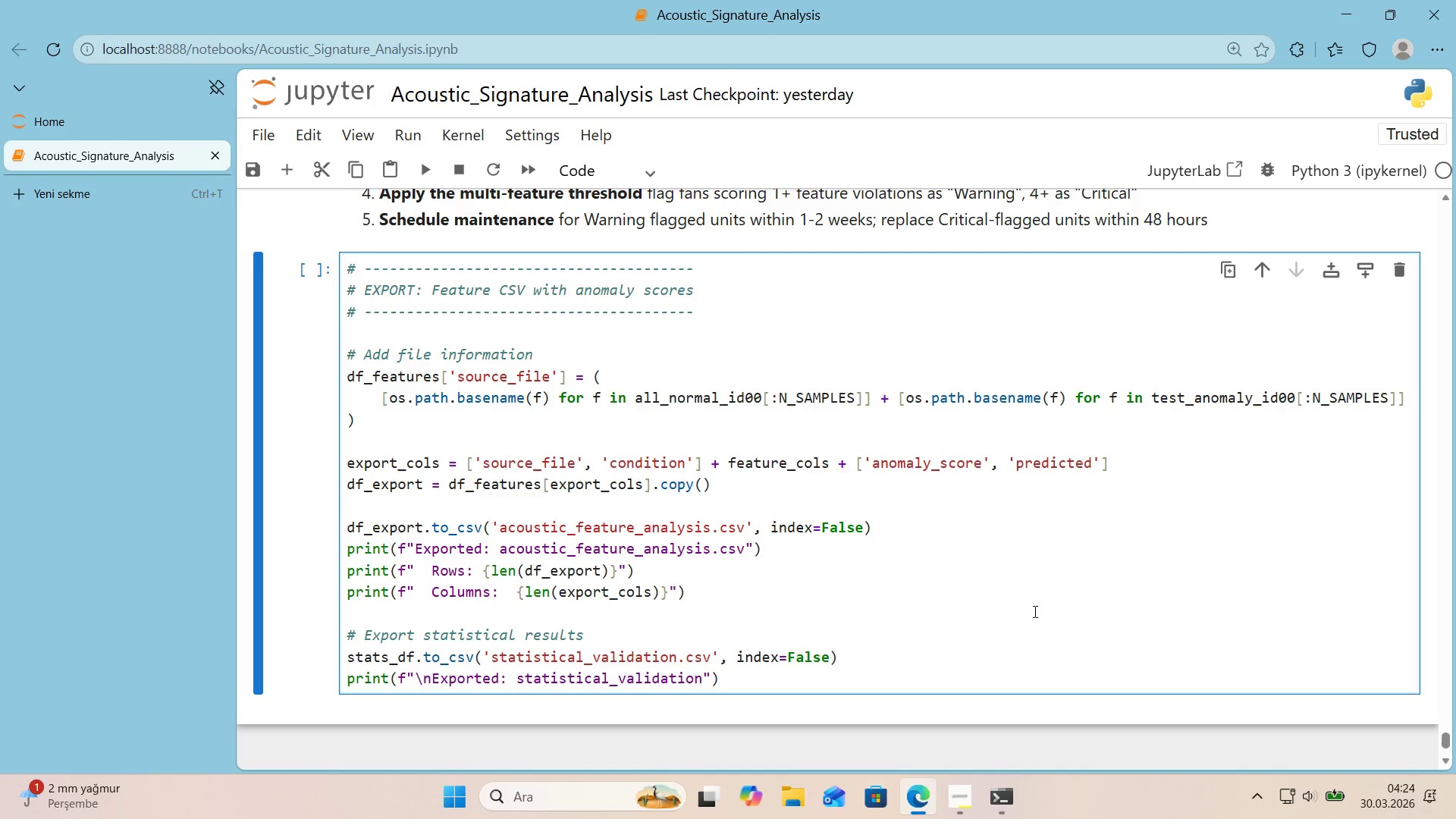 
key(ArrowRight)
 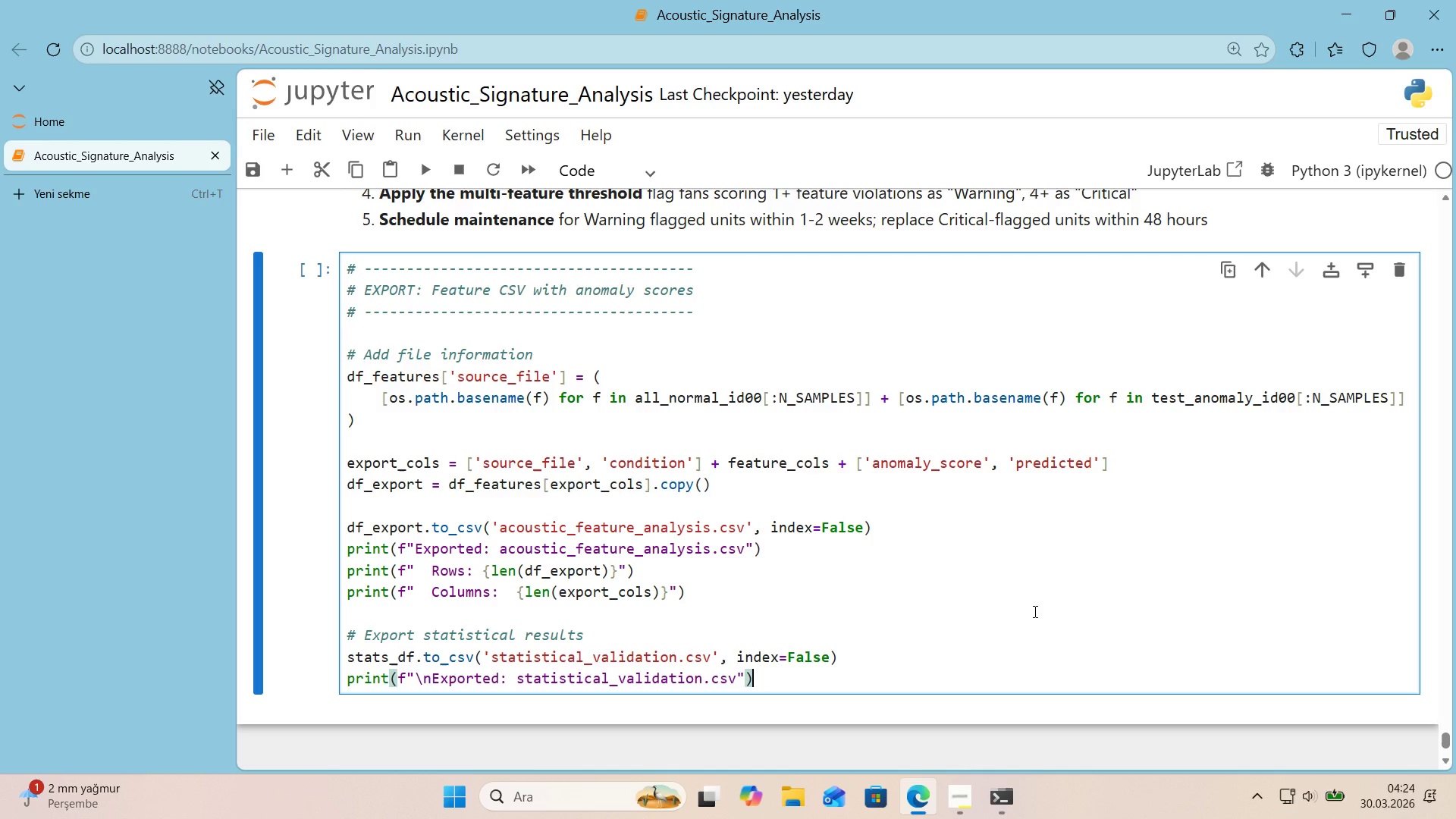 
key(ArrowRight)
 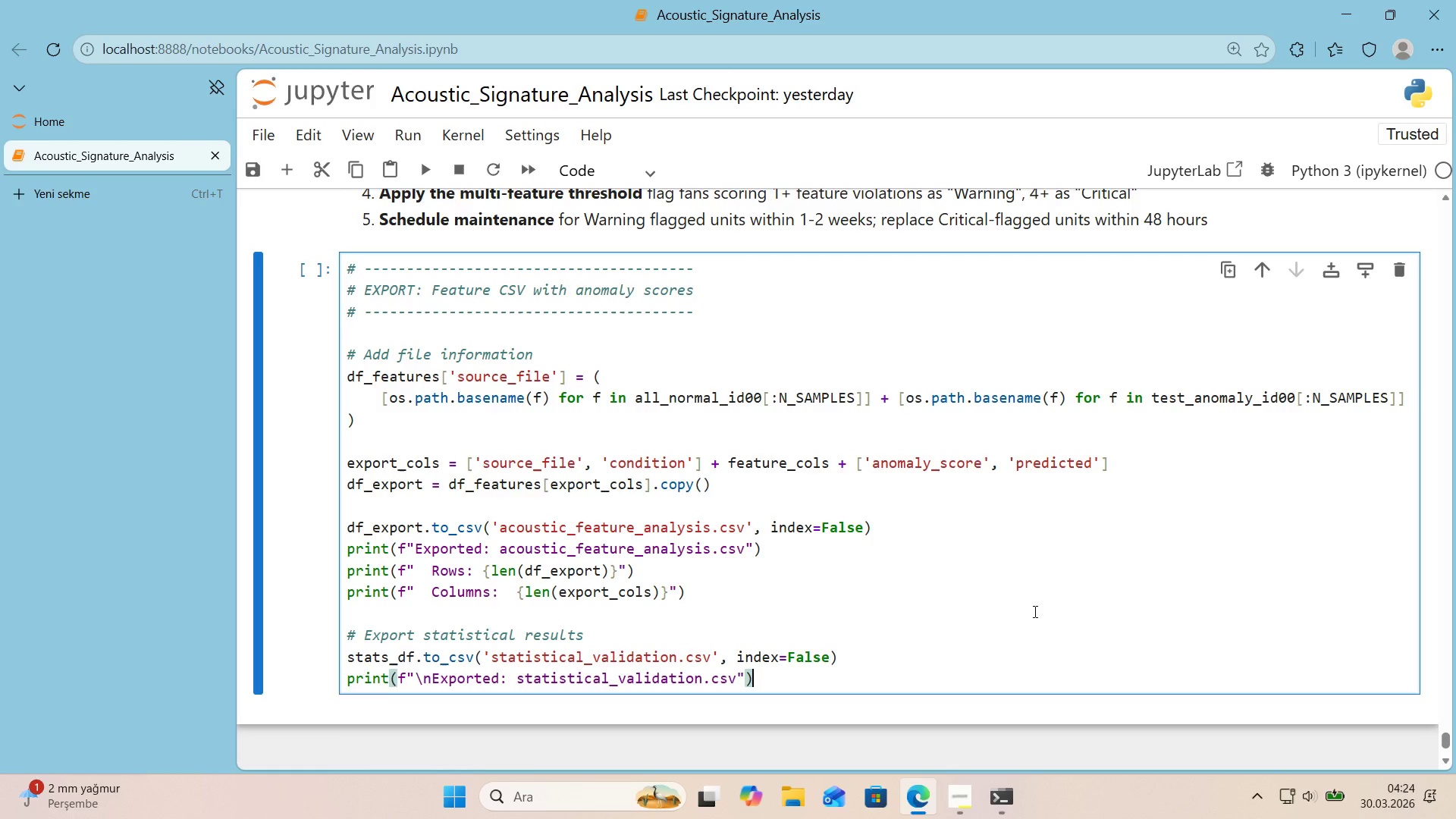 
key(Enter)
 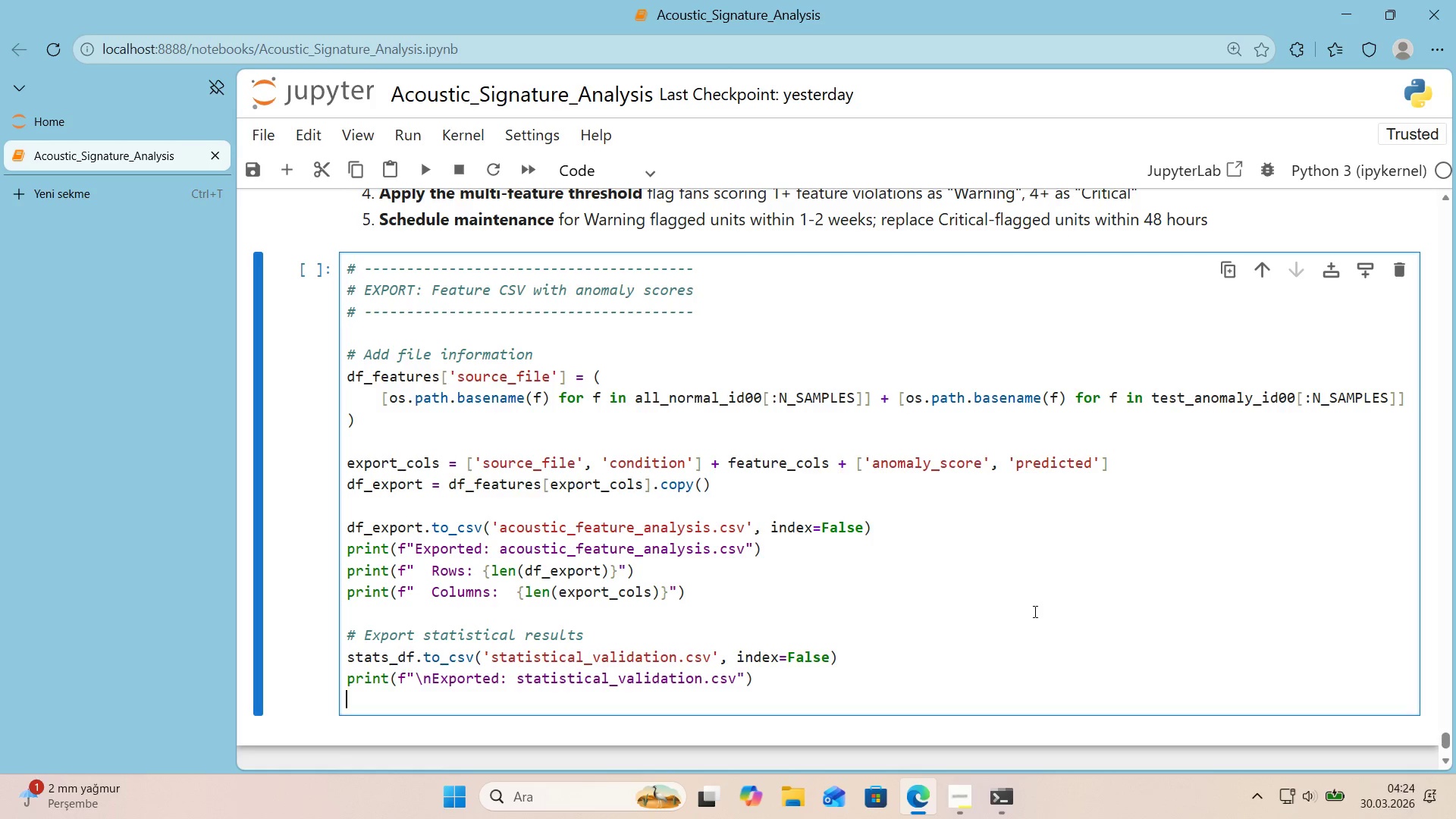 
key(Enter)
 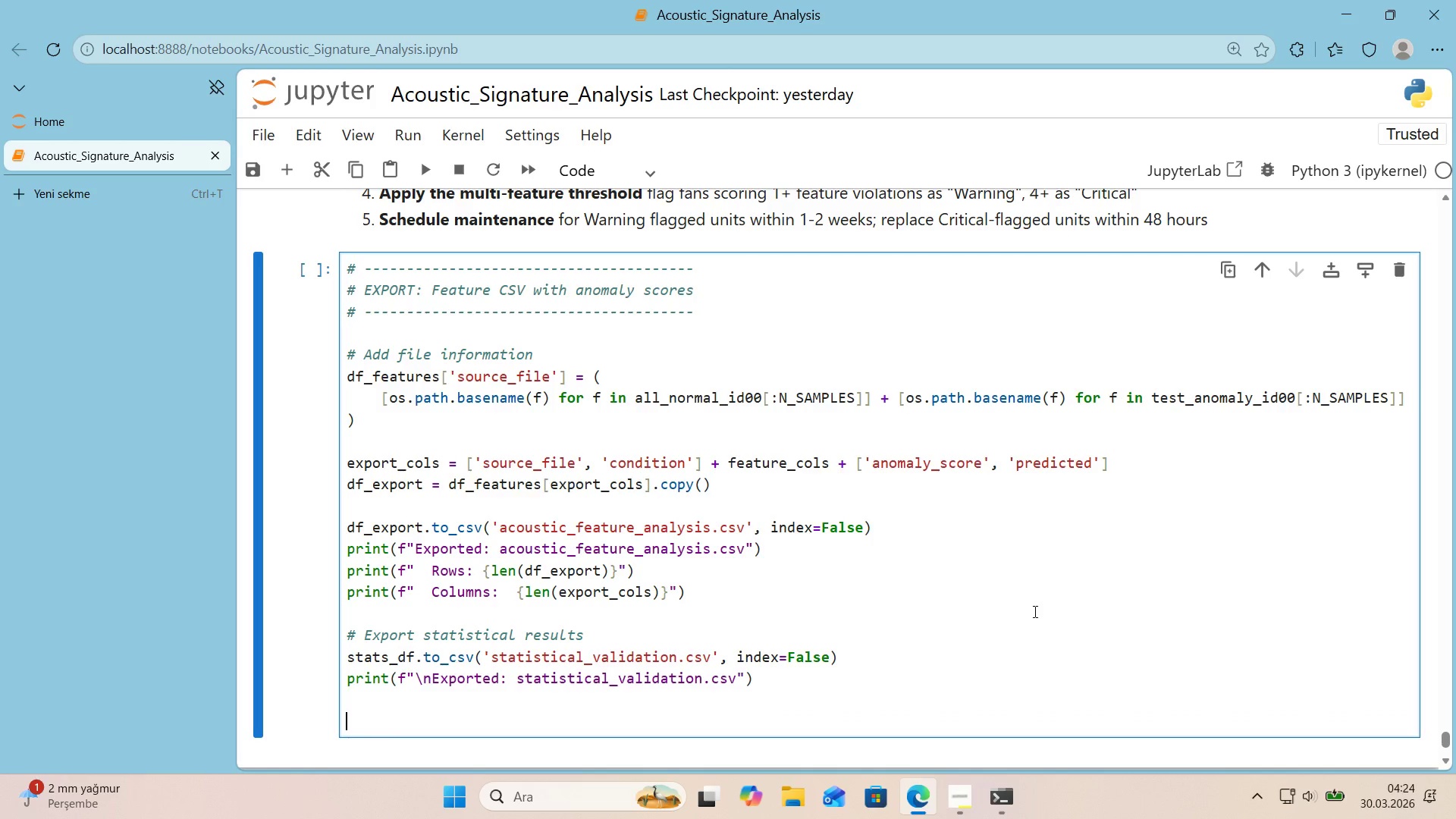 
type(pr'nt*()
 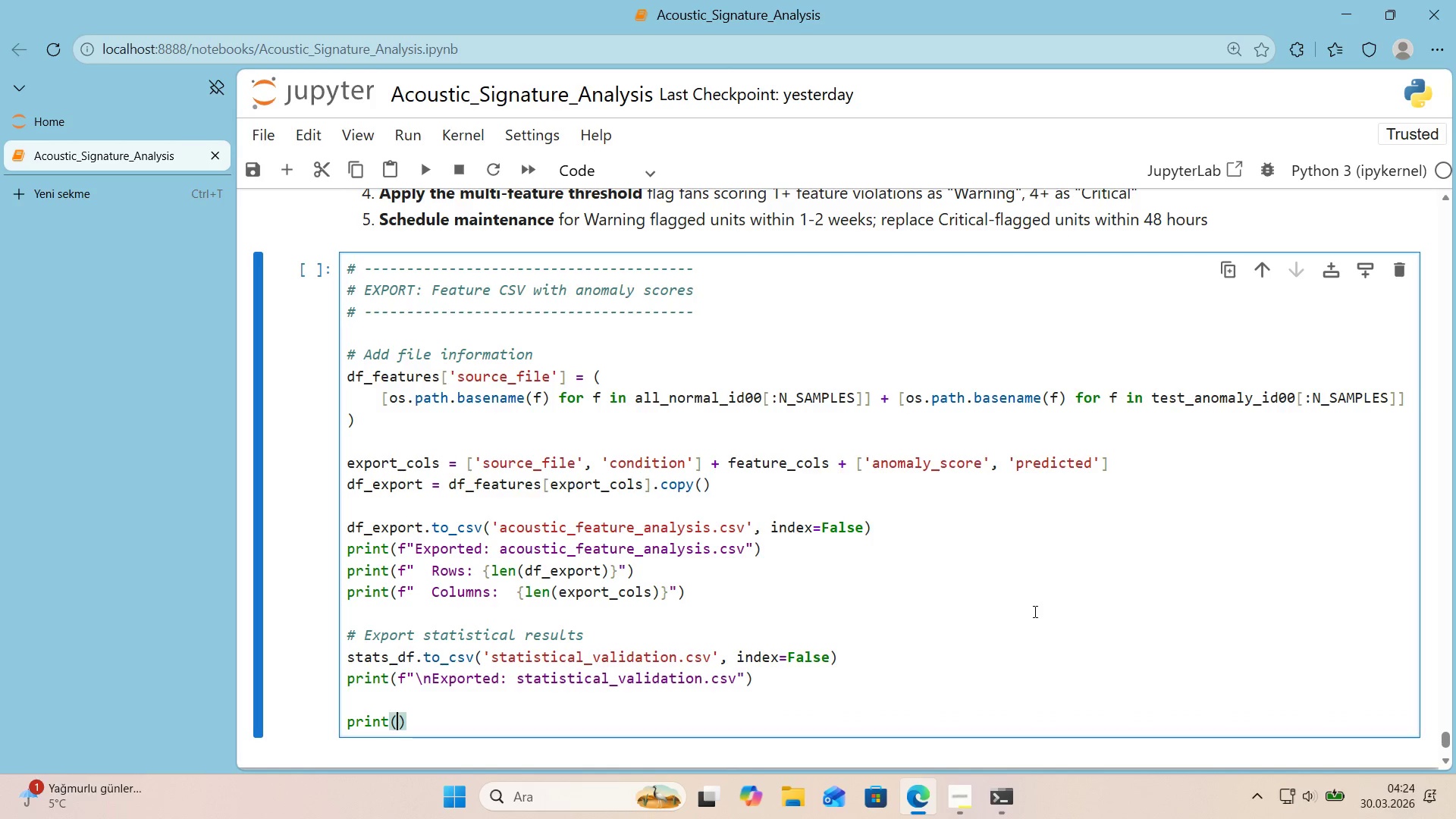 
 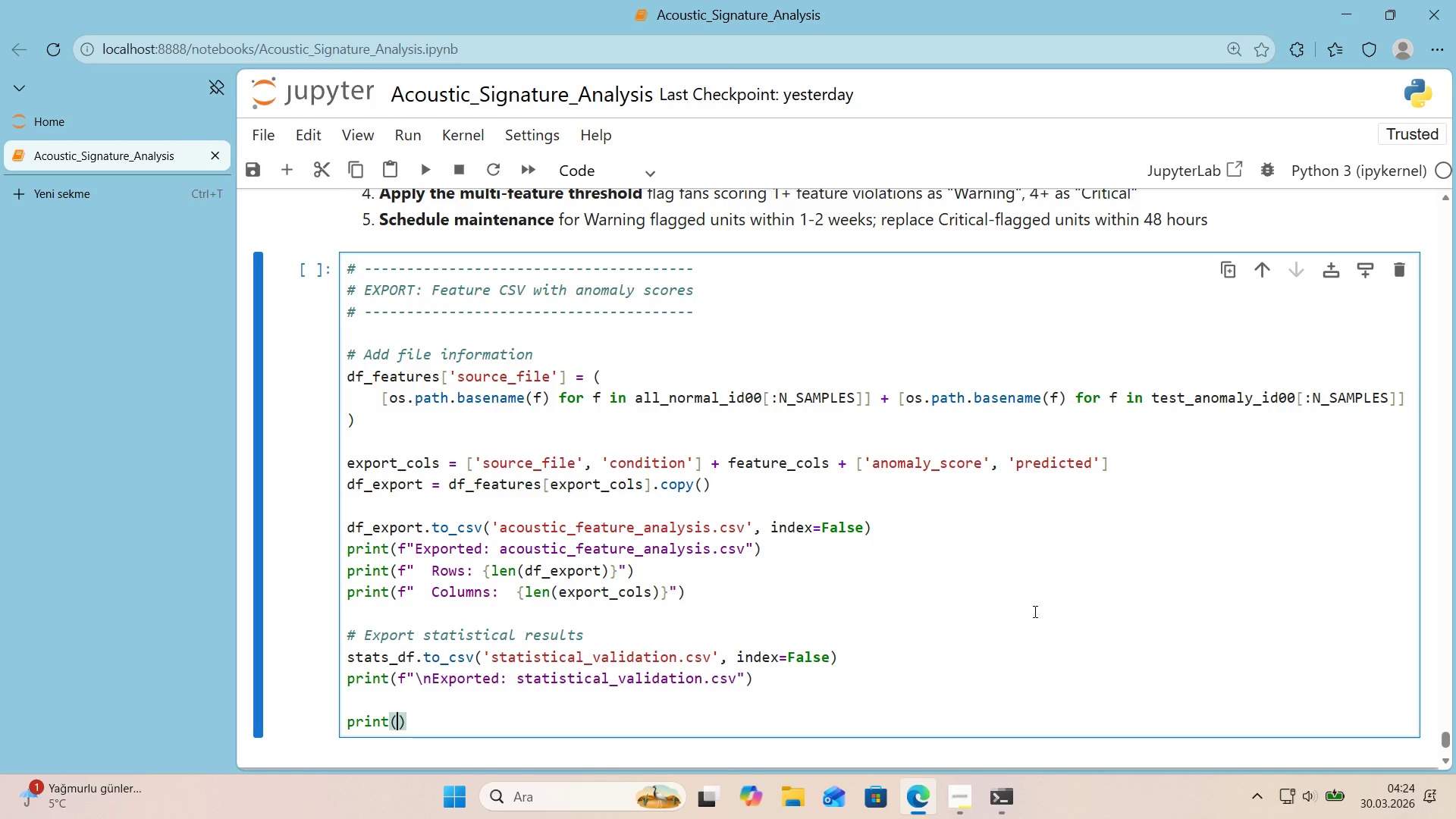 
key(ArrowLeft)
 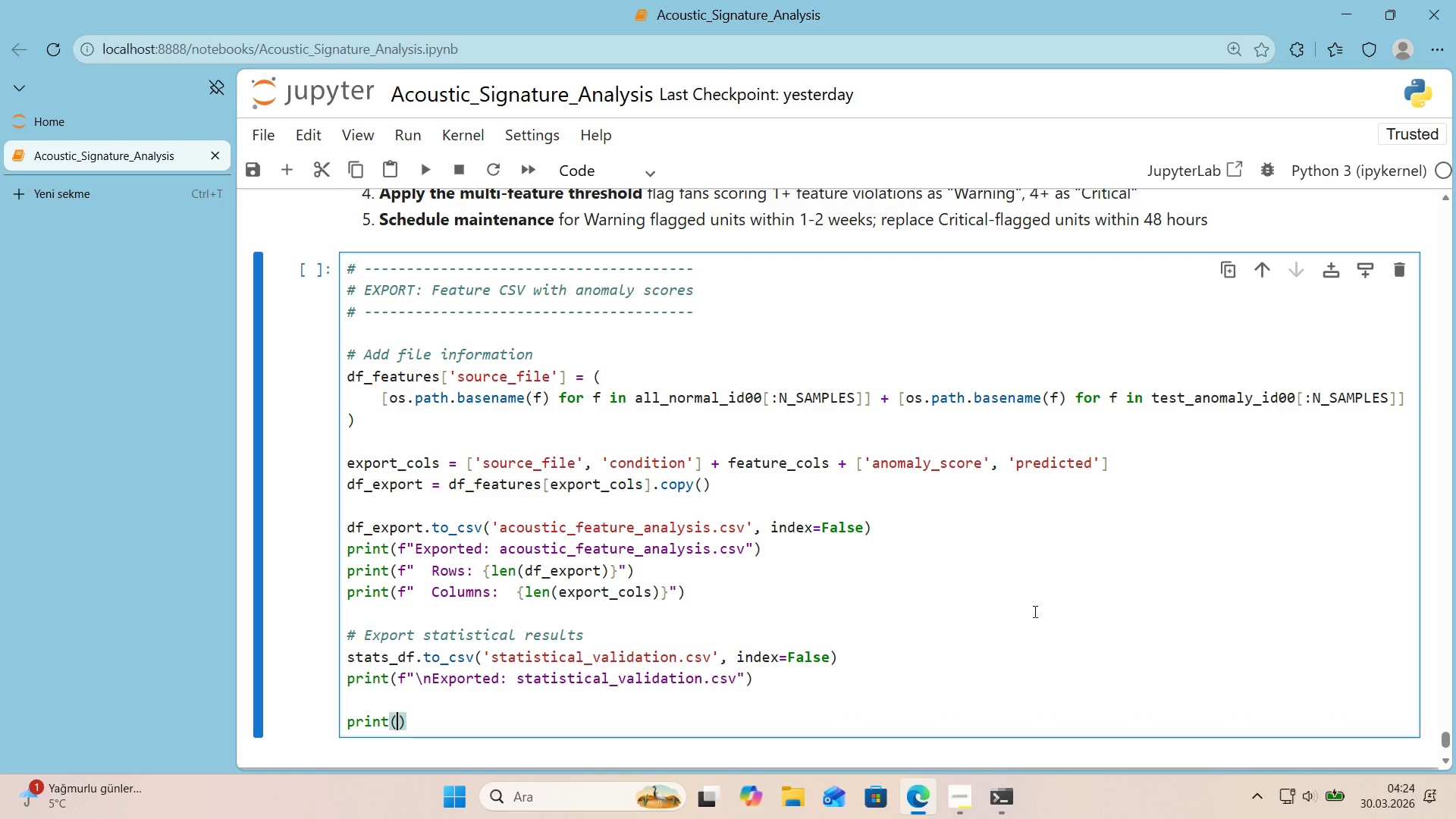 
type(@@)
 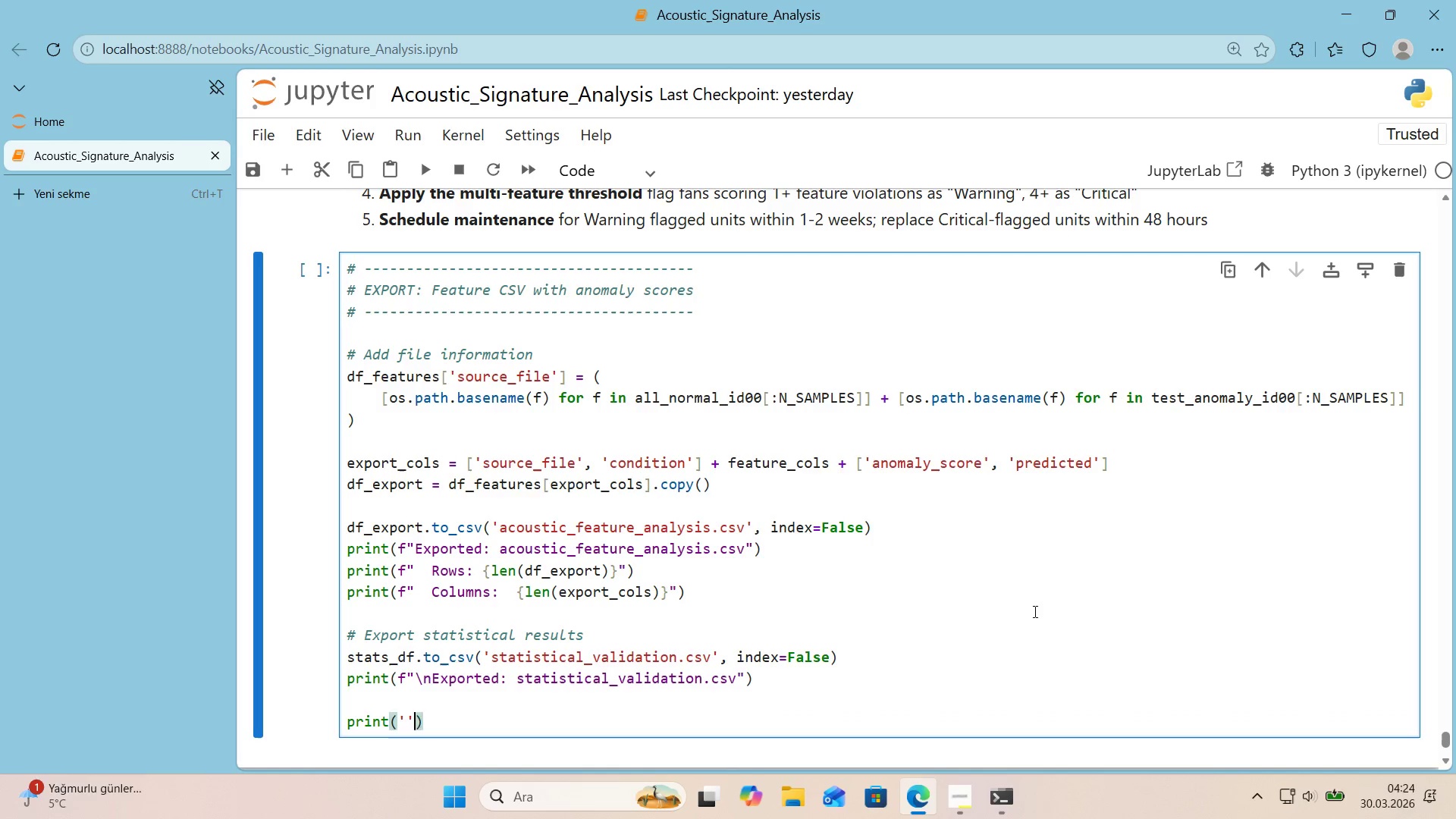 
key(ArrowLeft)
 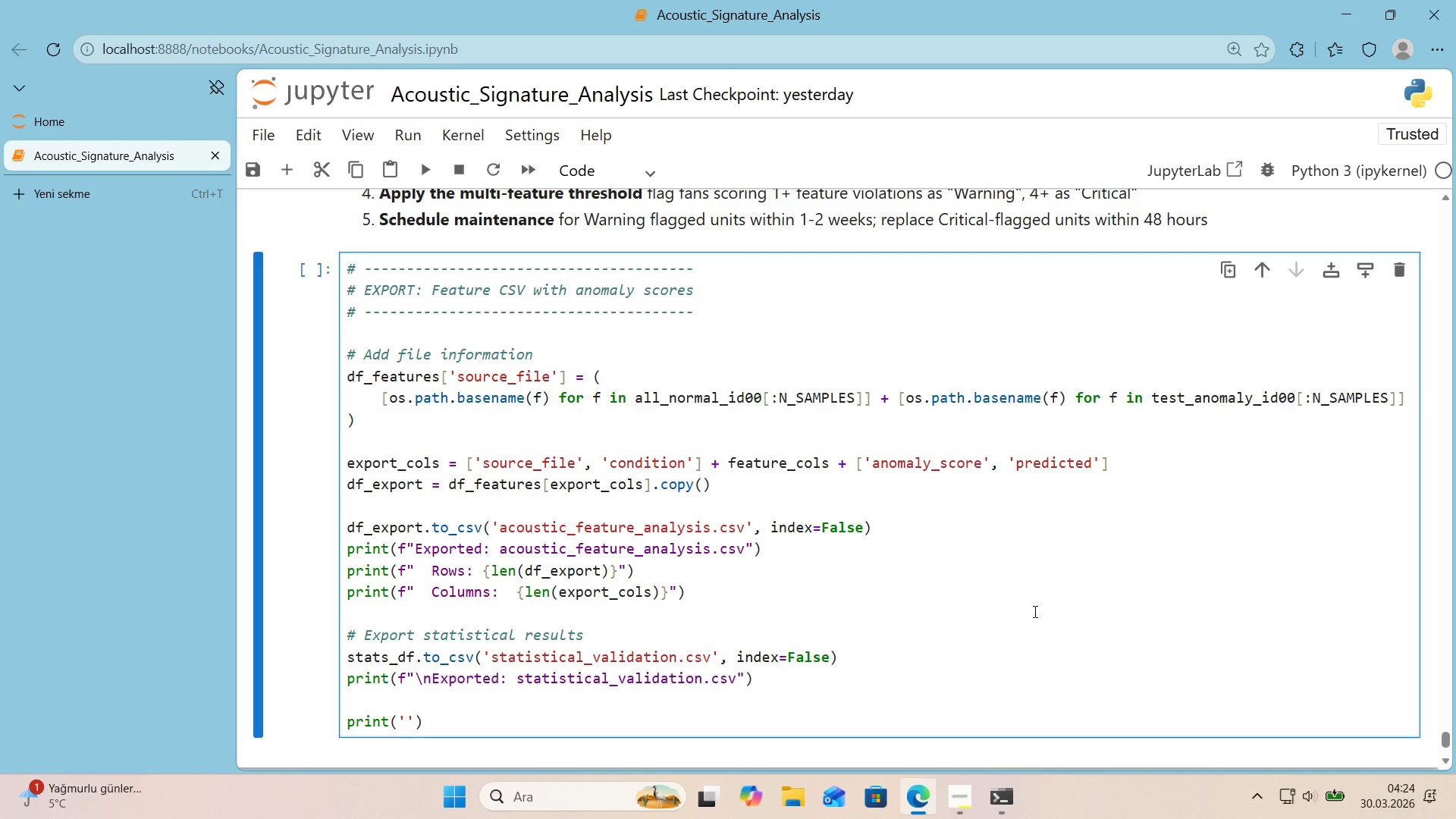 
key(Control+ControlLeft)
 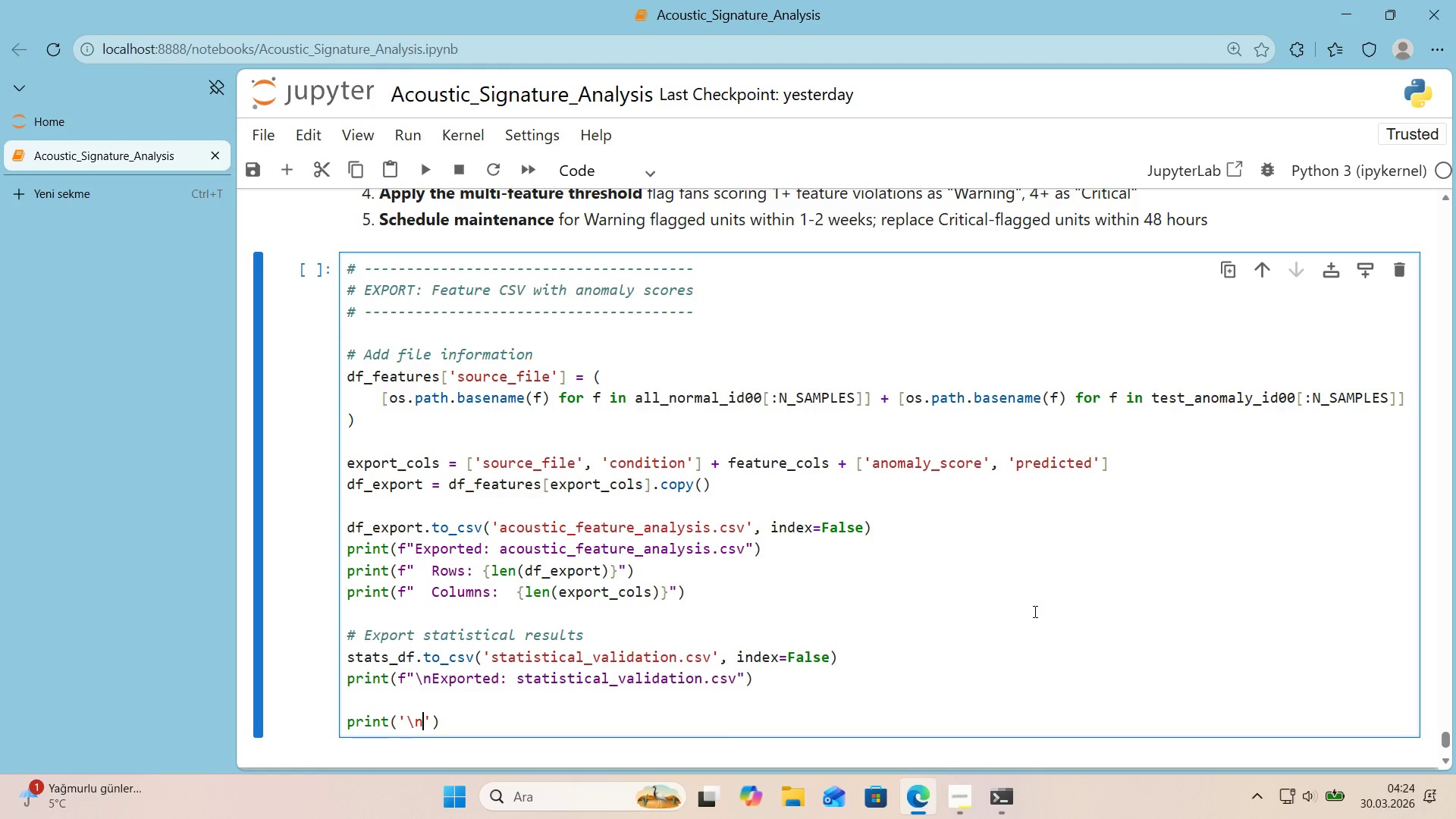 
key(Alt+Control+AltRight)
 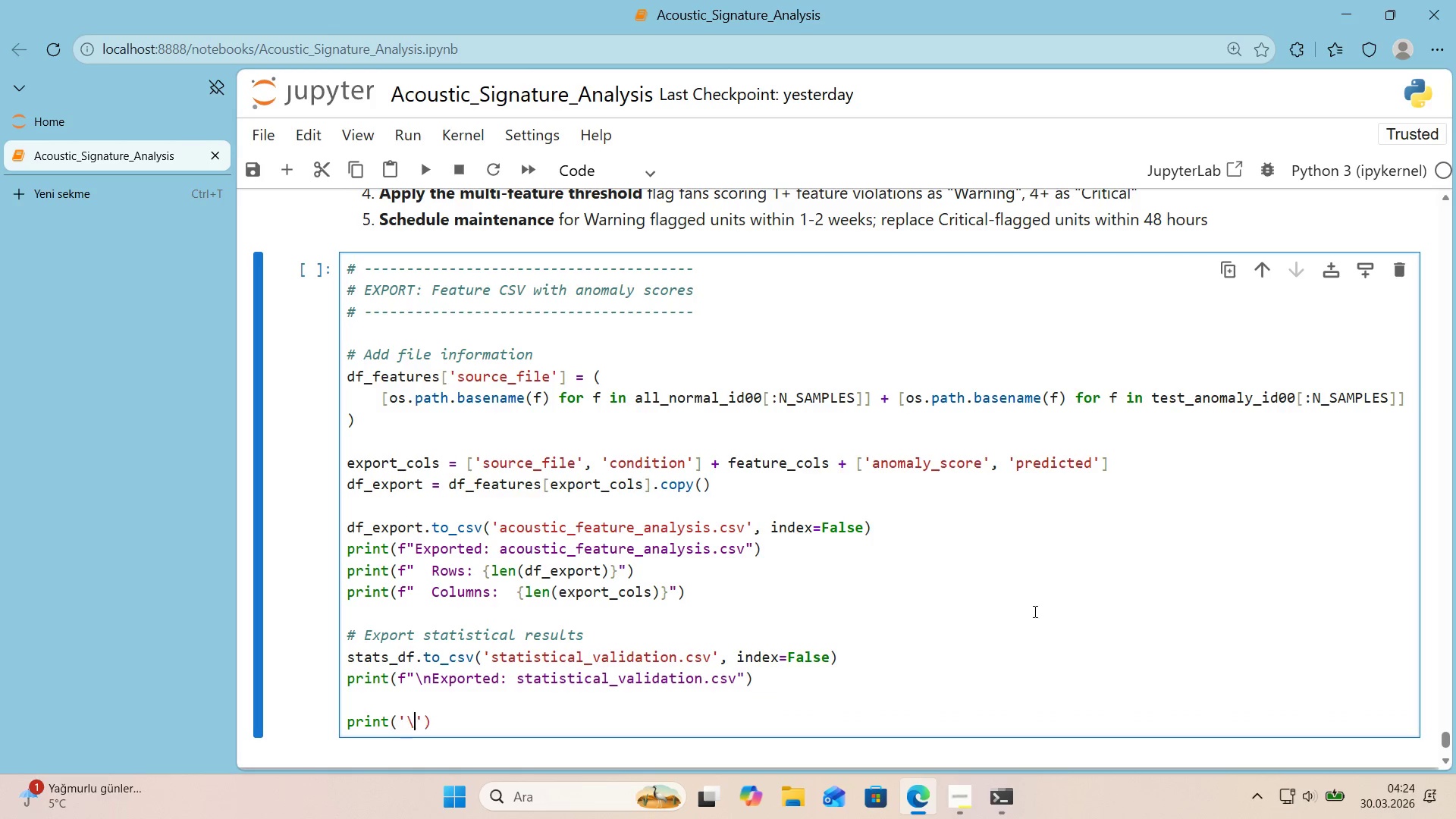 
key(Alt+Control+IntlYen)
 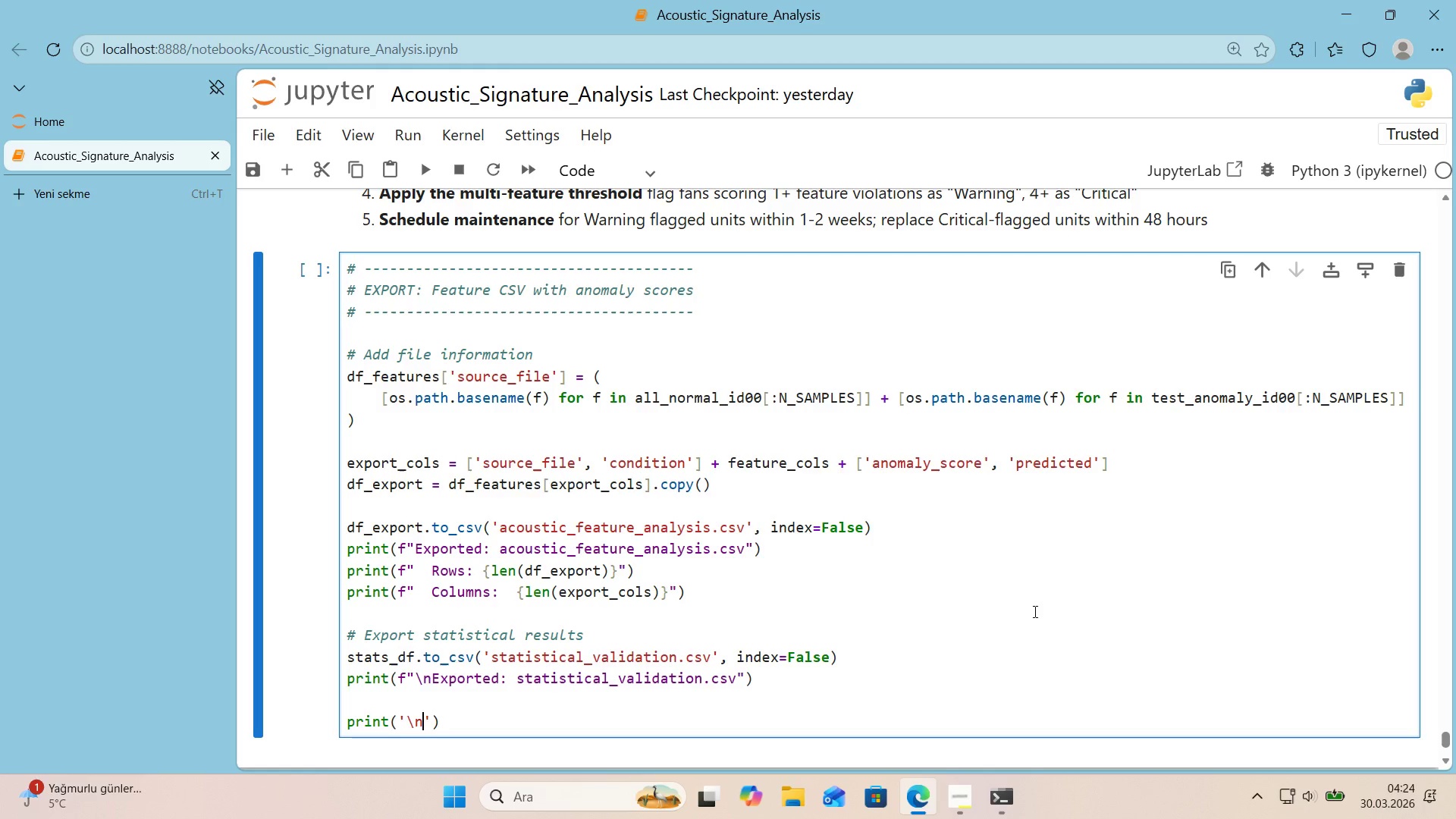 
key(N)
 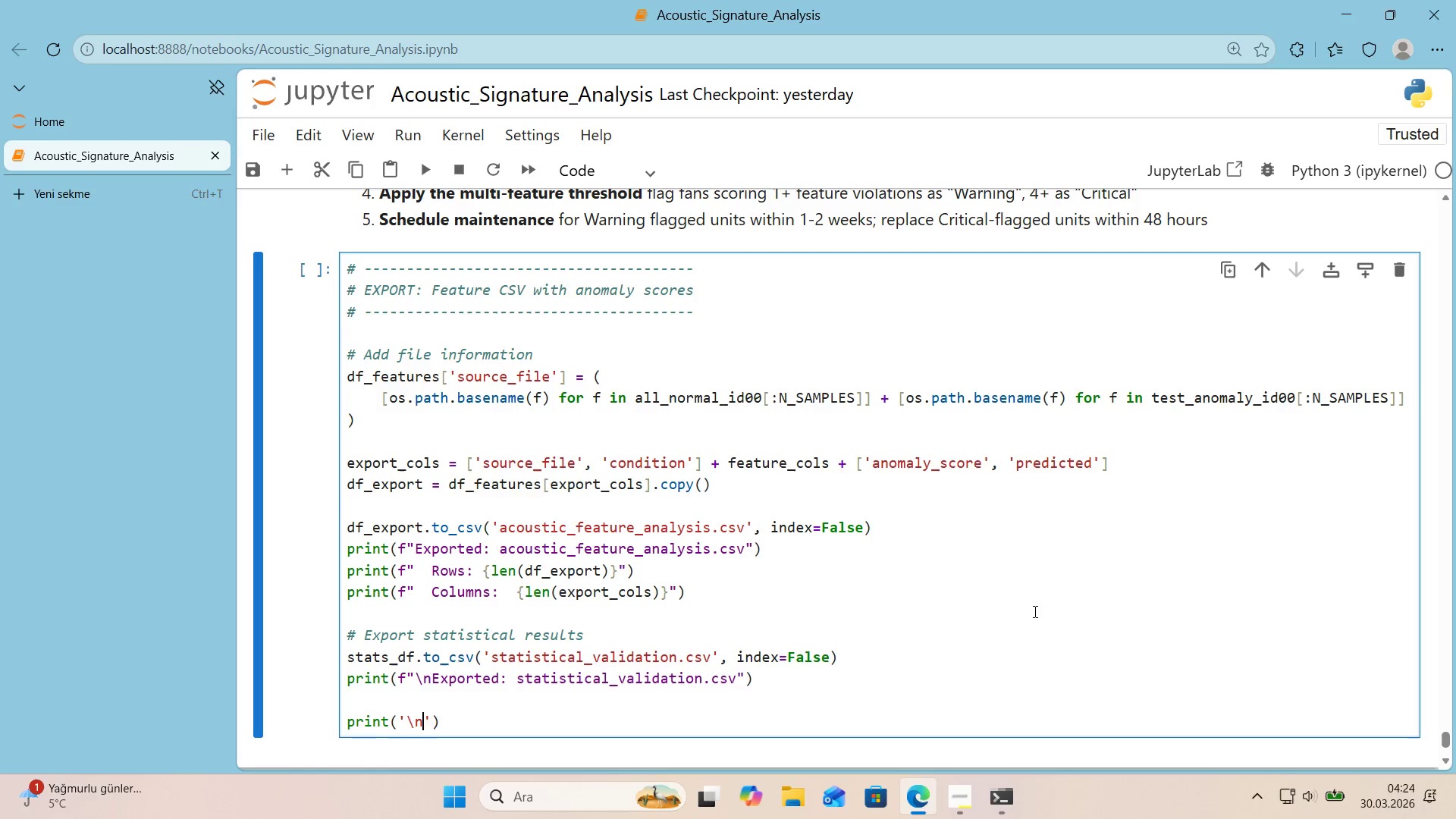 
key(ArrowRight)
 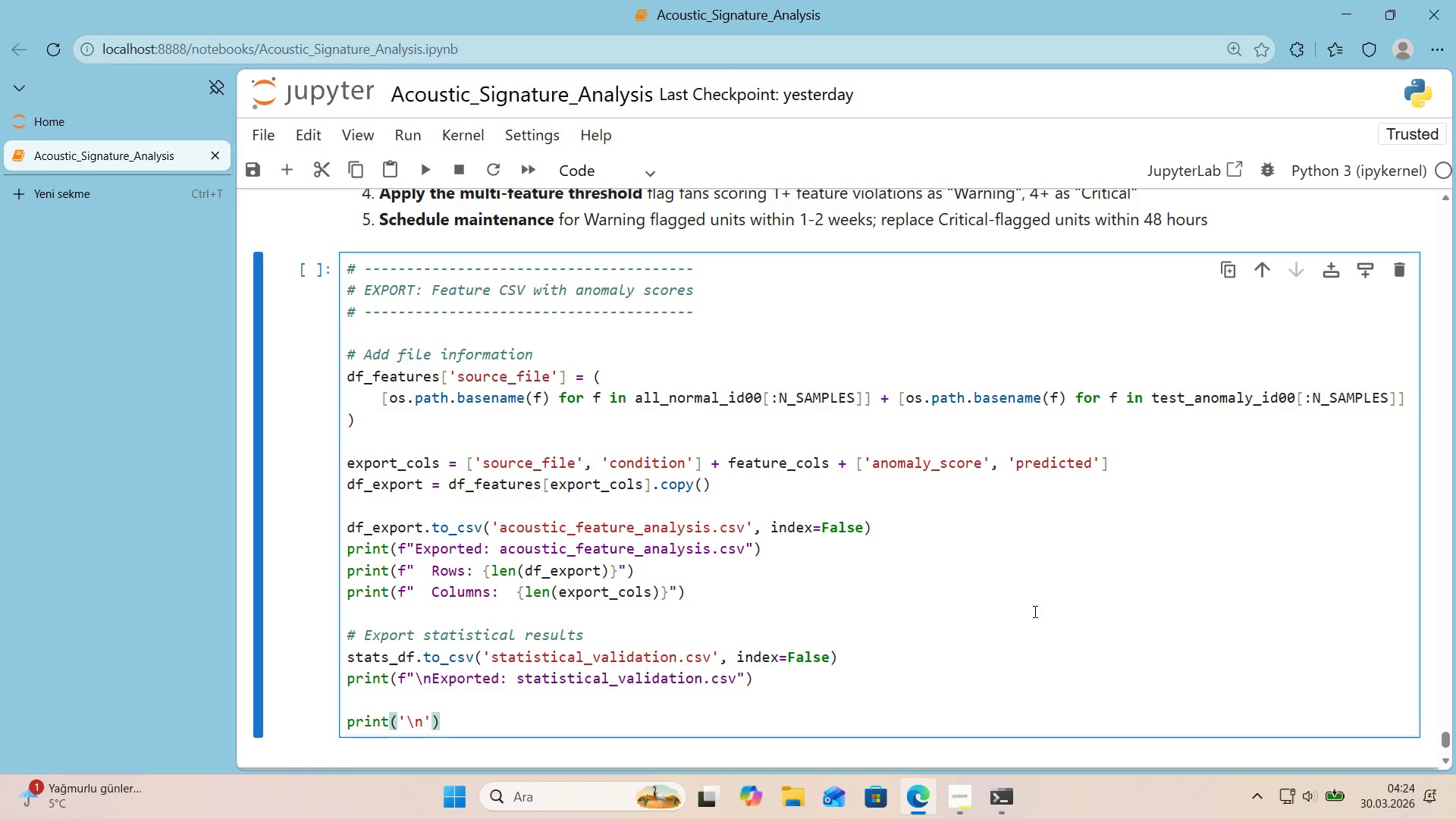 
type( @@)
 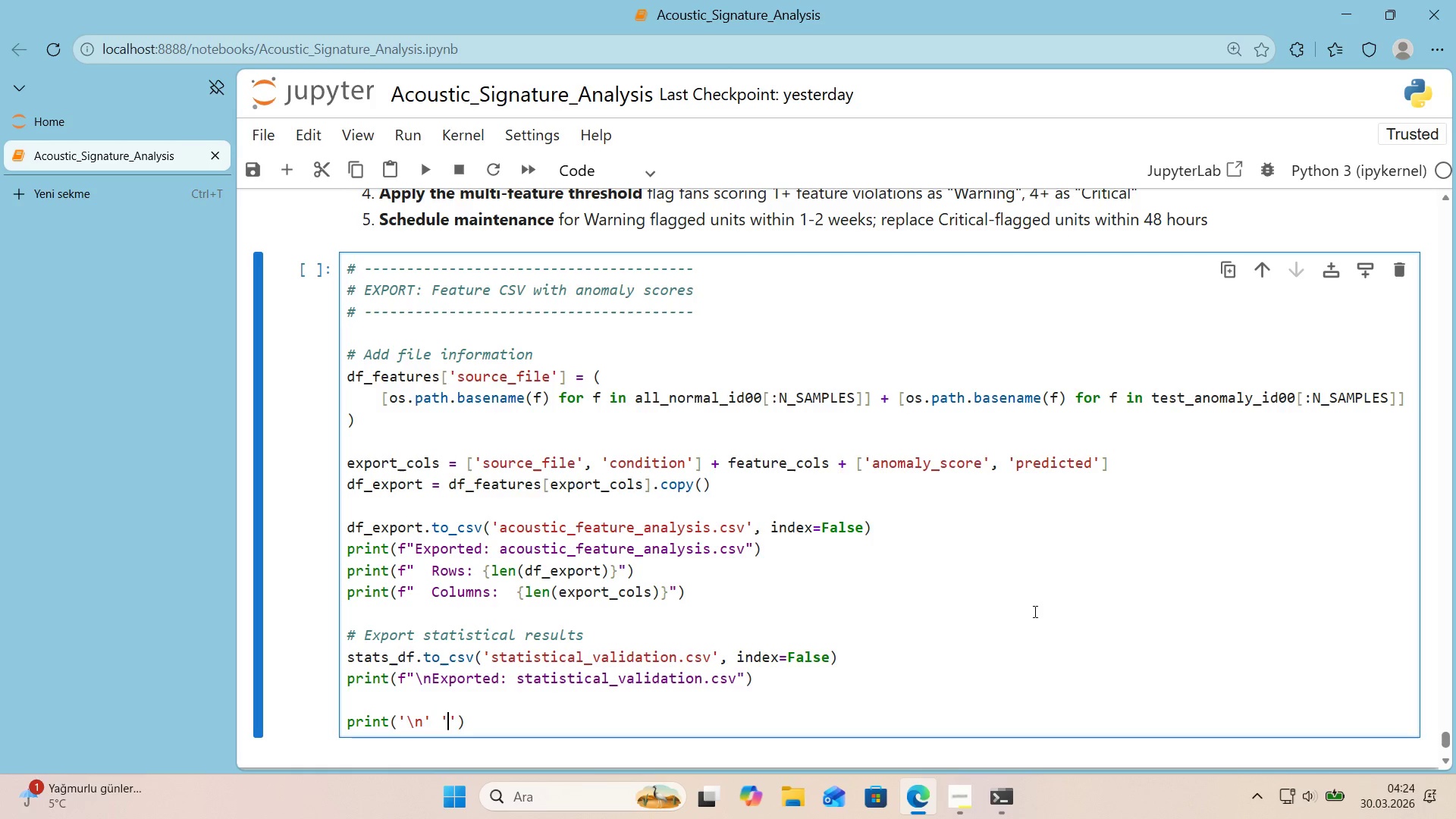 
key(ArrowLeft)
 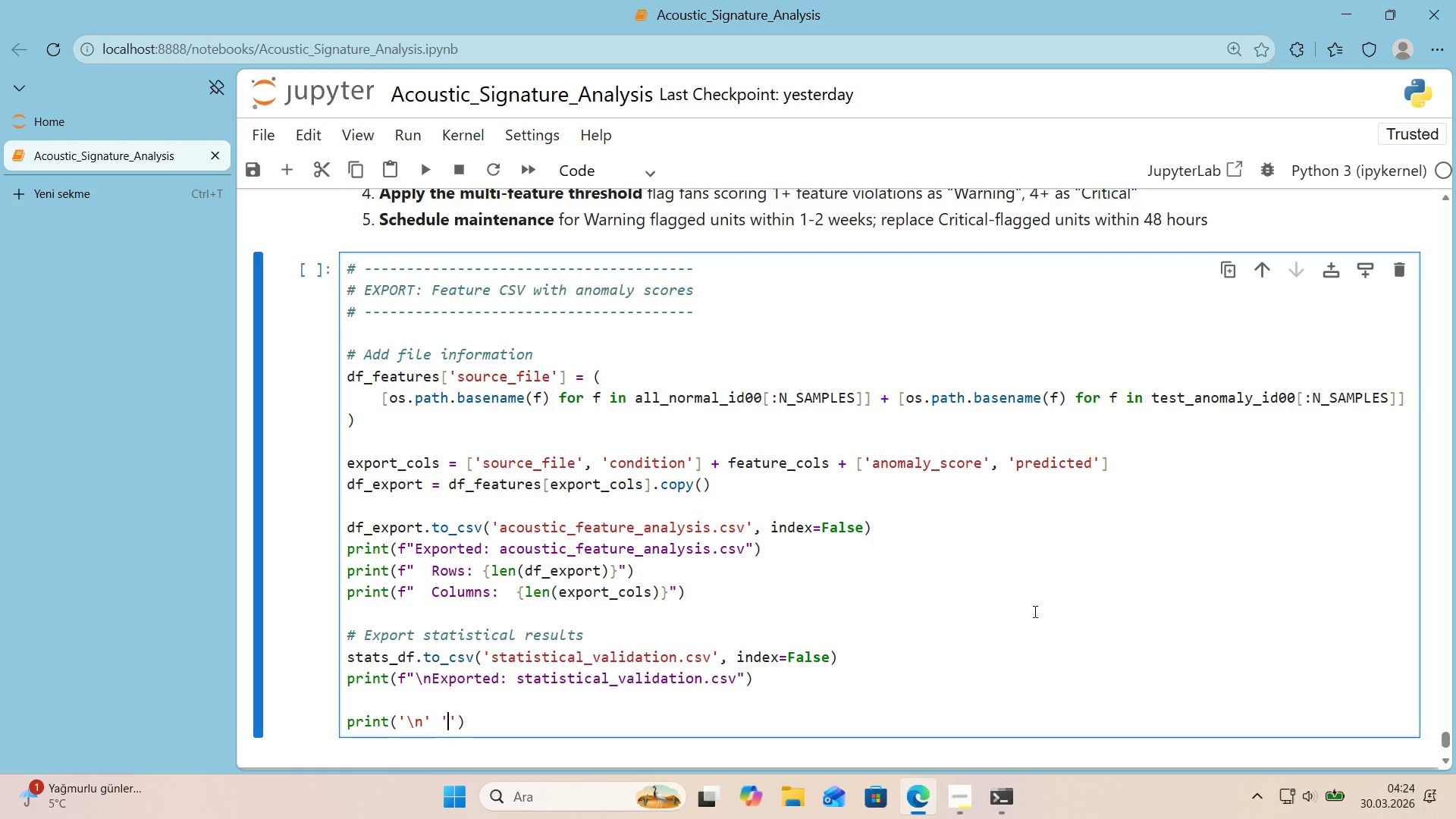 
key(Shift+0)
 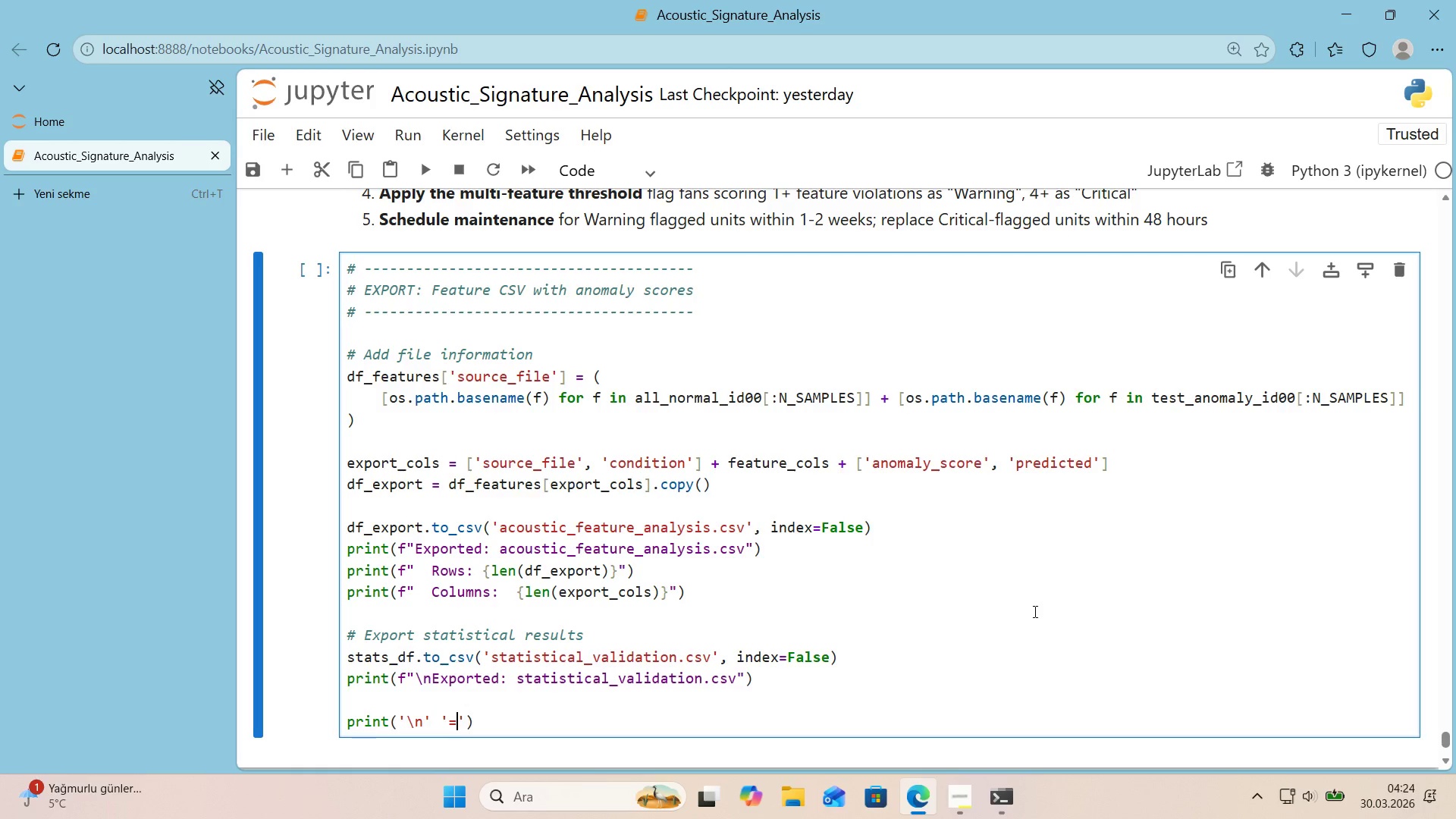 
key(ArrowRight)
 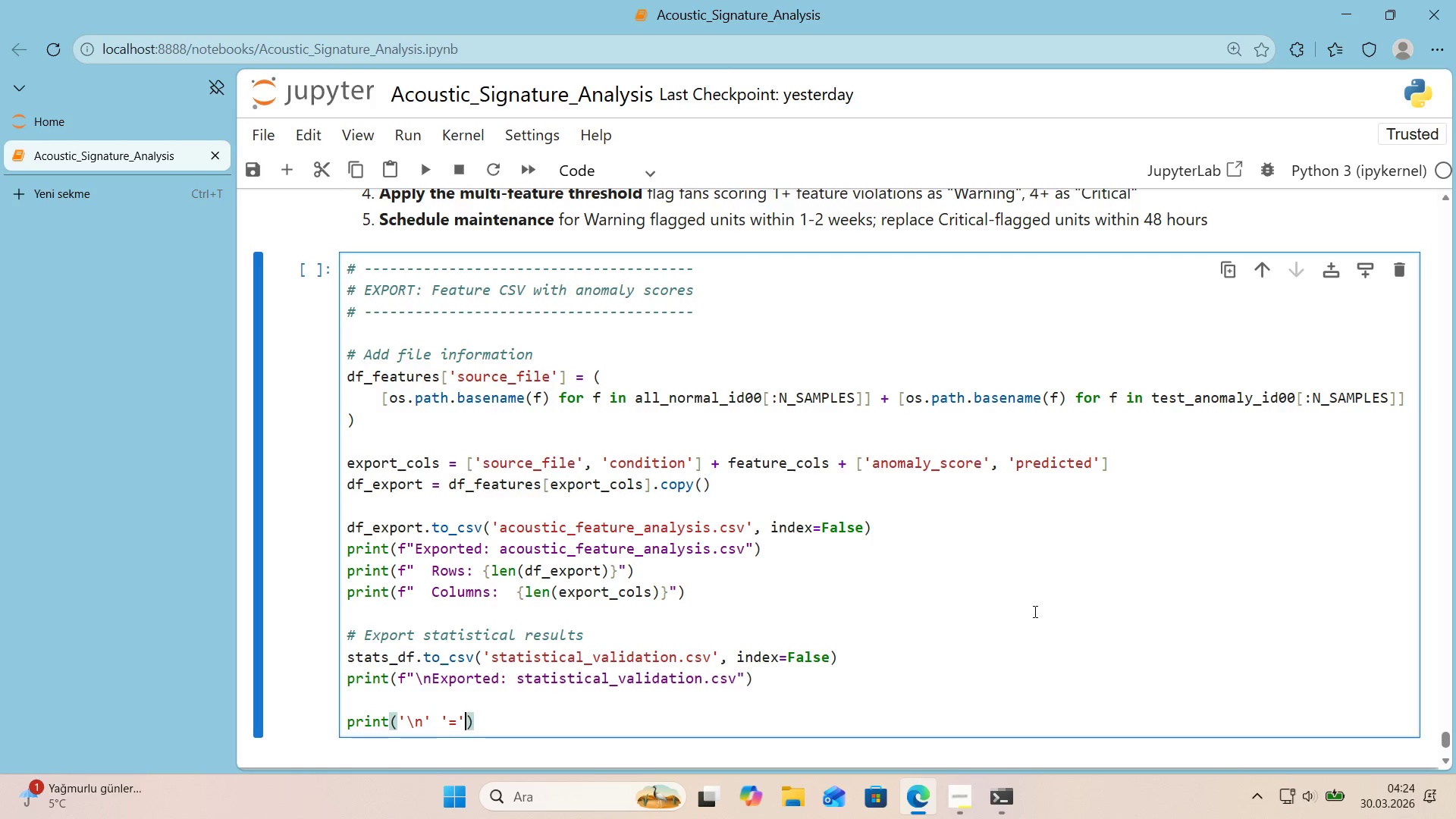 
key(Space)
 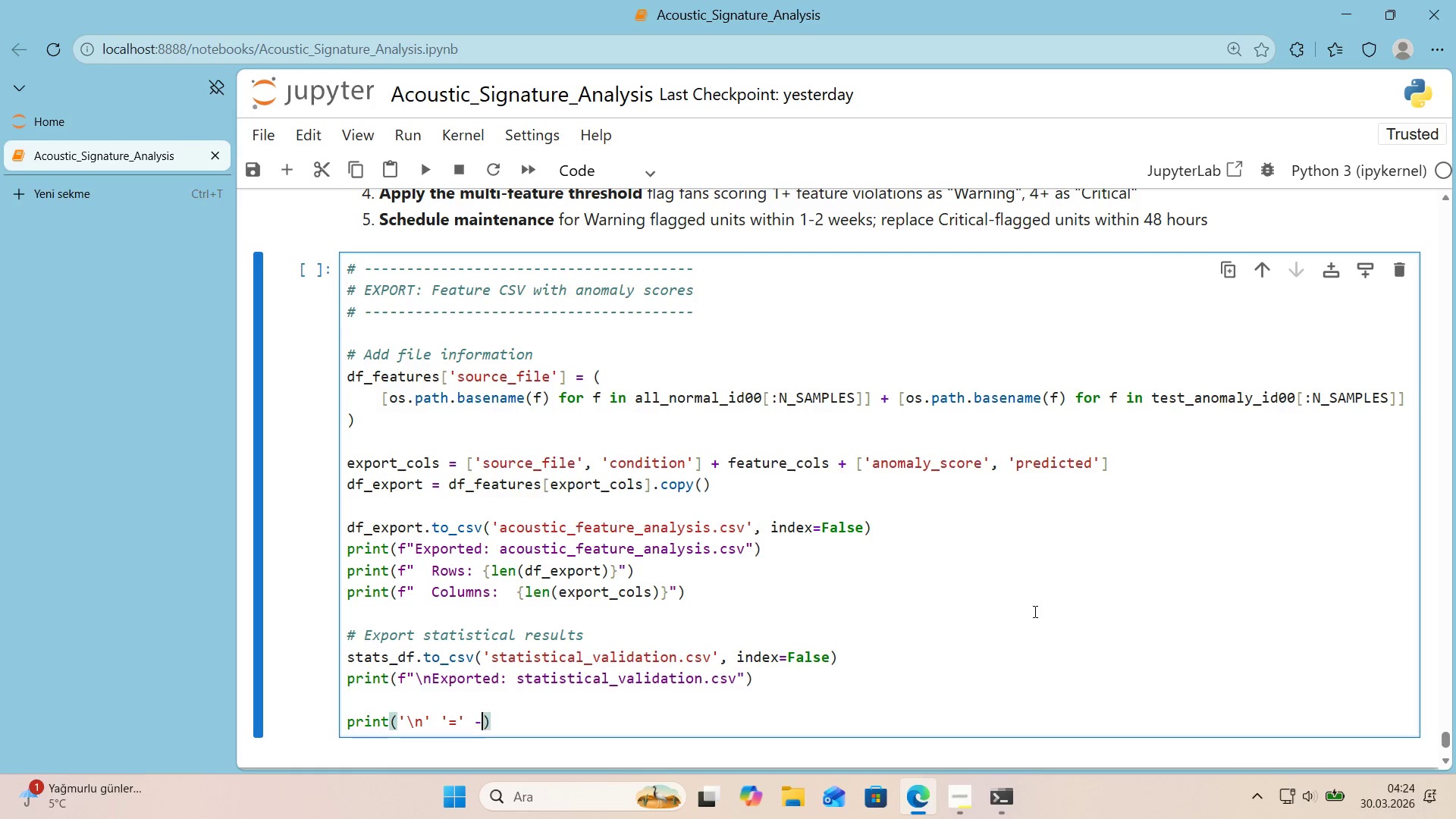 
key(NumpadSubtract)
 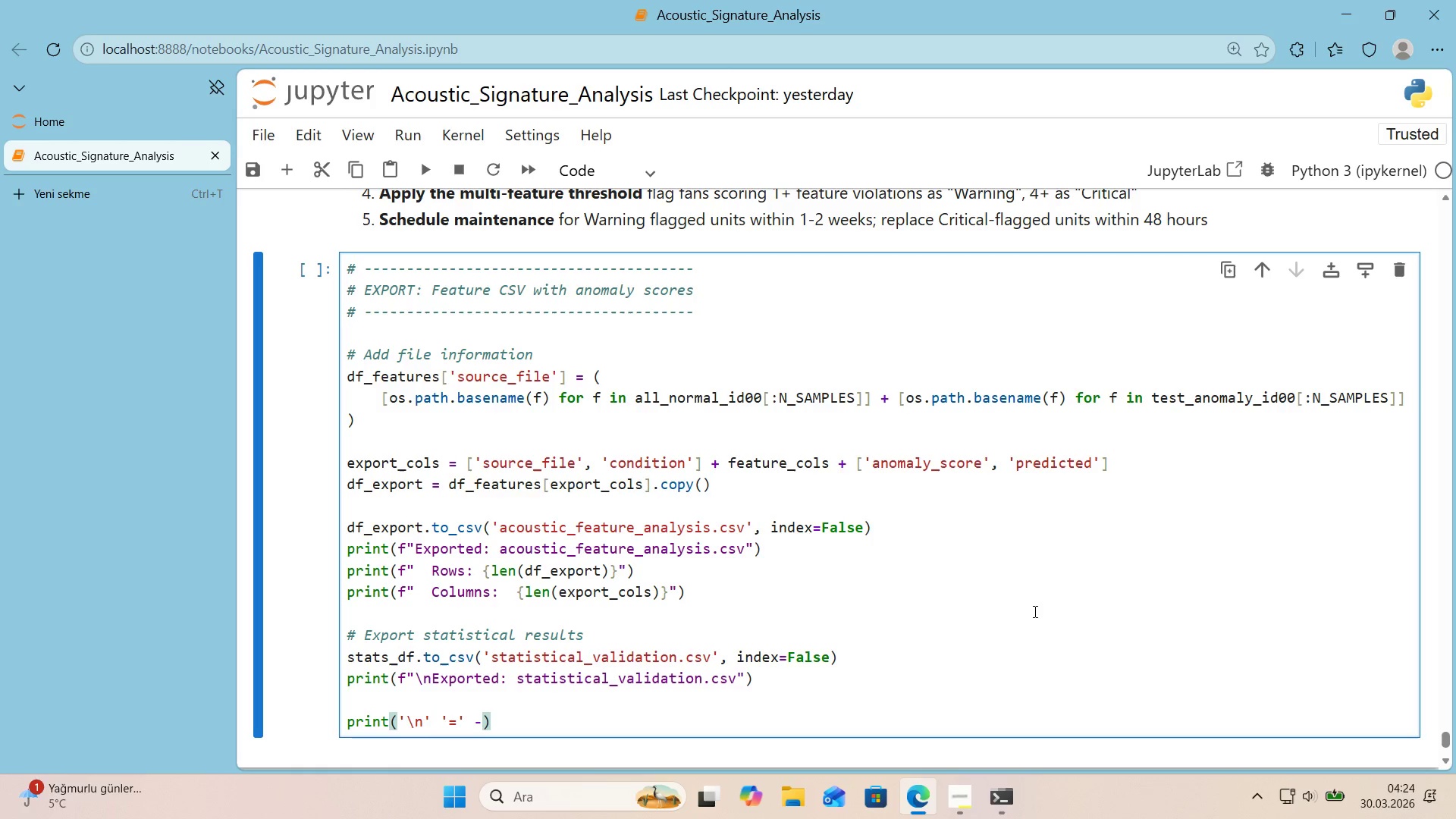 
key(Backspace)
 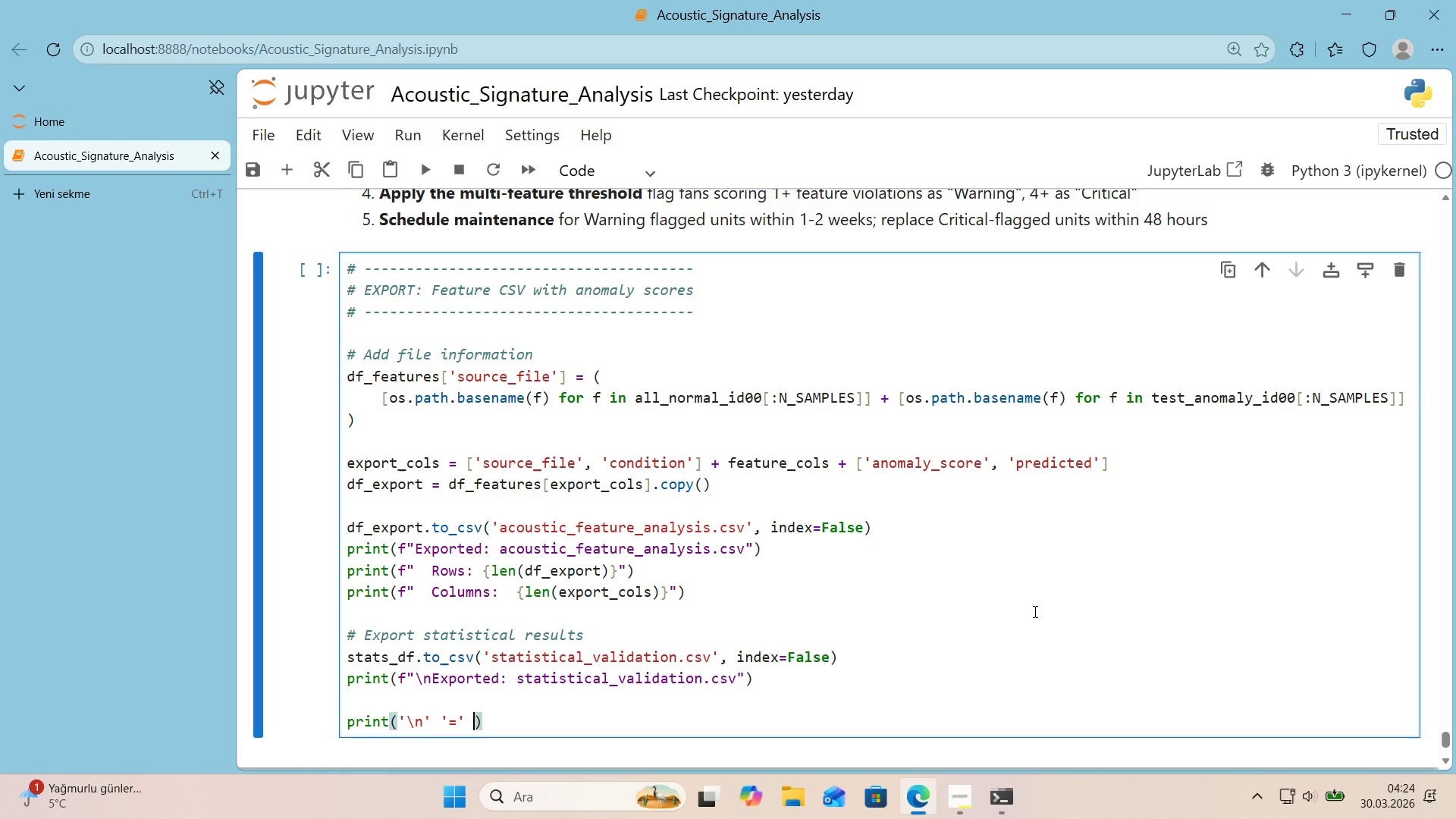 
key(NumpadMultiply)
 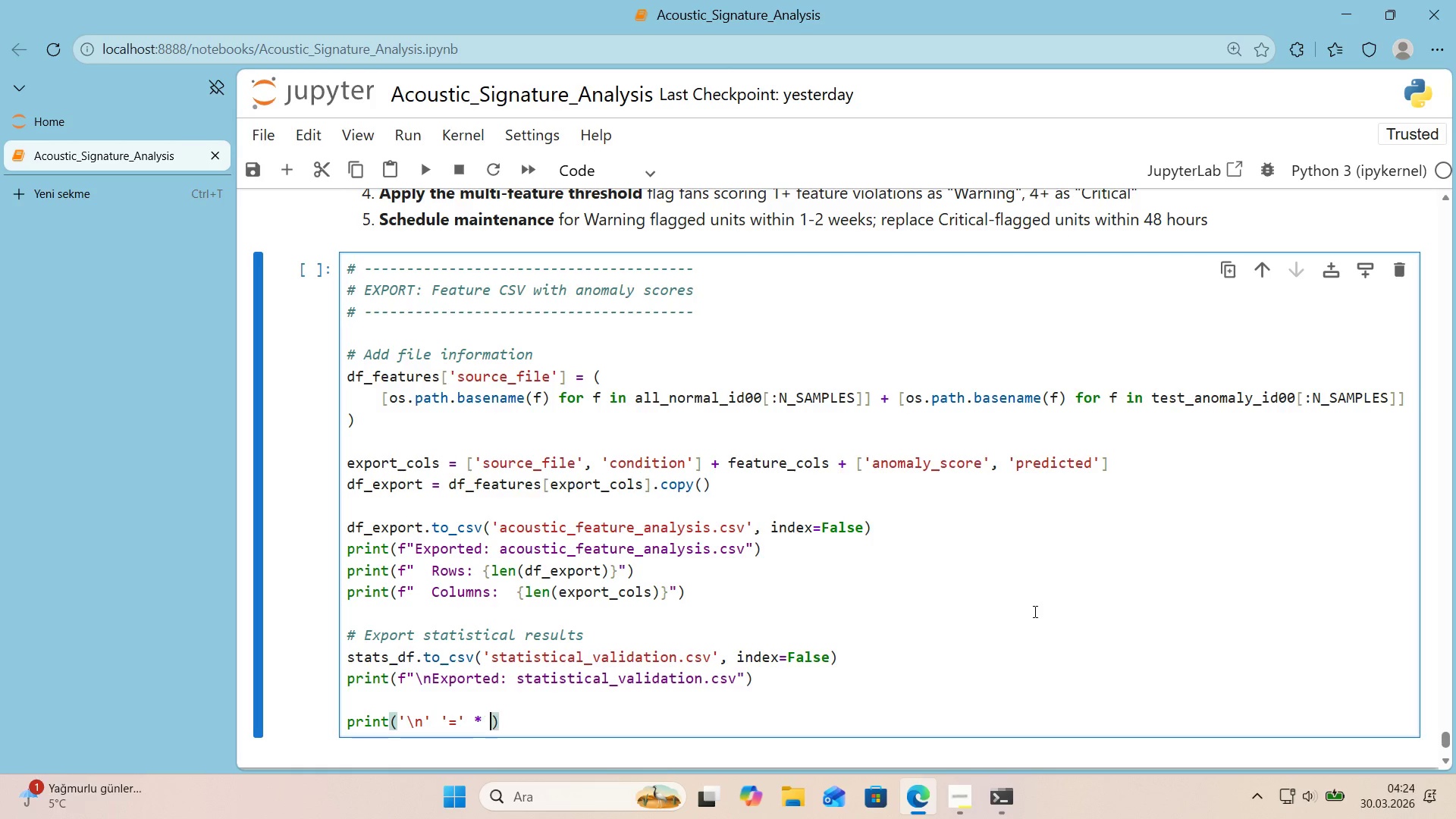 
key(Space)
 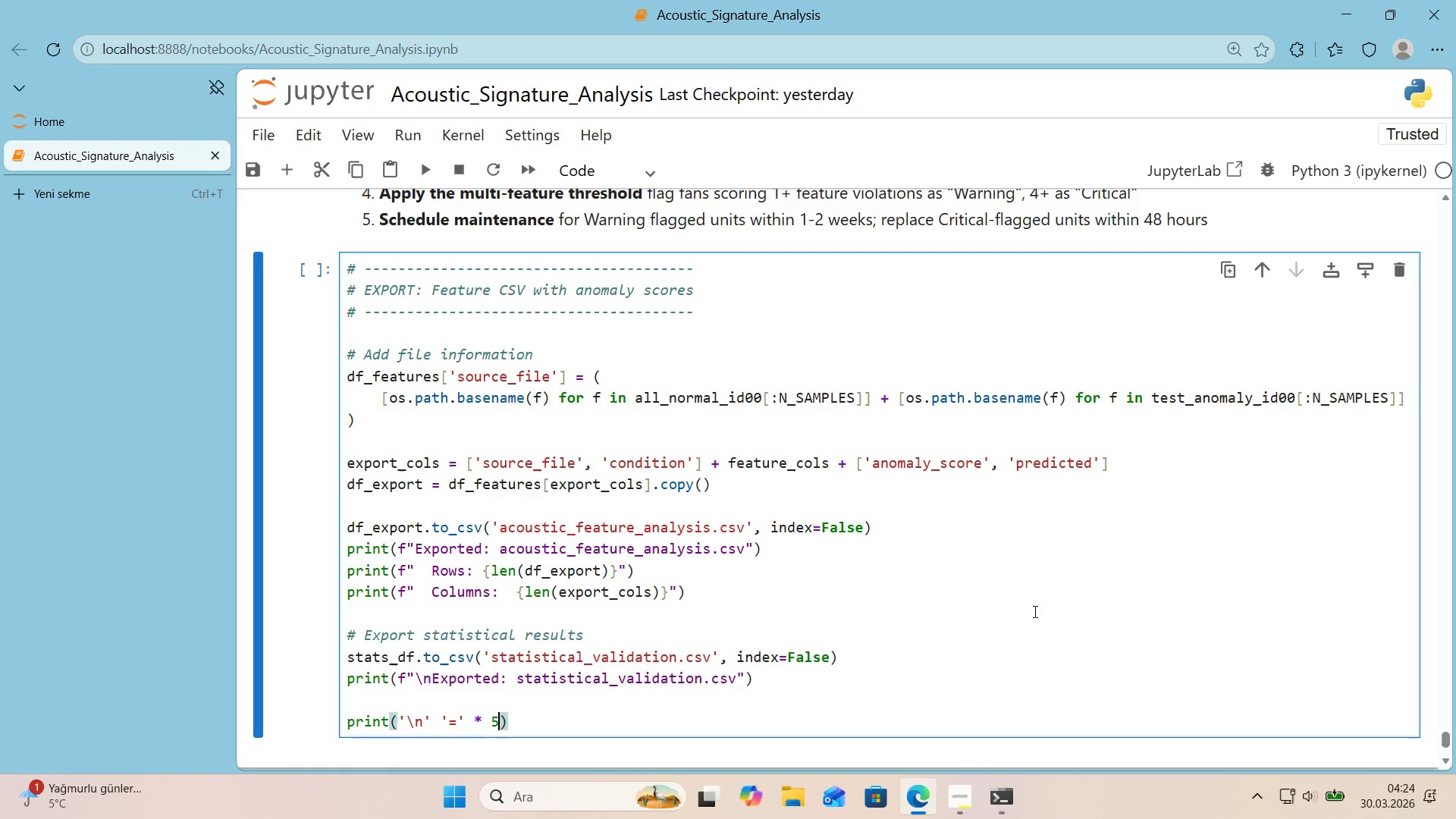 
key(Numpad5)
 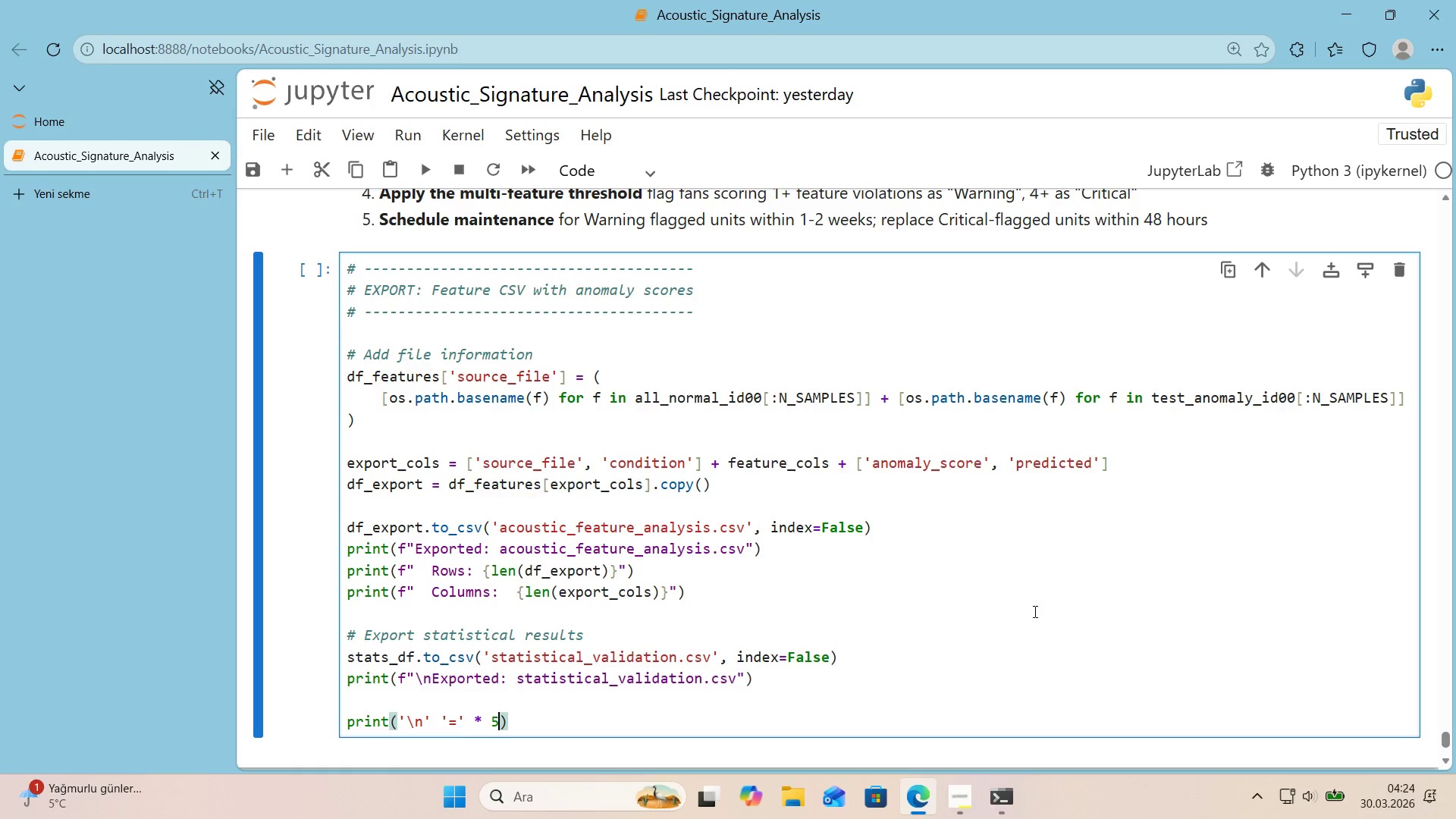 
key(Numpad0)
 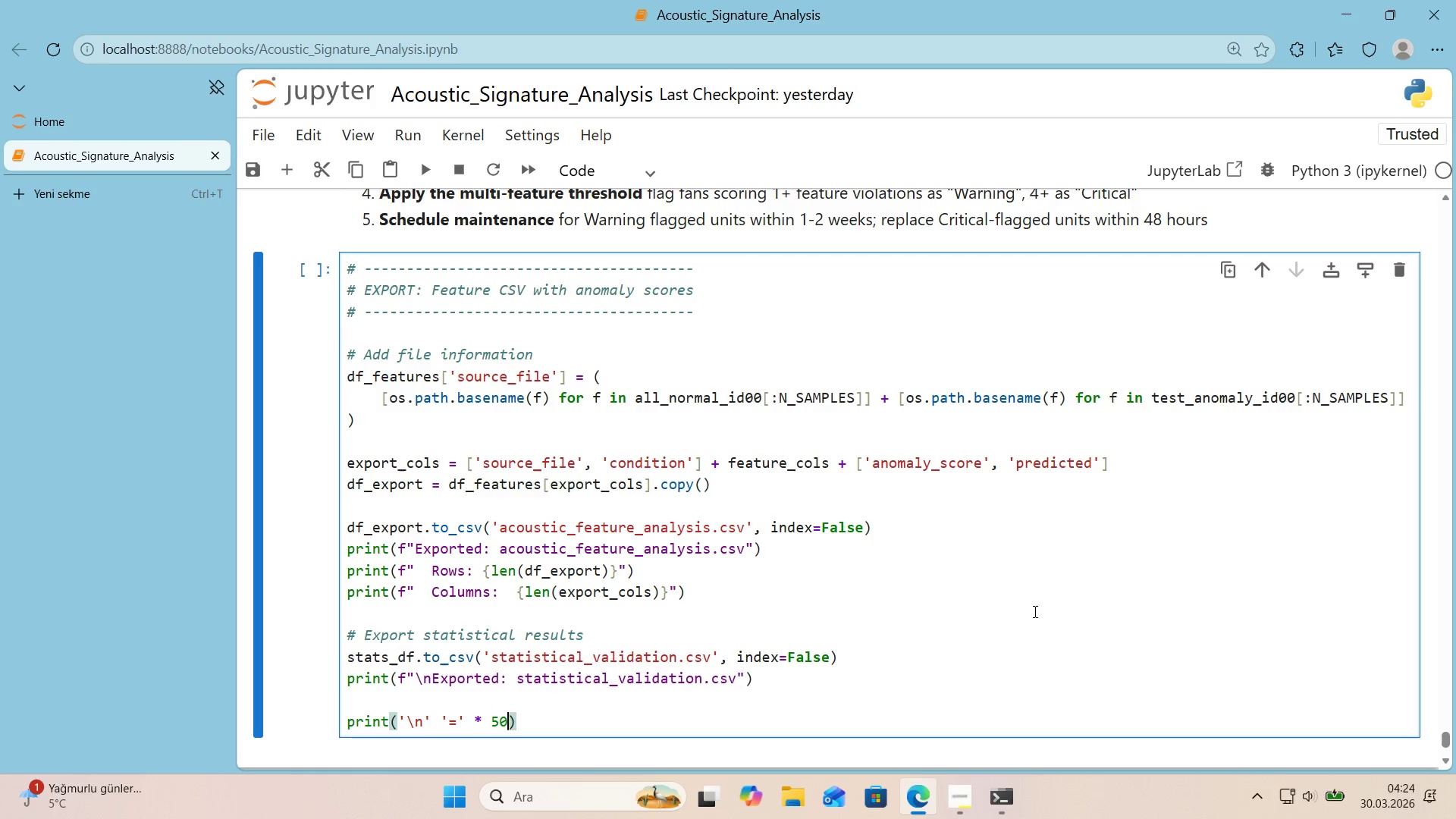 
key(ArrowRight)
 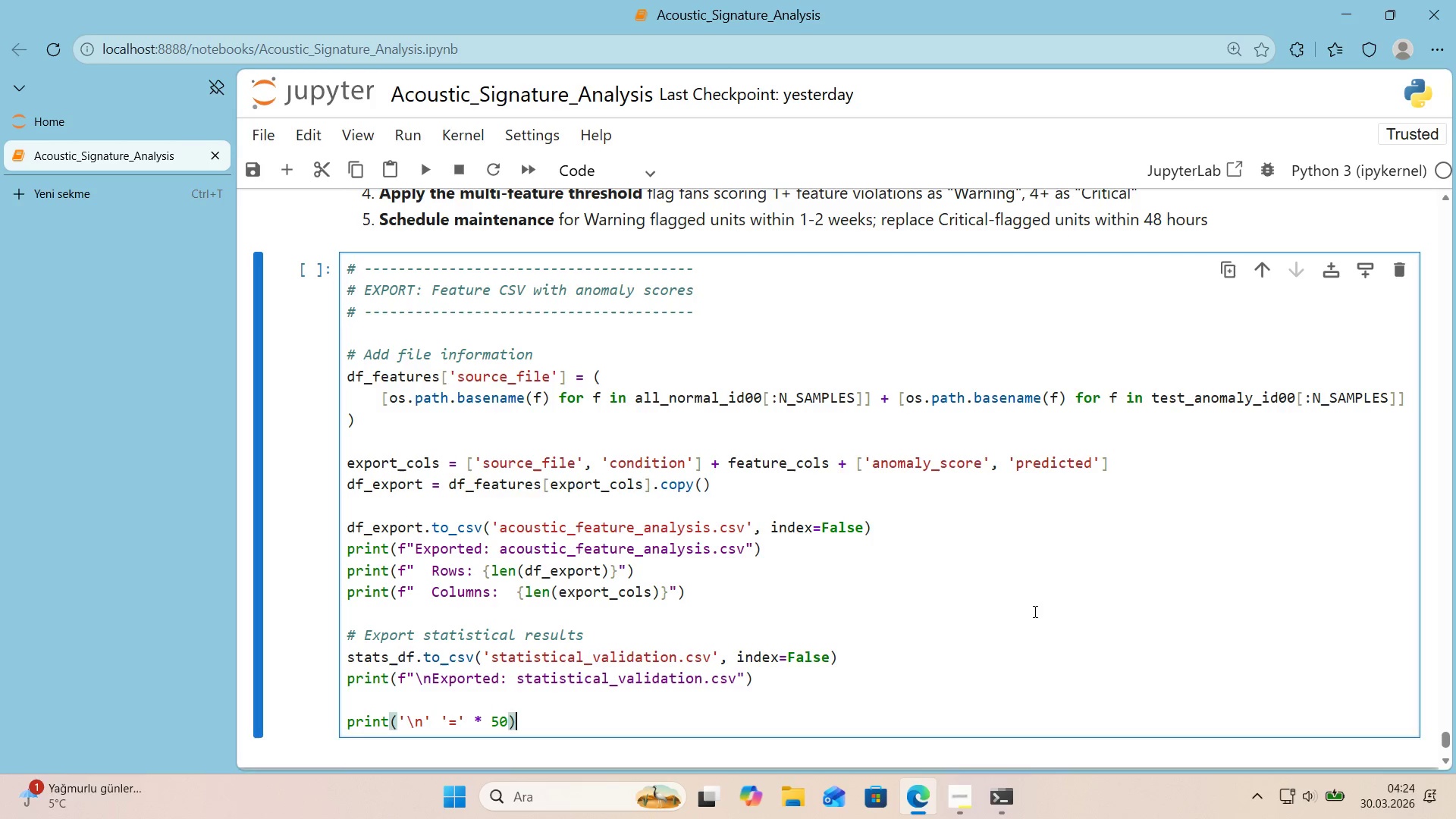 
key(Enter)
 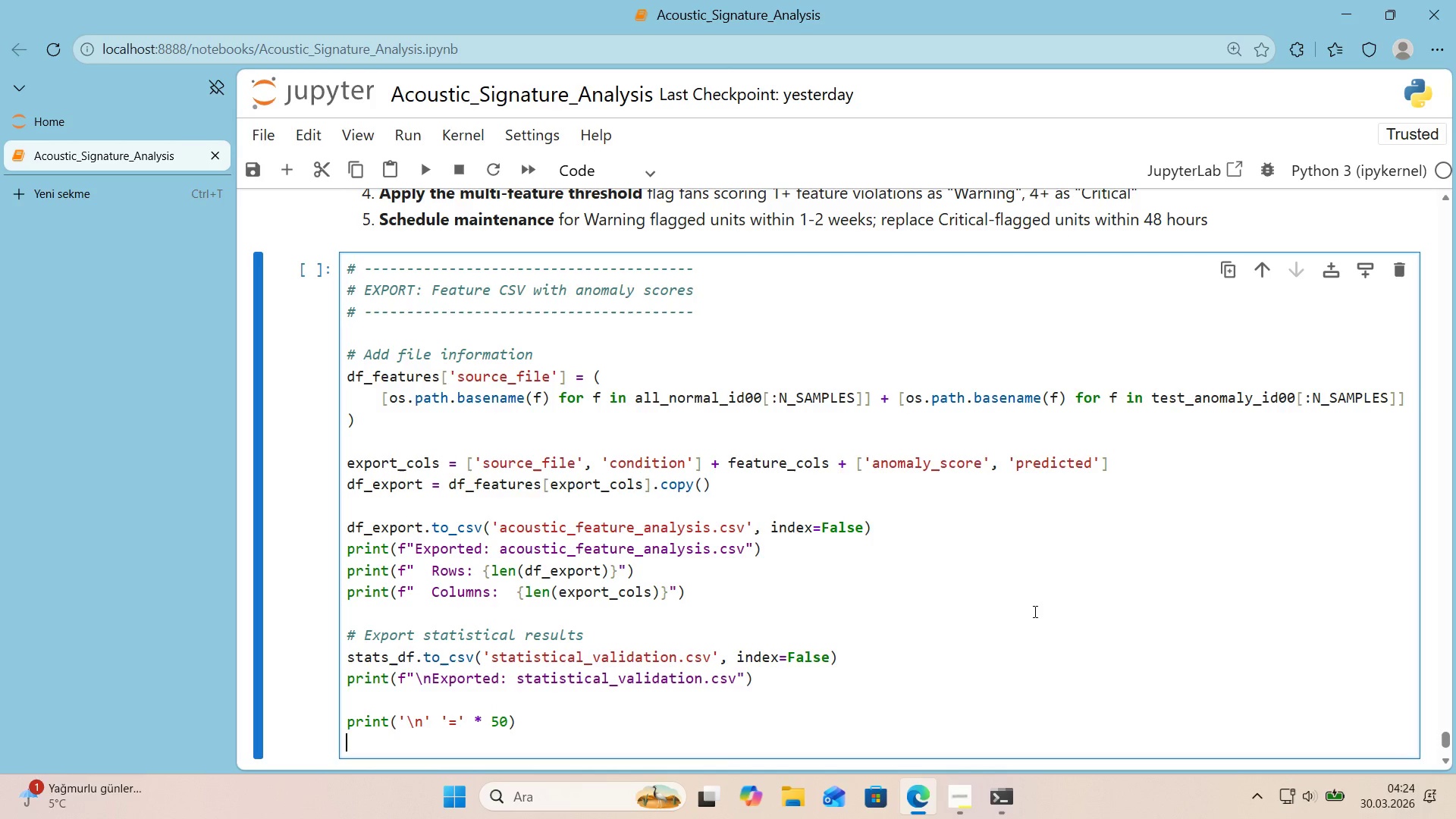 
type(pr'nt*()
 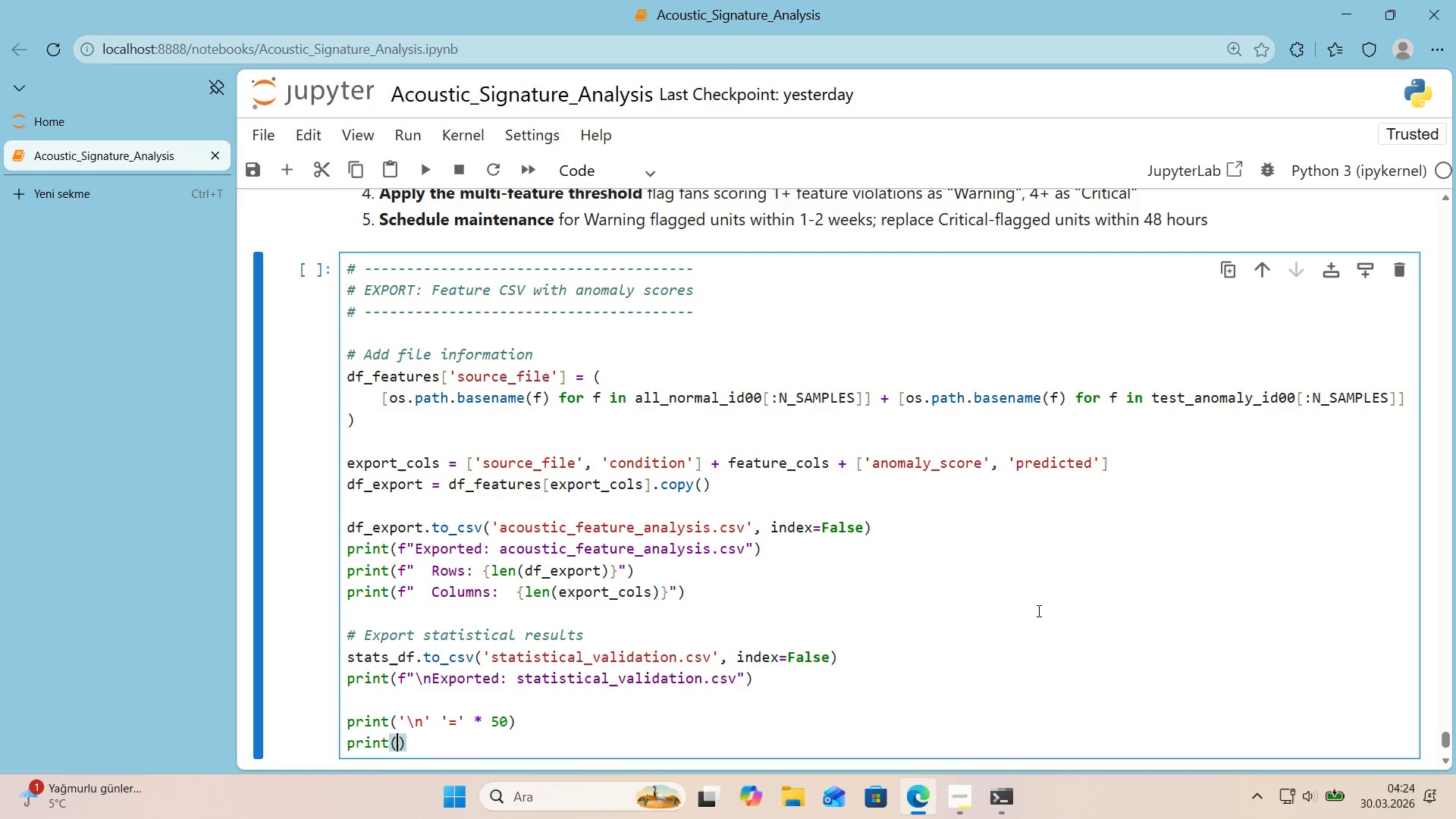 
 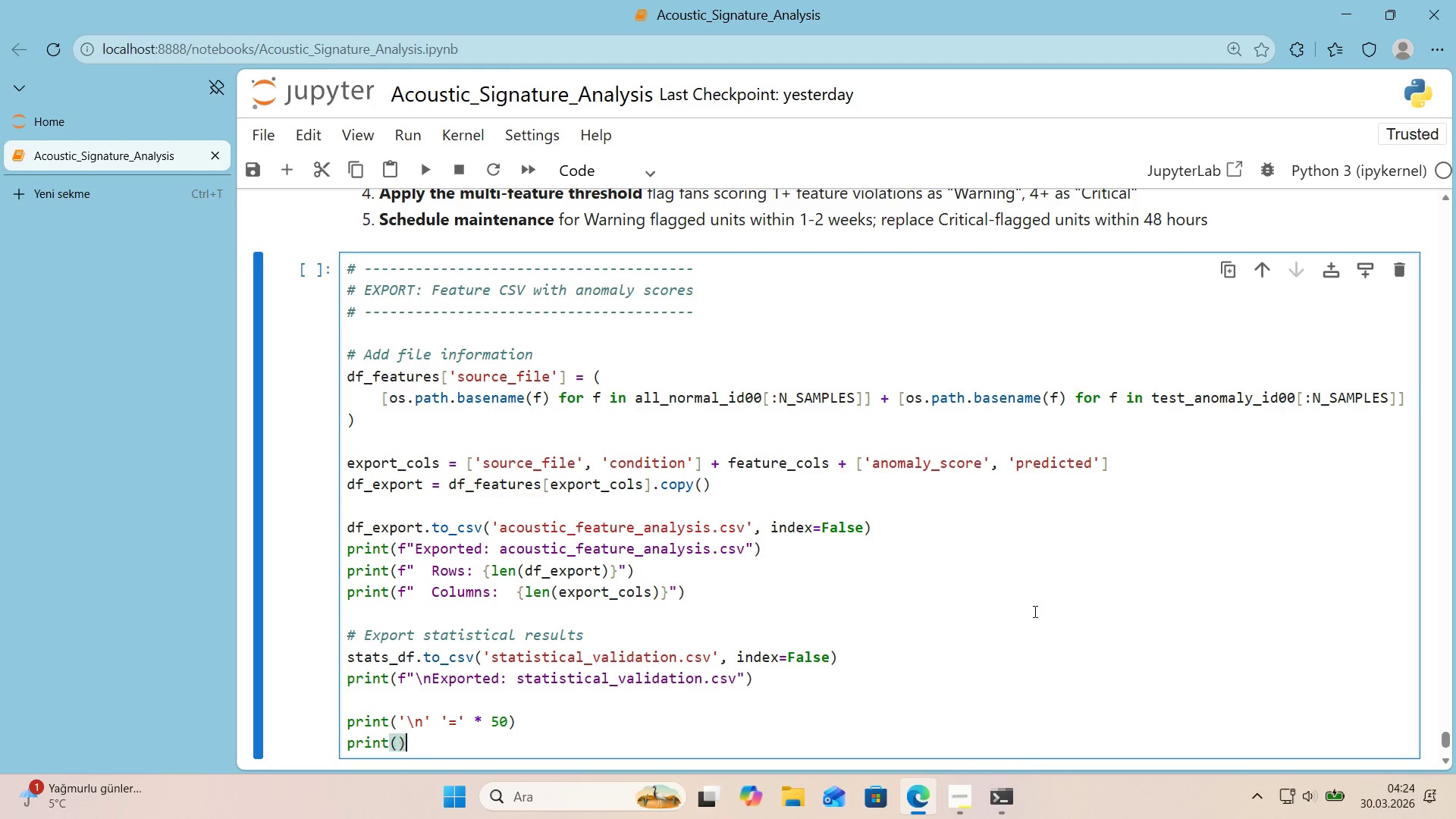 
key(ArrowLeft)
 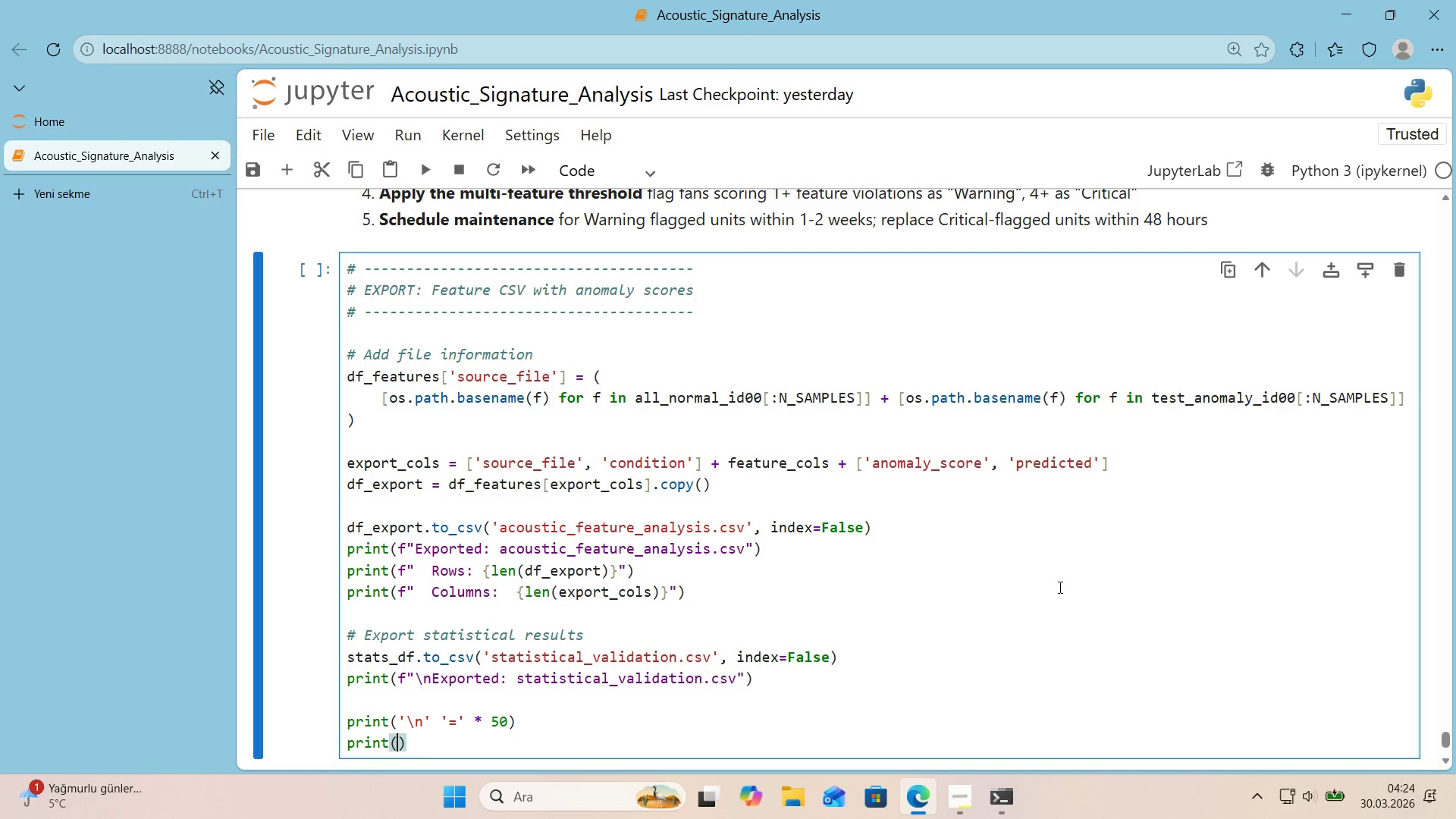 
scroll: coordinate [1058, 582], scroll_direction: down, amount: 1.0
 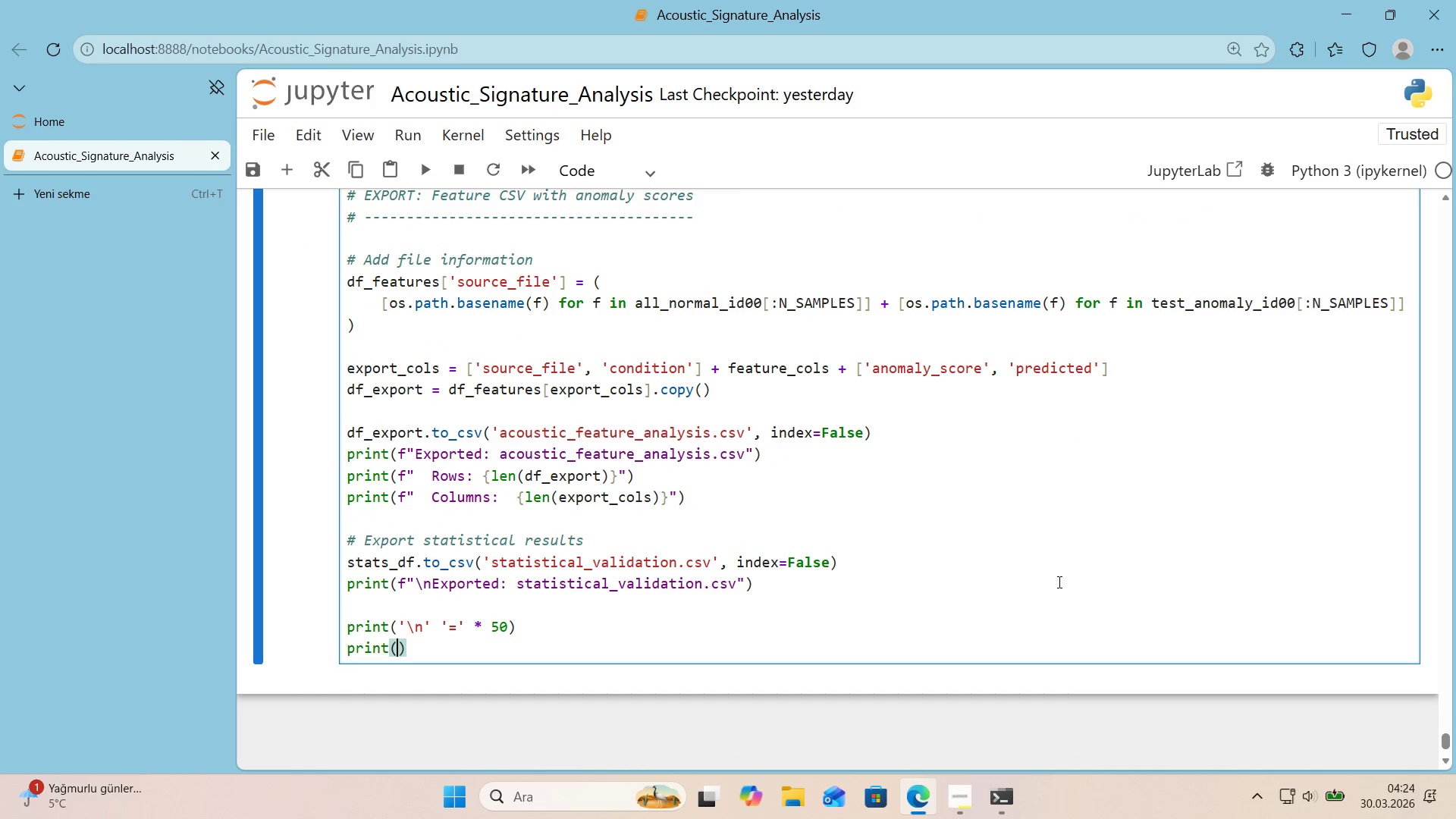 
type(@@)
 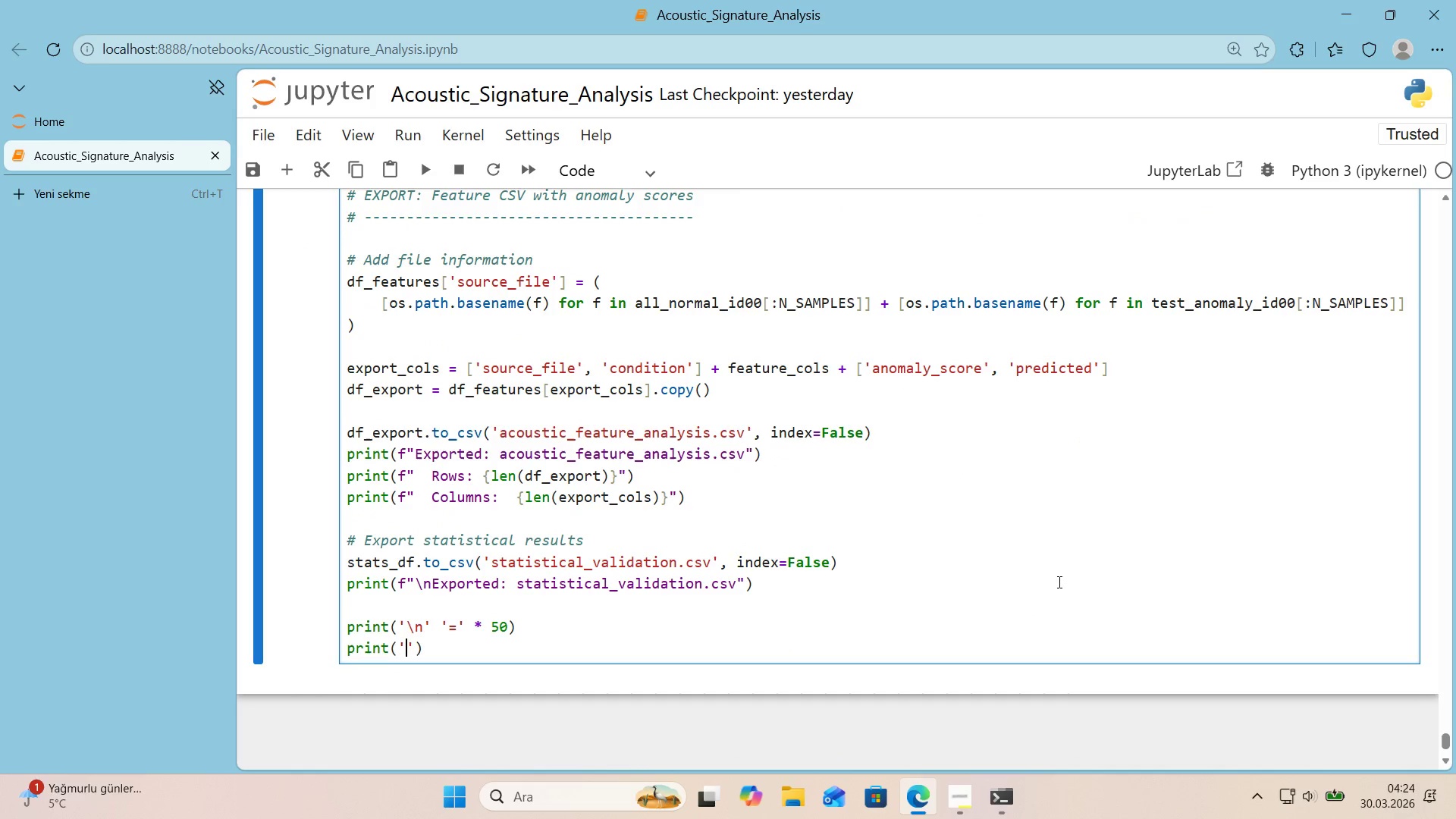 
key(ArrowLeft)
 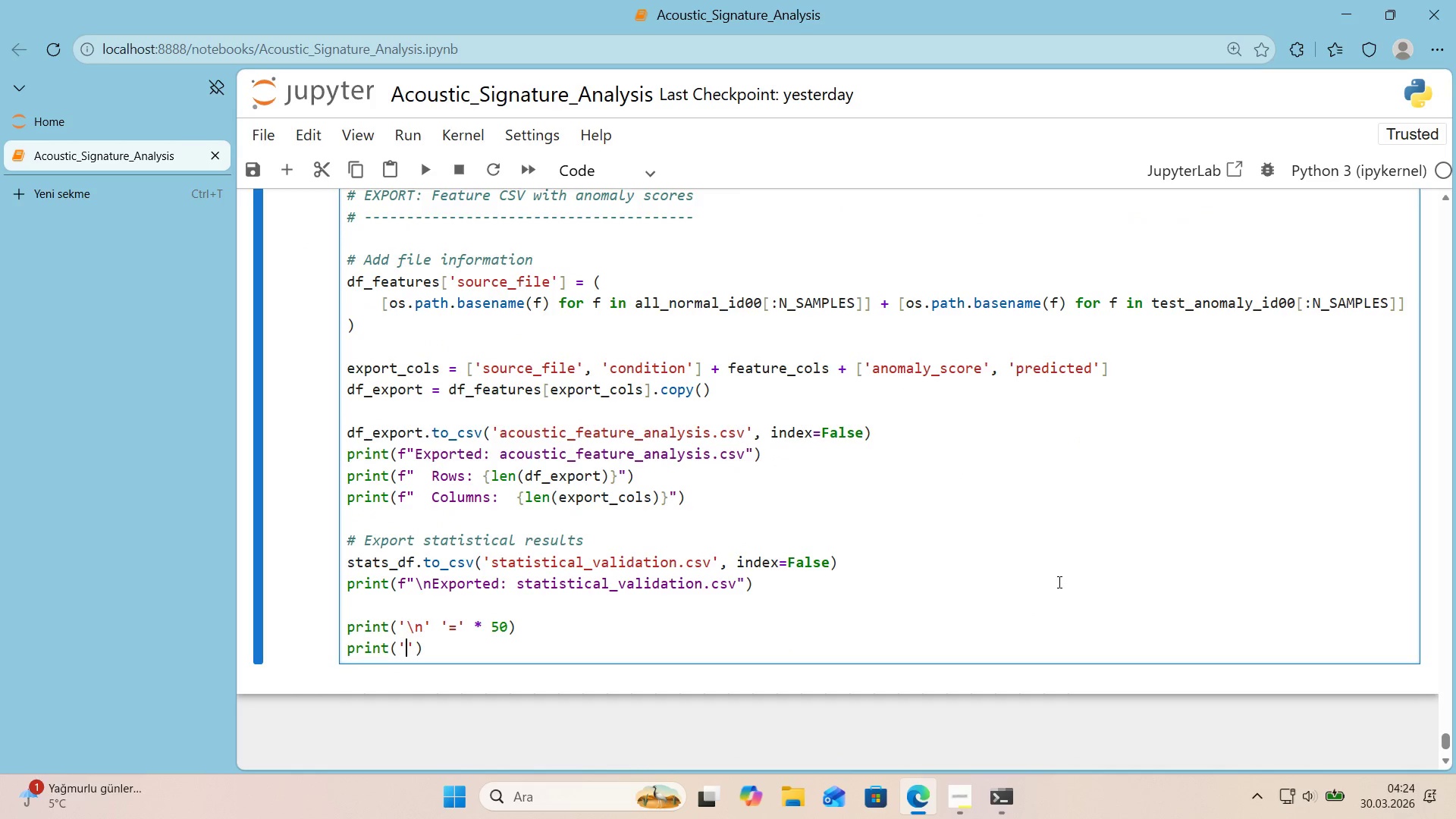 
type(ANALYSIS COMPLTETE)
key(Backspace)
key(Backspace)
key(Backspace)
key(Backspace)
type(ETE)
 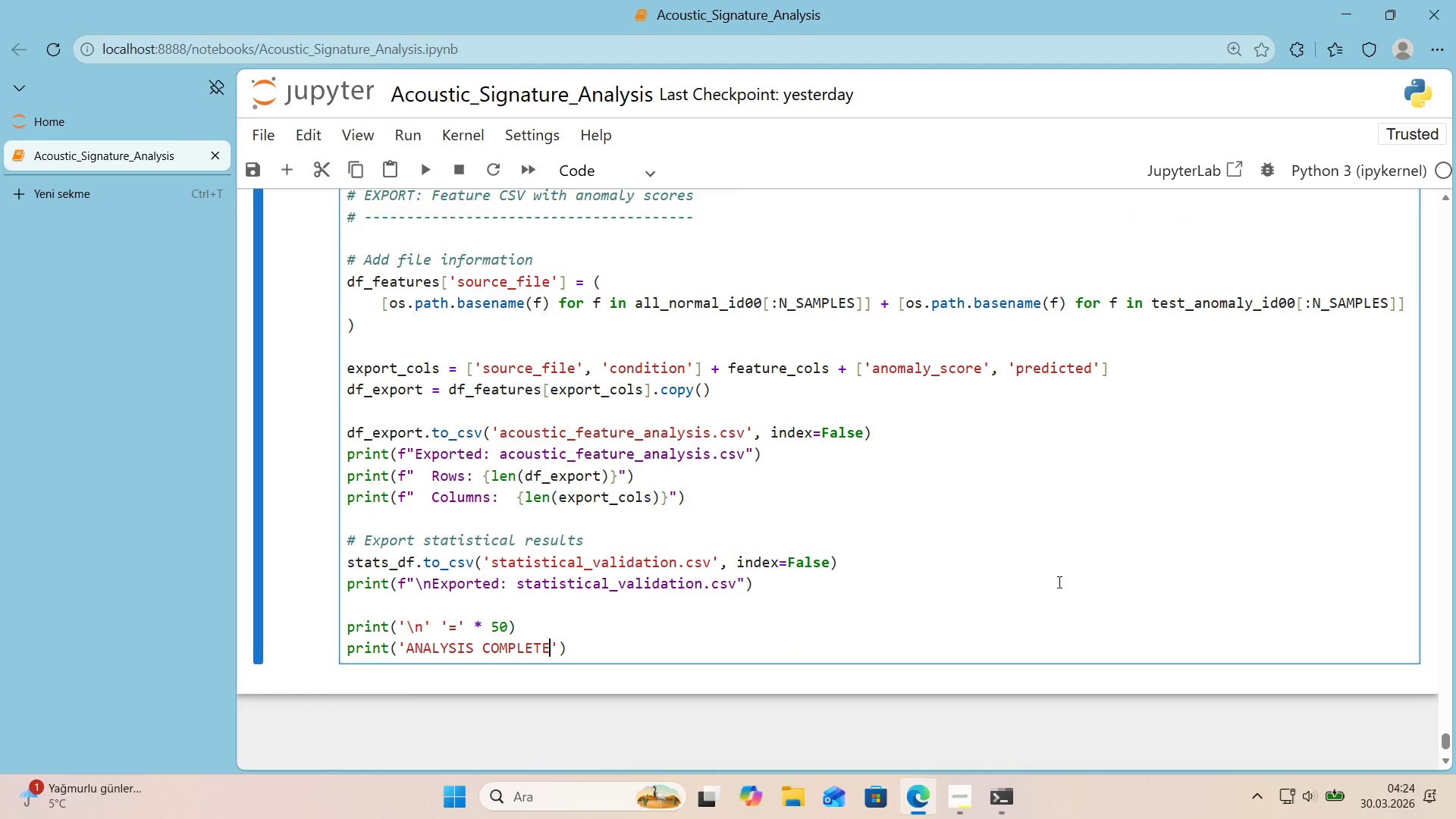 
key(ArrowRight)
 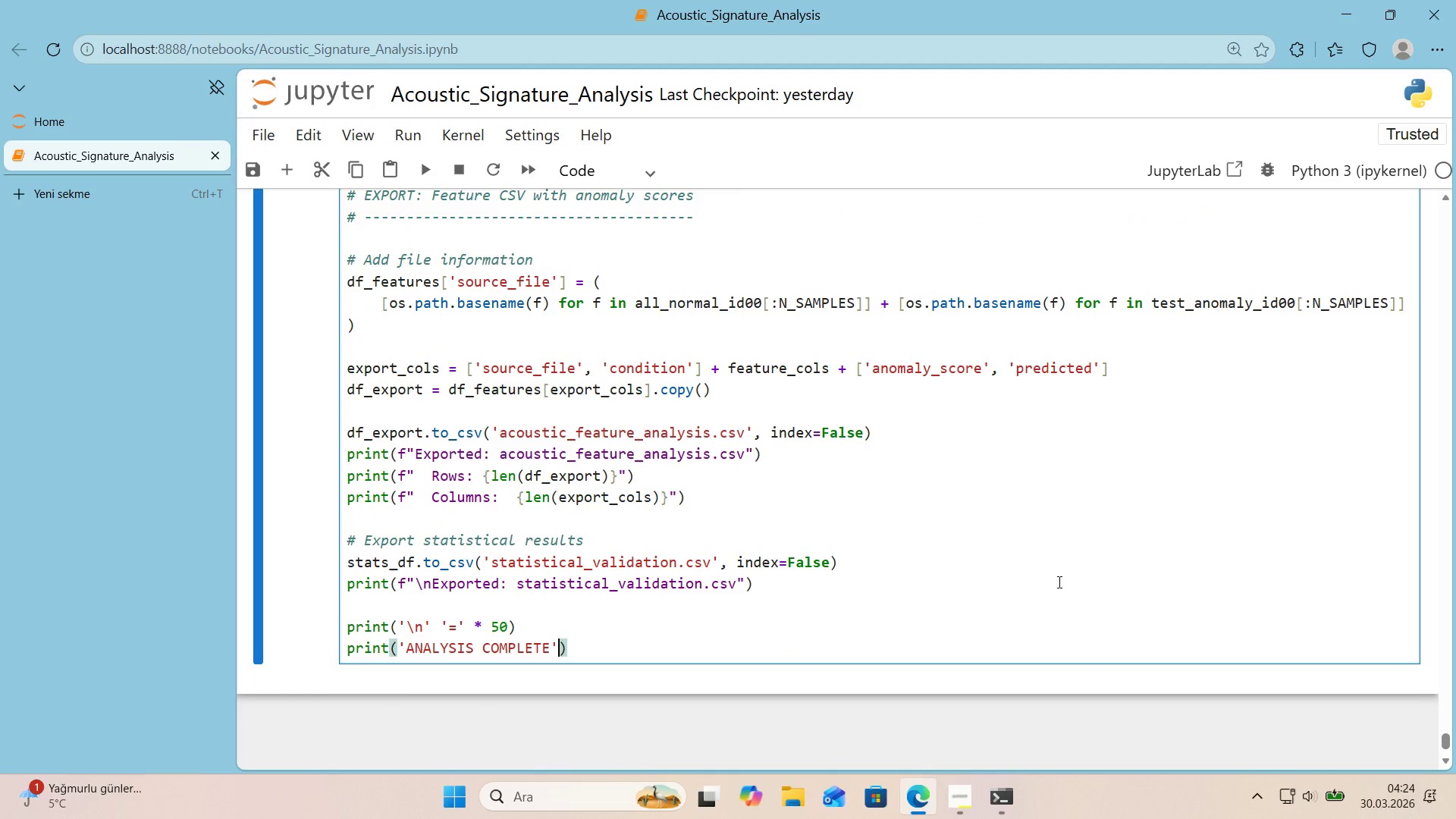 
key(ArrowRight)
 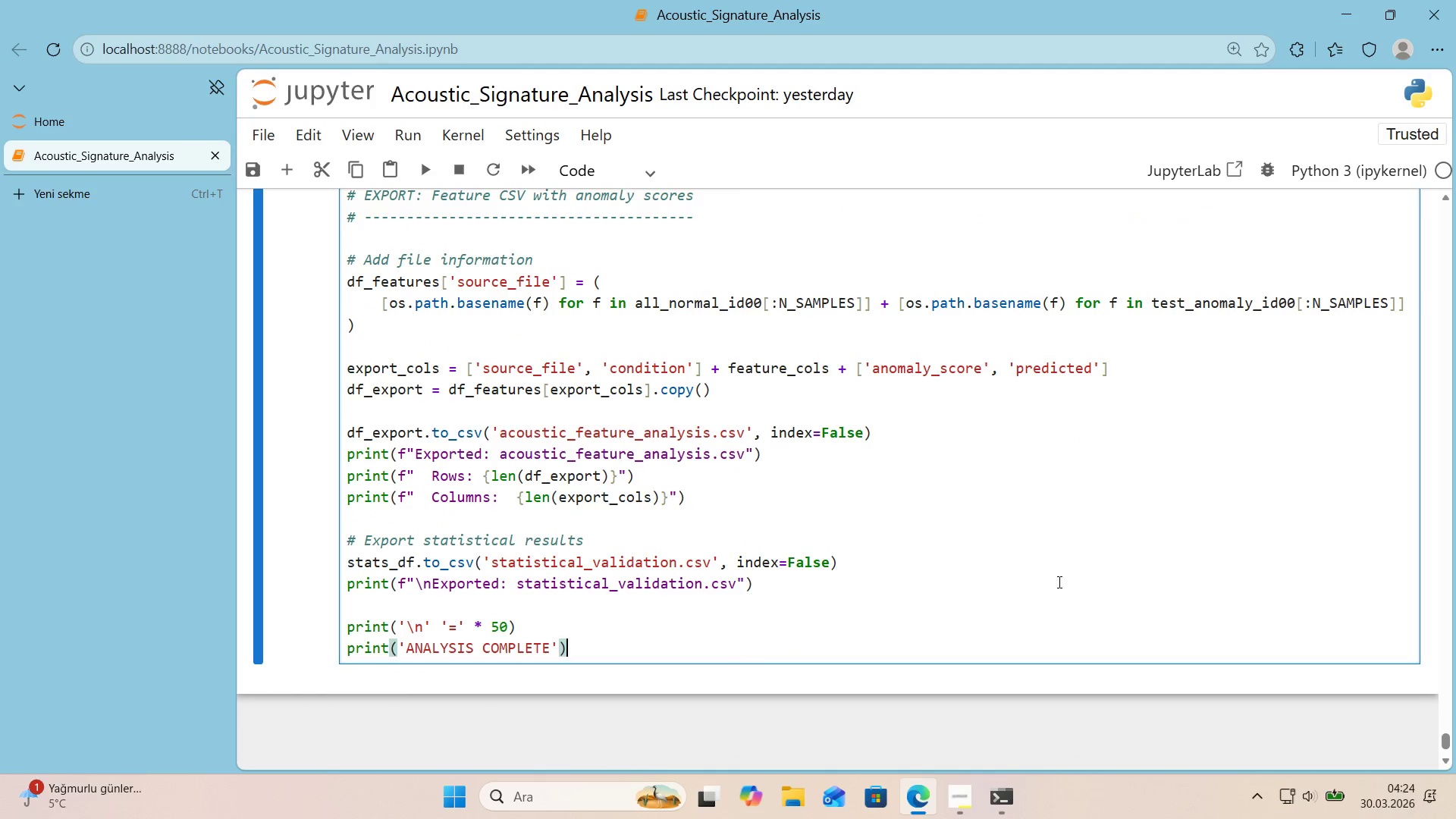 
key(Enter)
 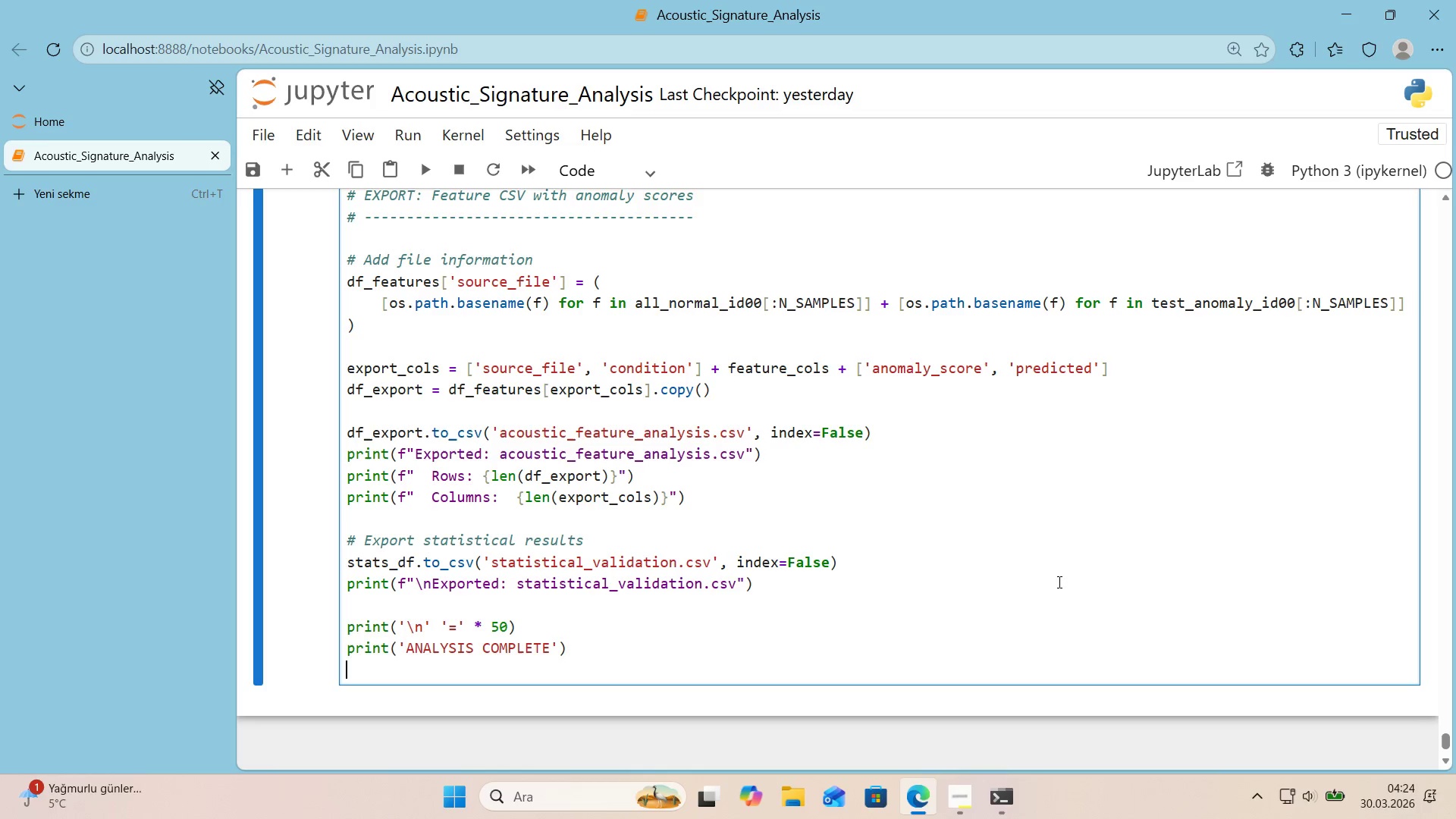 
type(pr'nt*()
 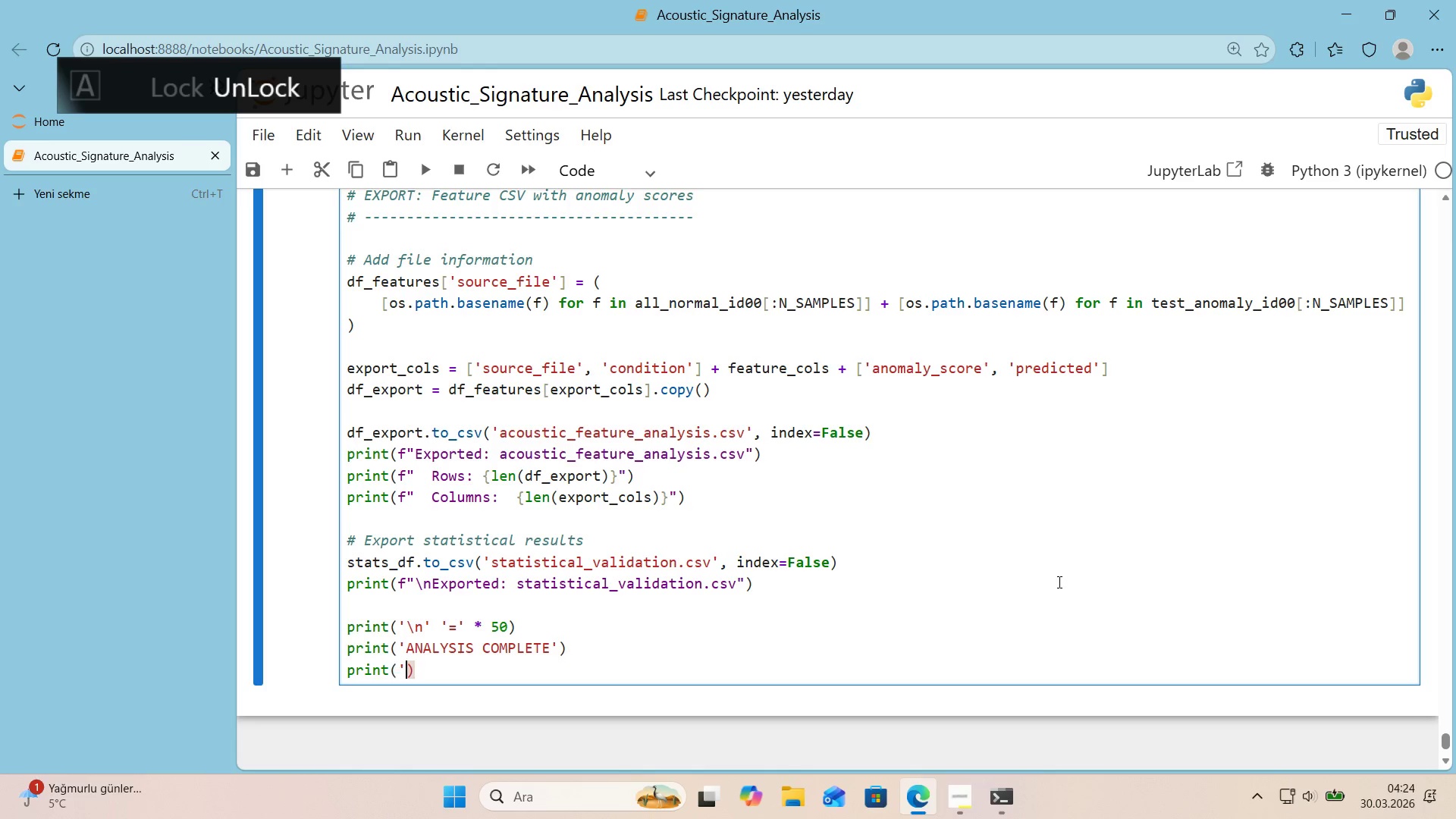 
 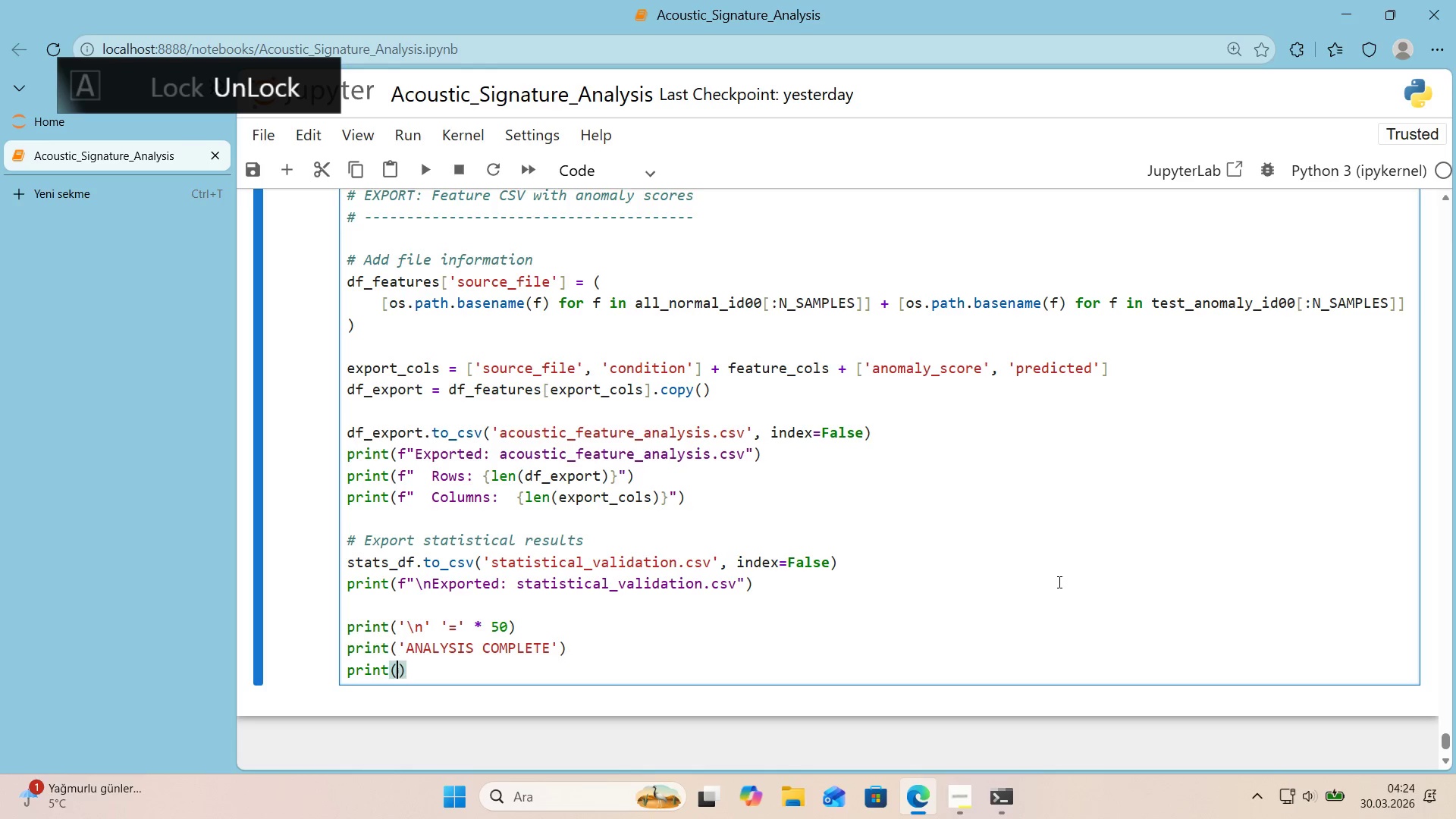 
key(ArrowLeft)
 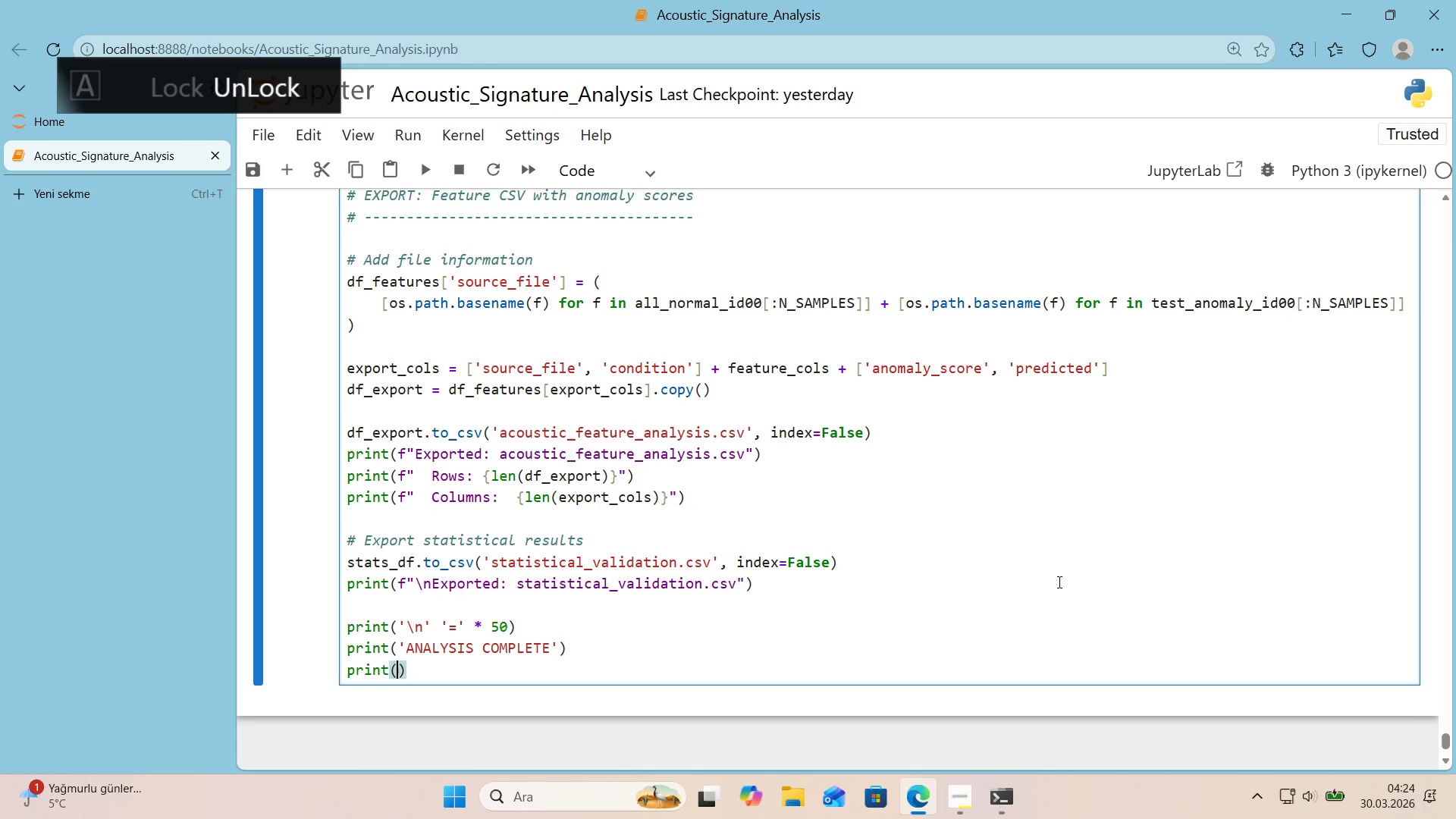 
type(@@)
 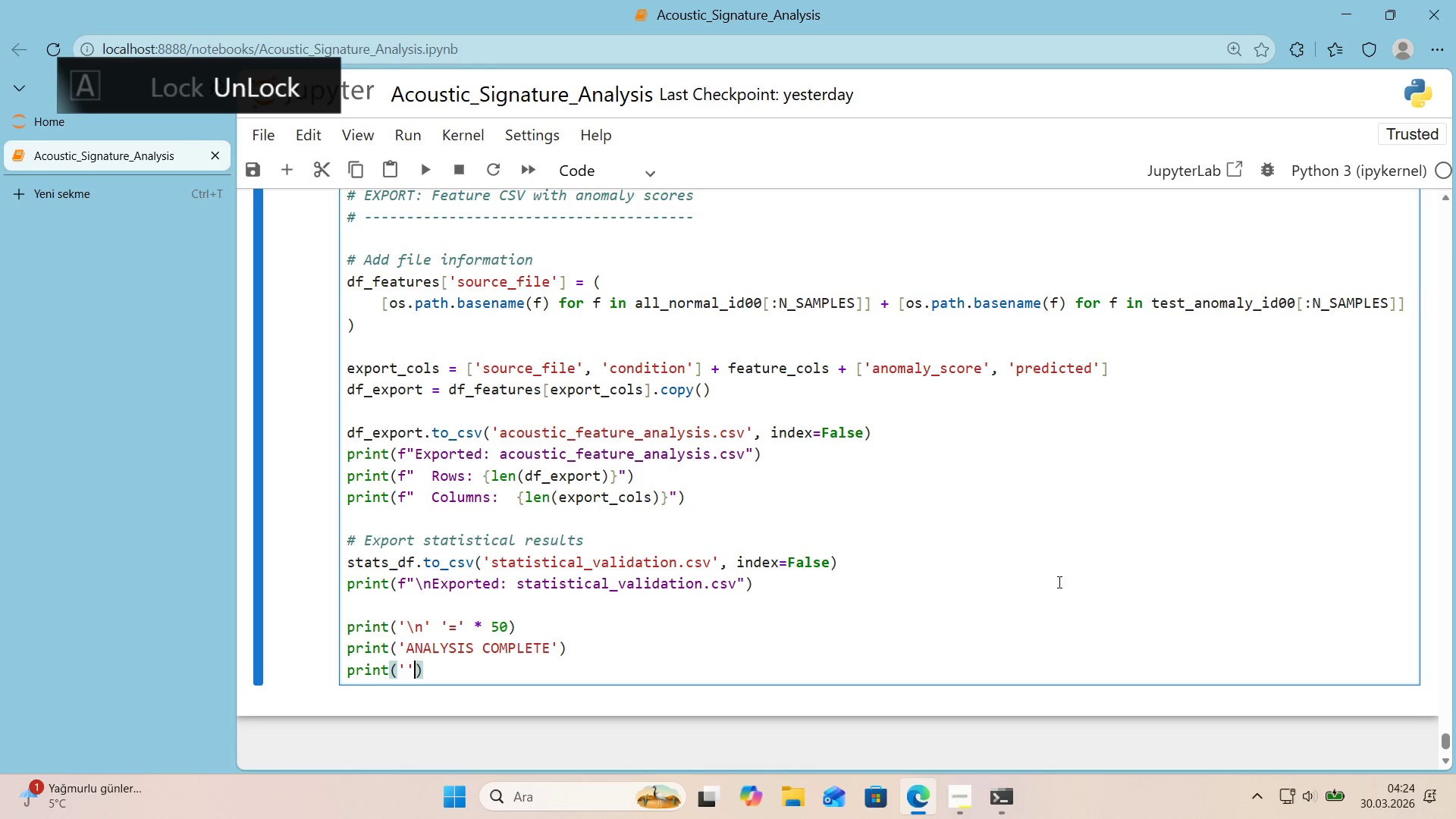 
key(ArrowLeft)
 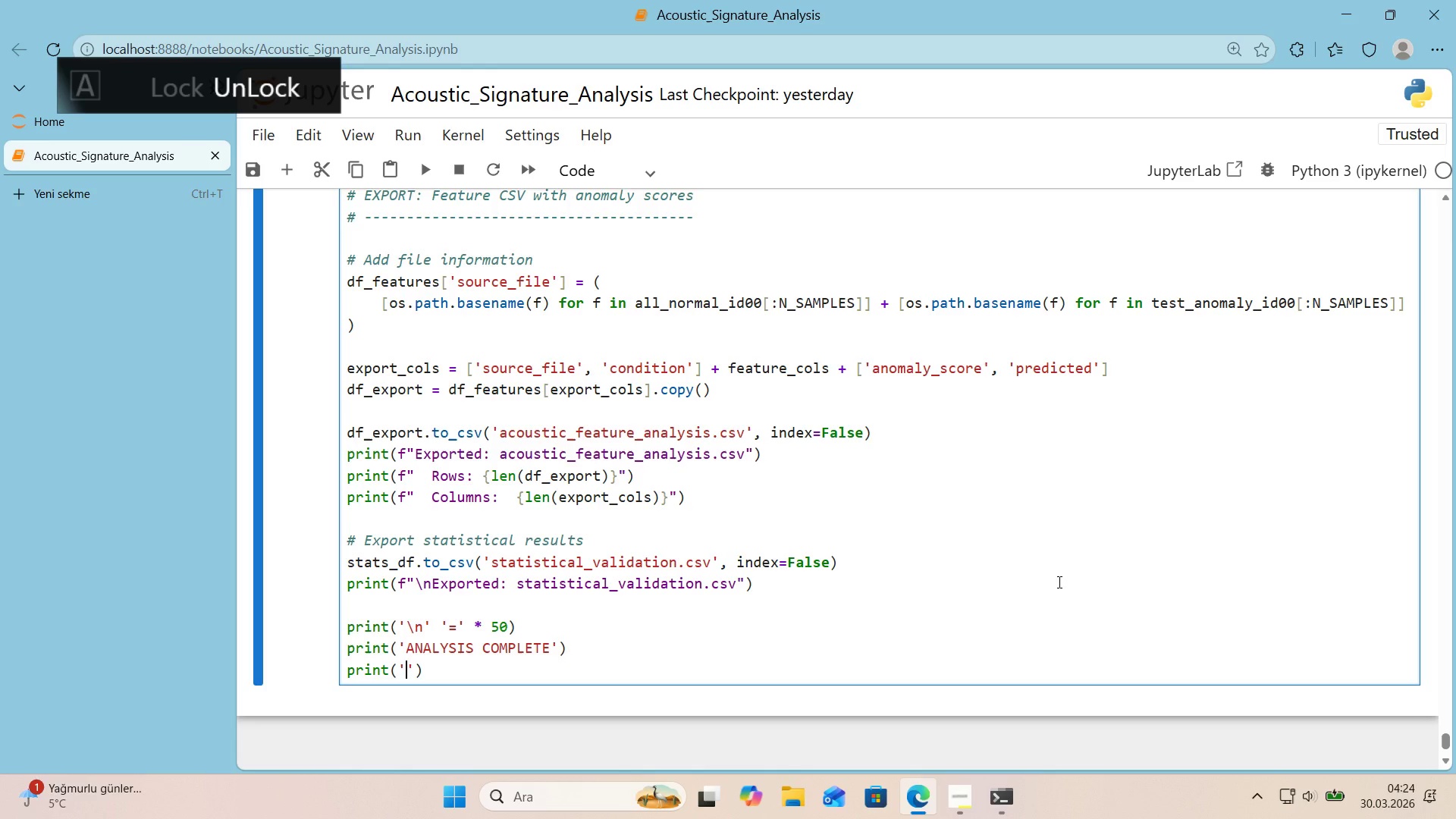 
key(Shift+0)
 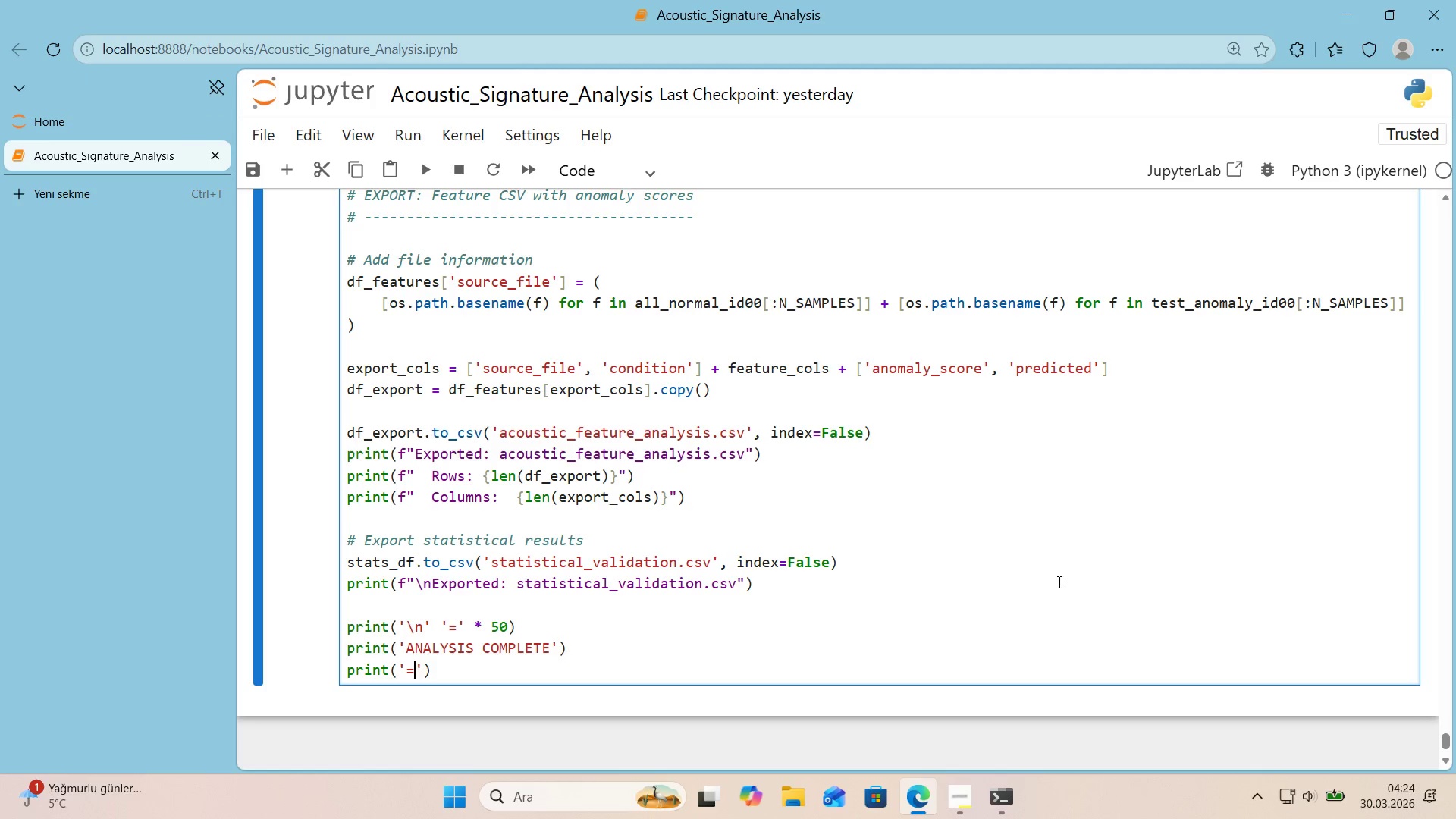 
key(ArrowRight)
 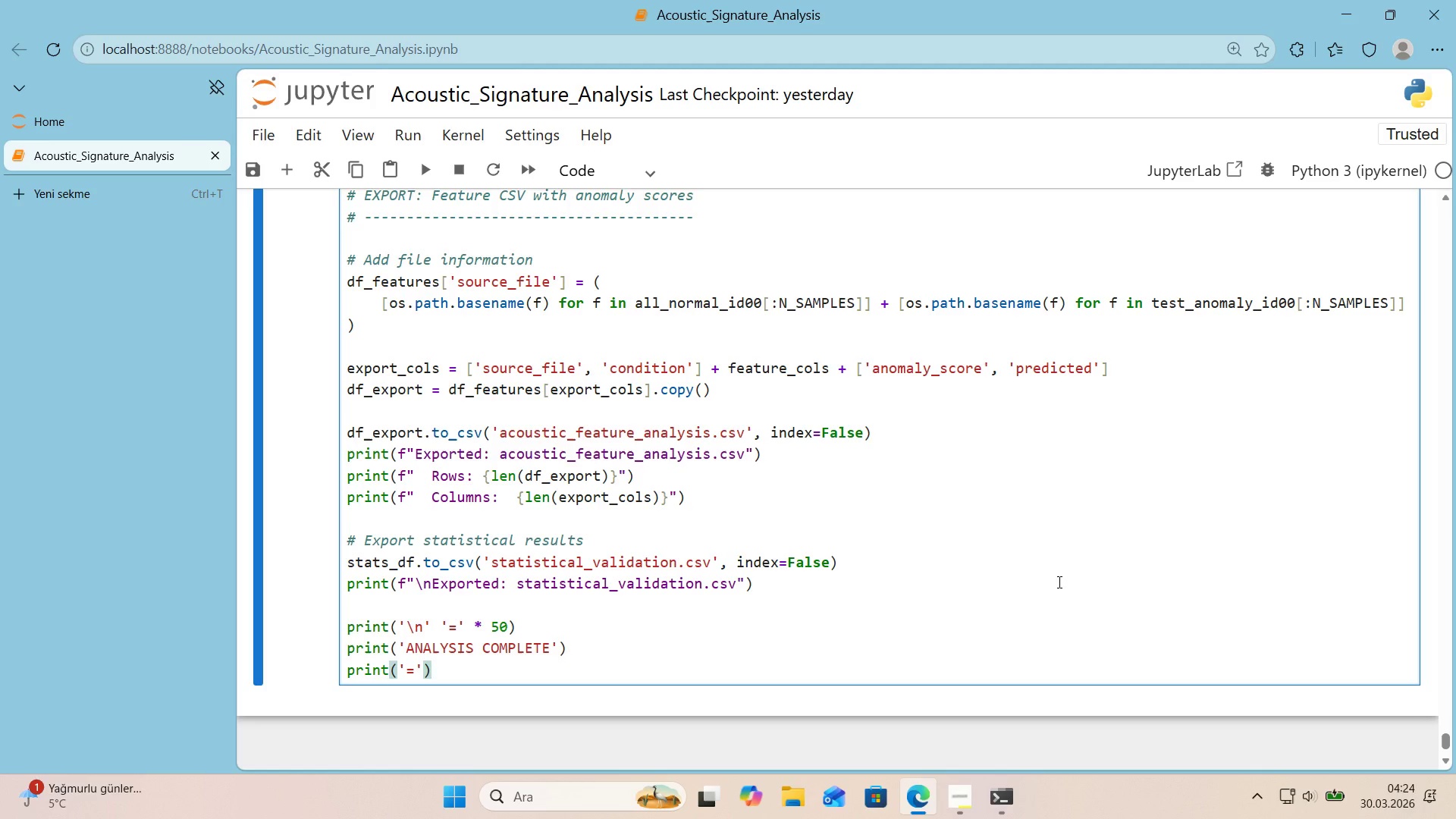 
key(Space)
 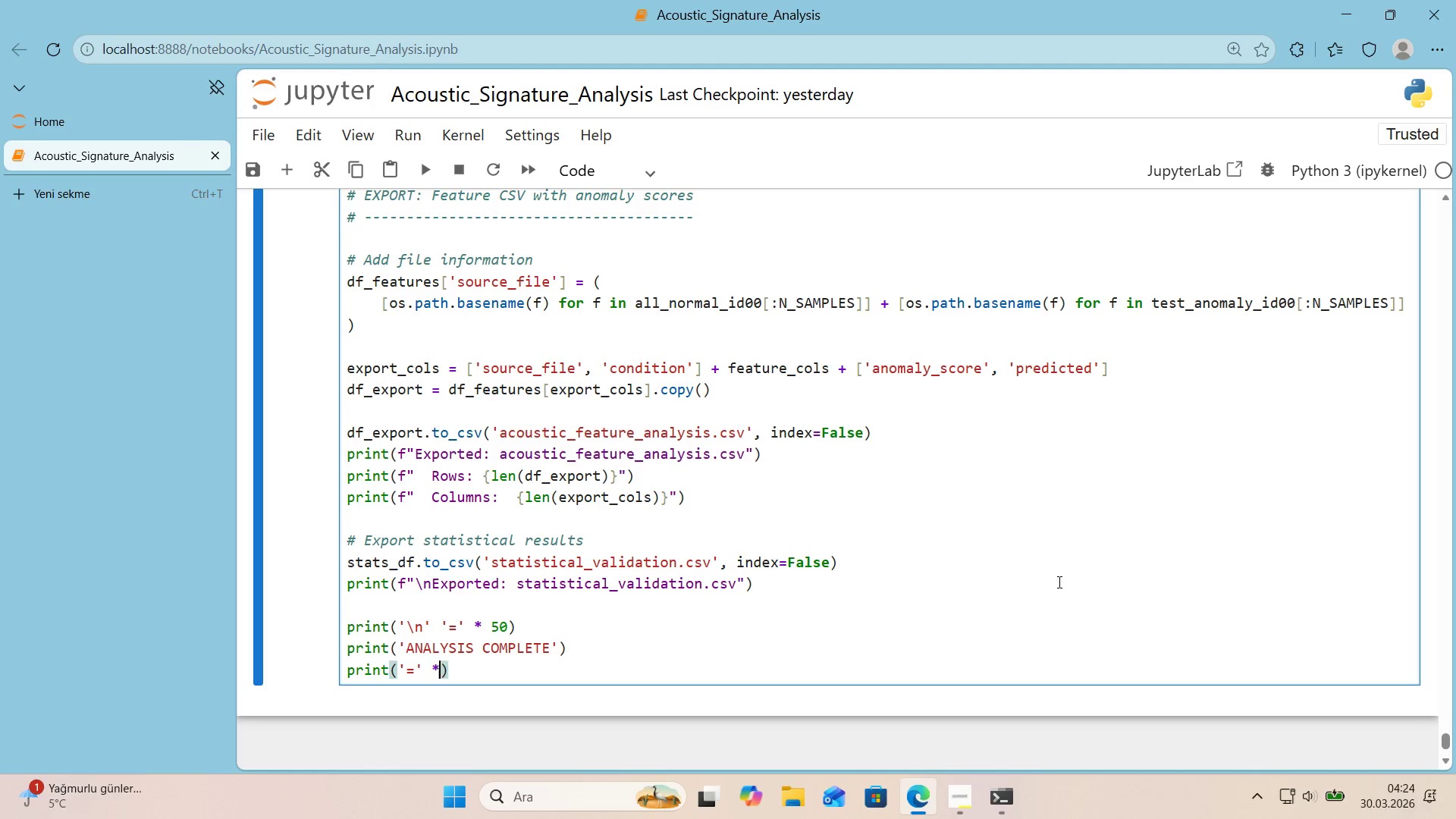 
key(NumpadMultiply)
 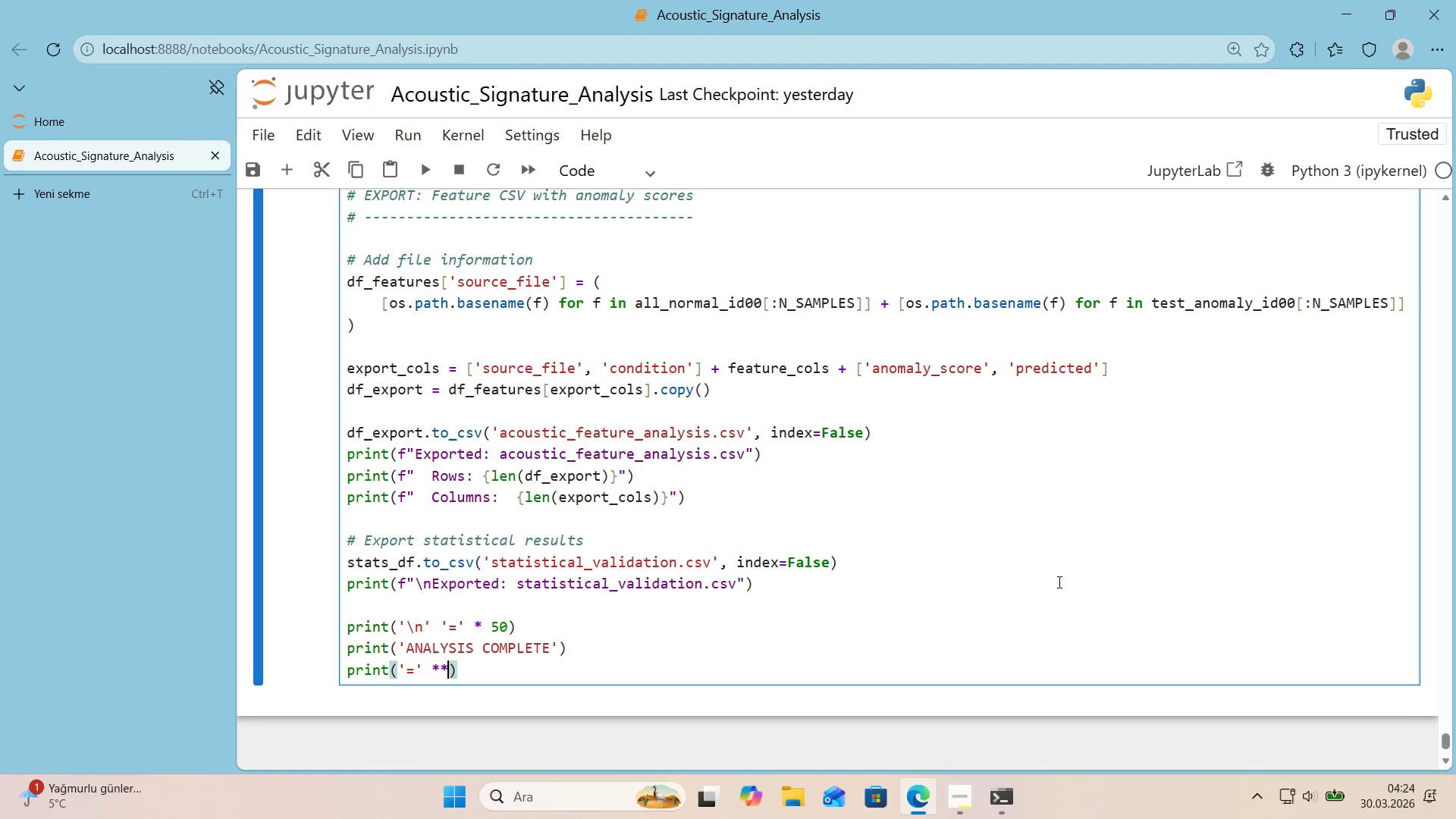 
key(NumpadMultiply)
 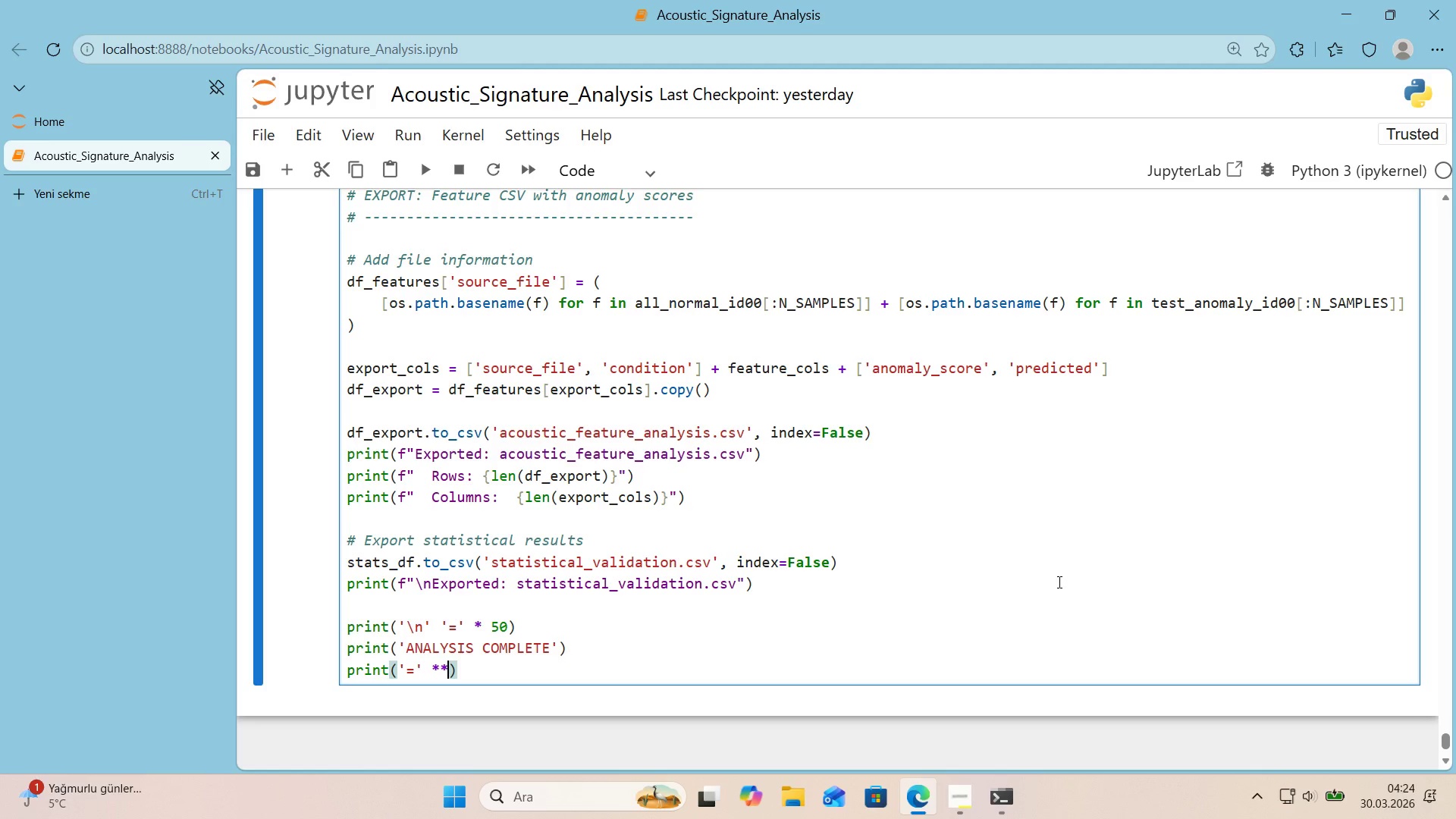 
key(Space)
 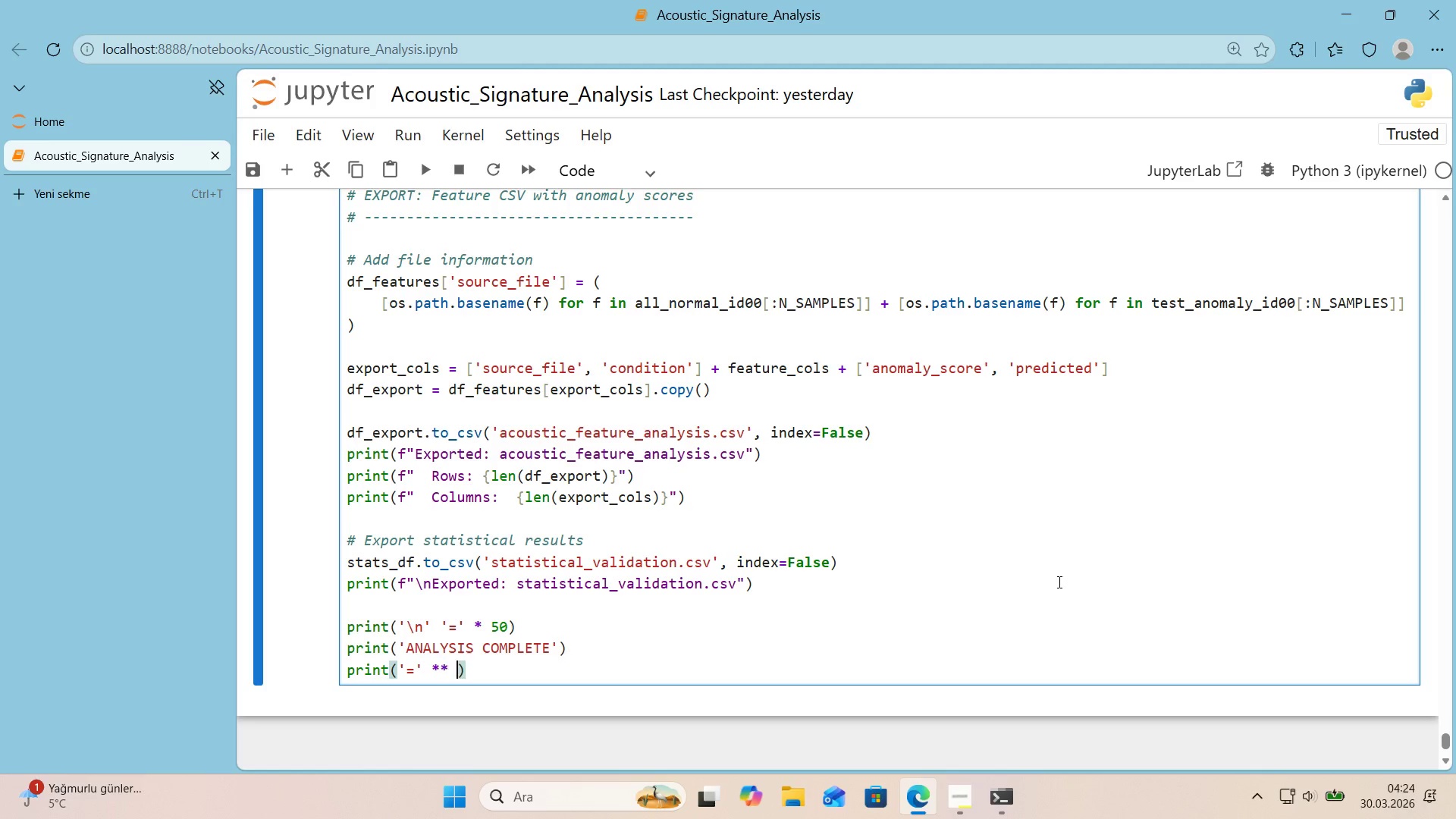 
key(Numpad5)
 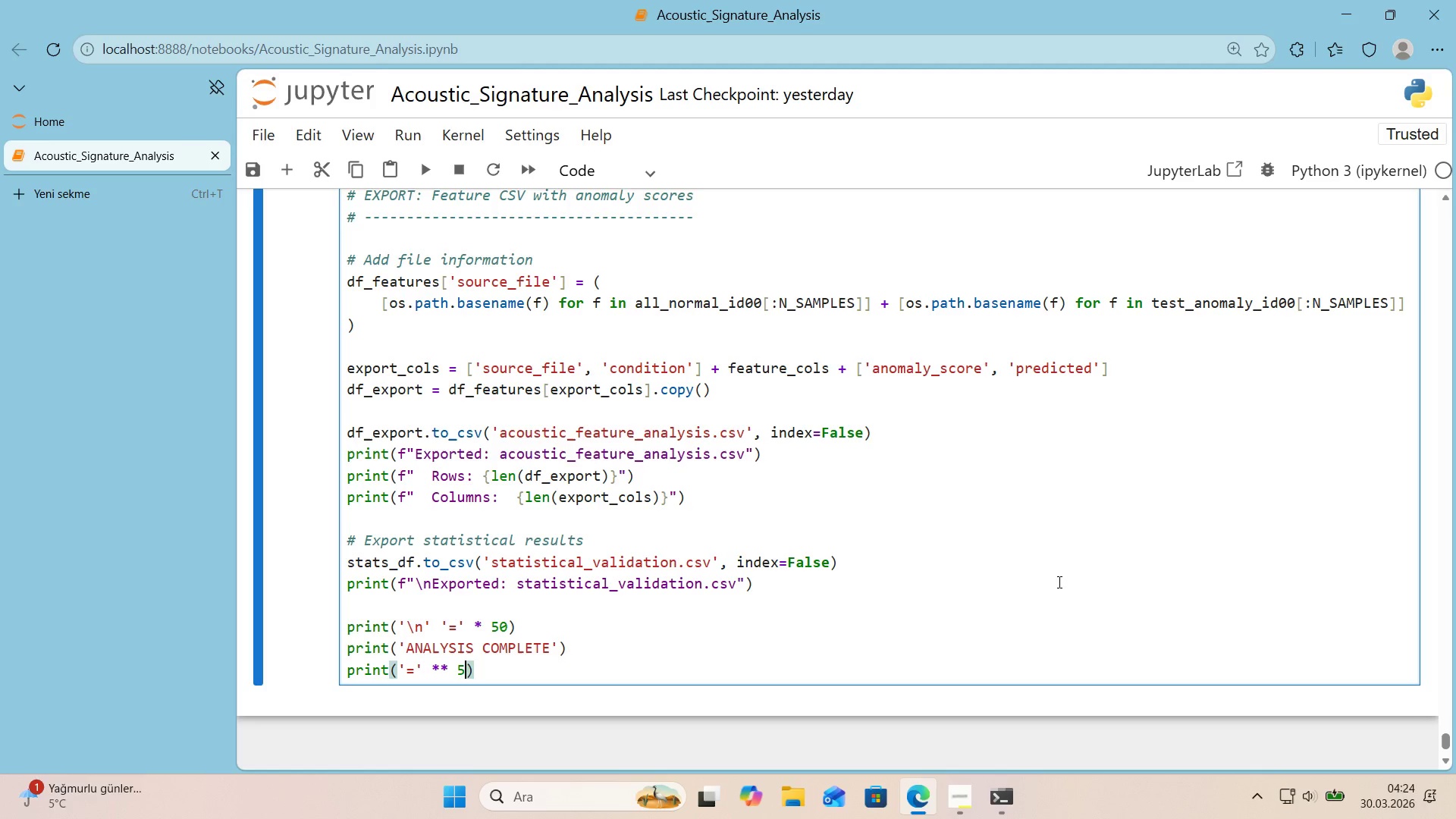 
key(Numpad0)
 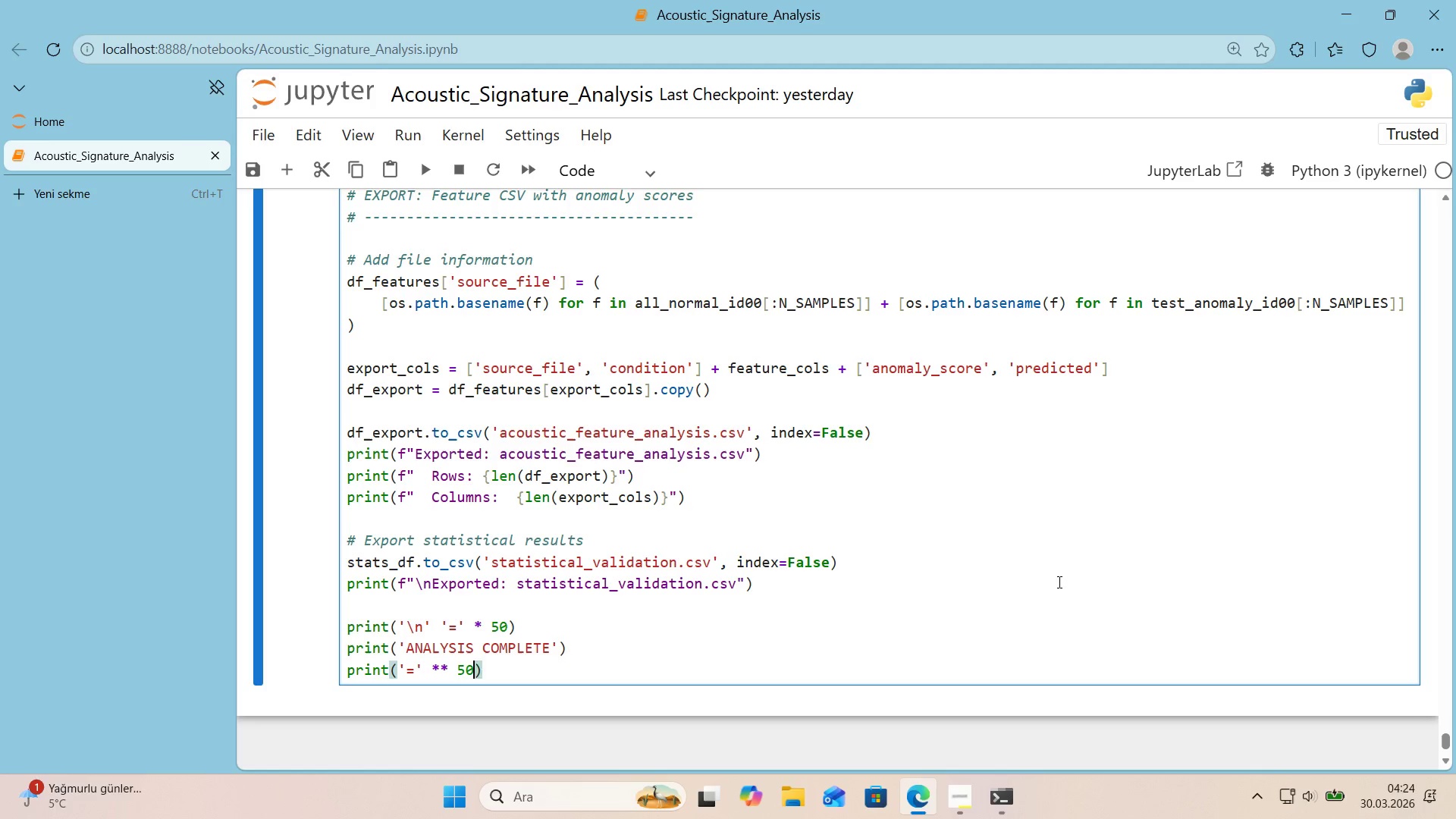 
key(ArrowLeft)
 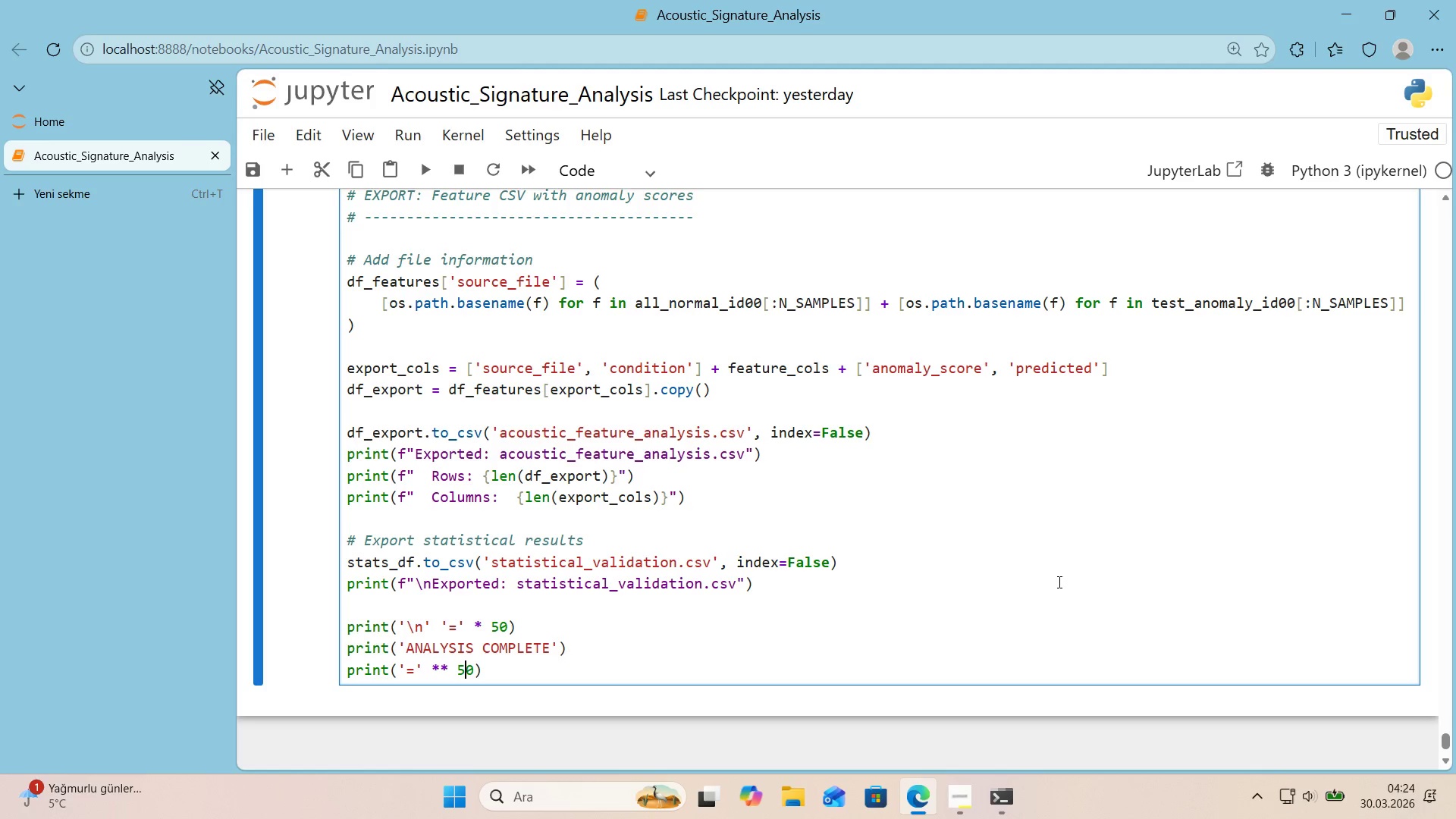 
key(ArrowLeft)
 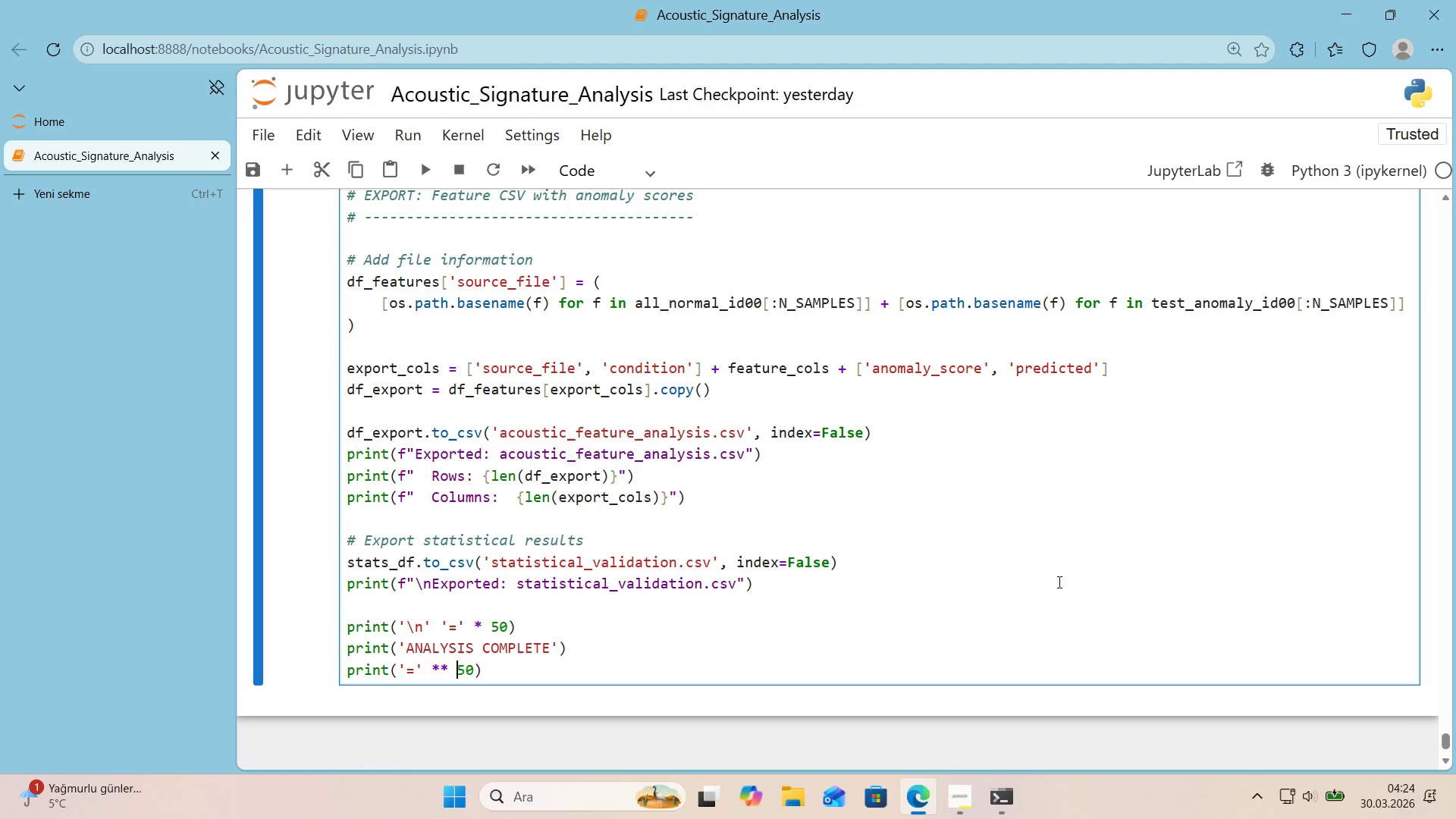 
key(Backspace)
 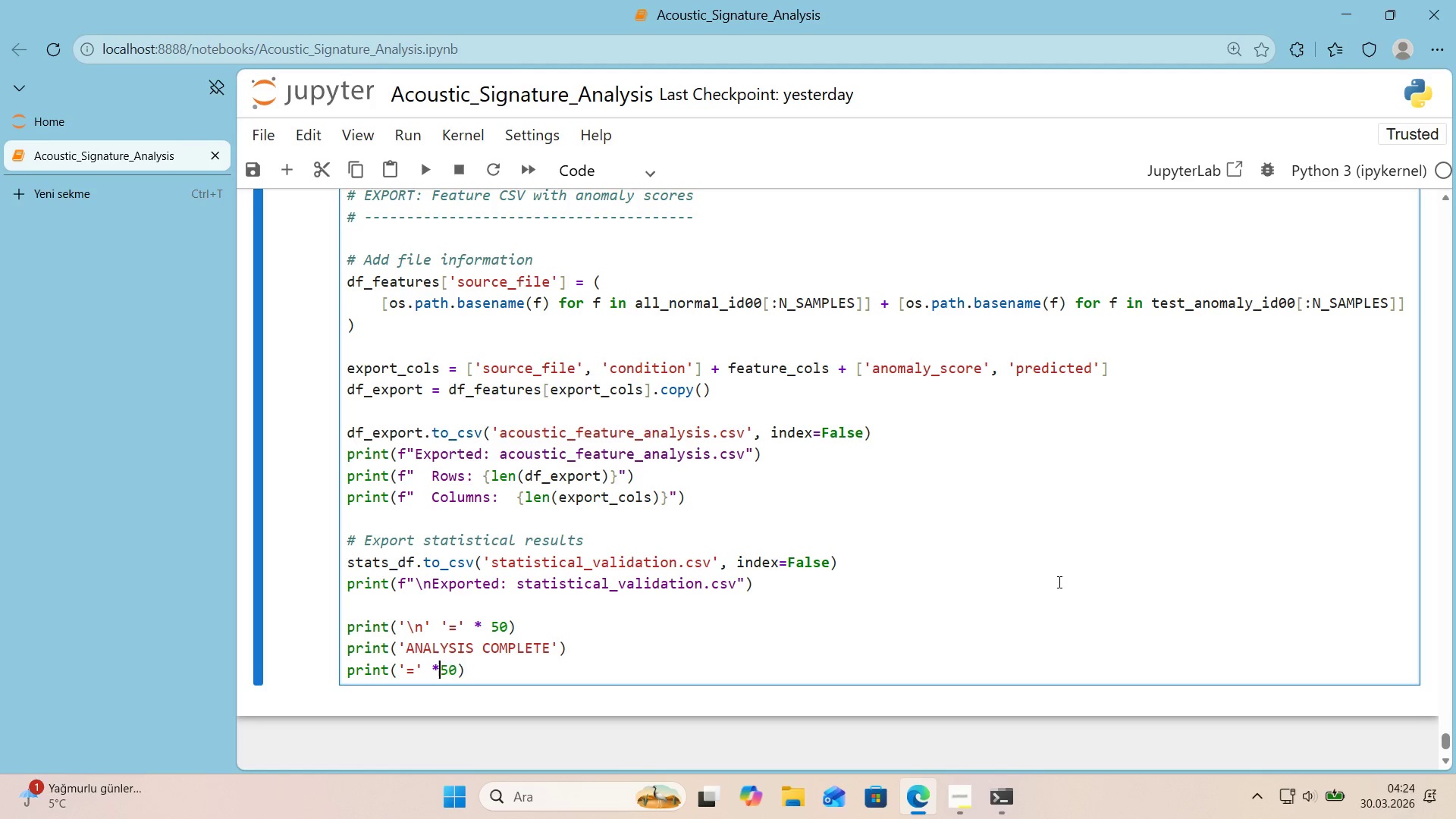 
key(Backspace)
 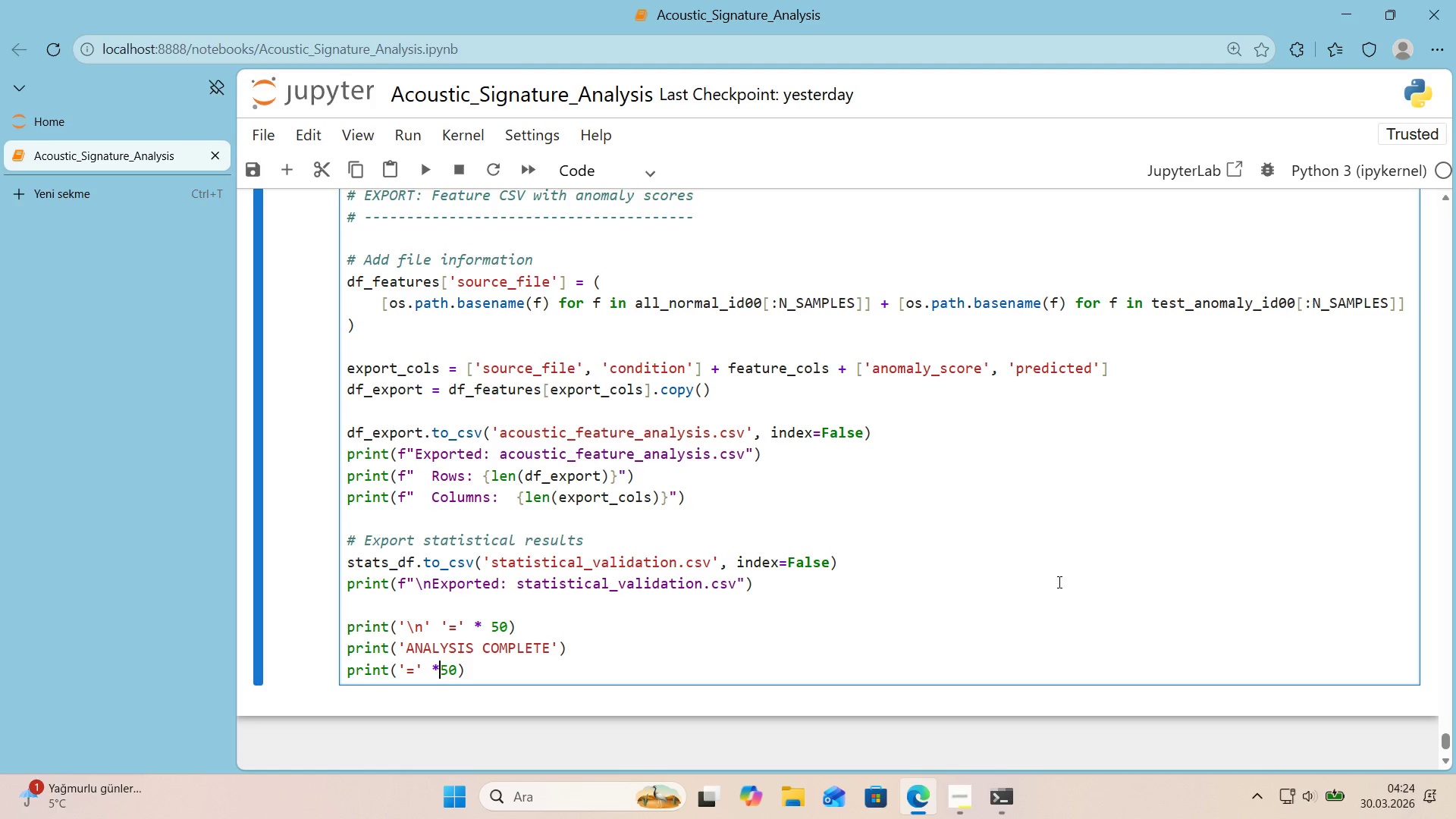 
key(Space)
 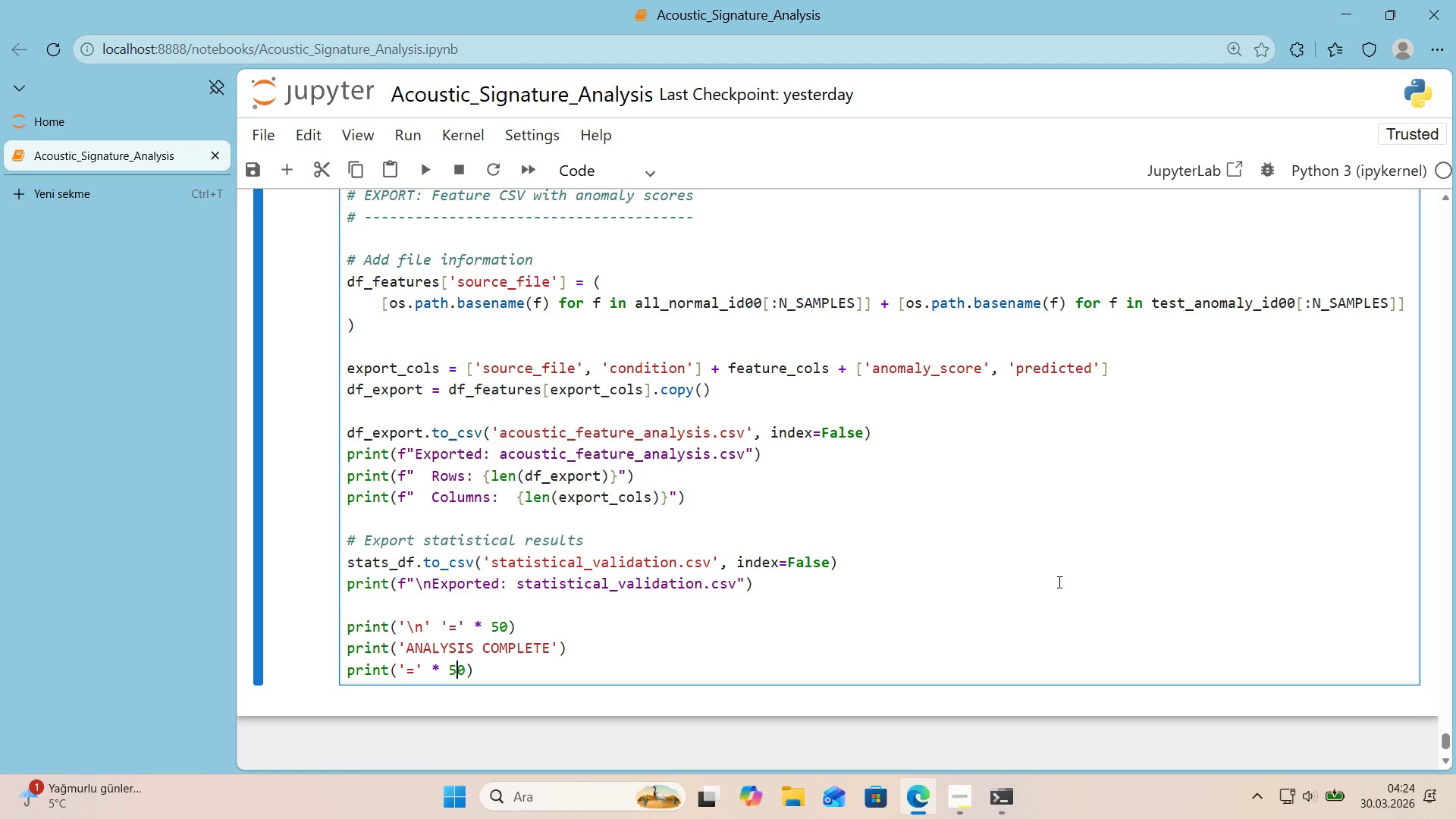 
key(ArrowRight)
 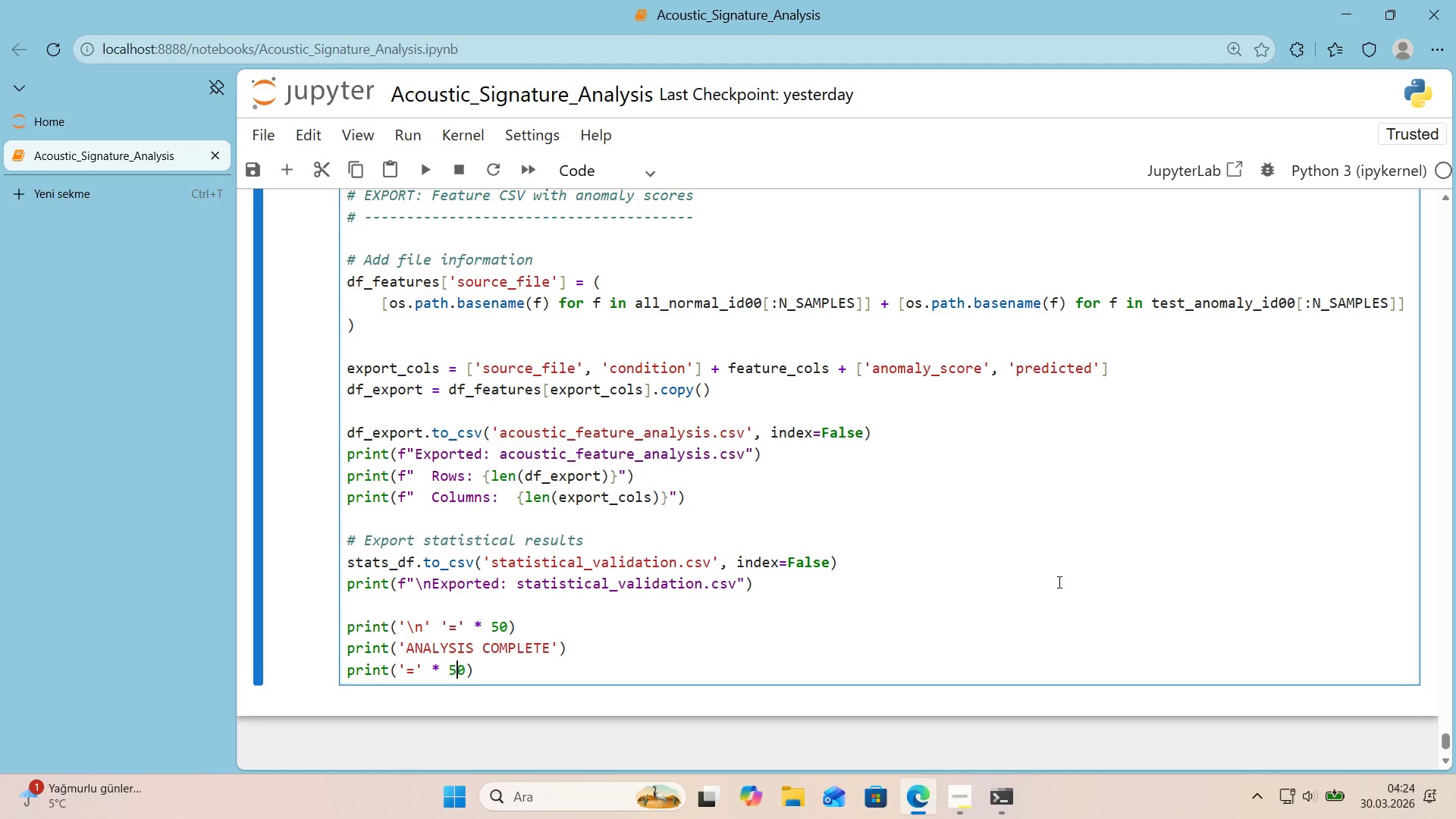 
key(ArrowRight)
 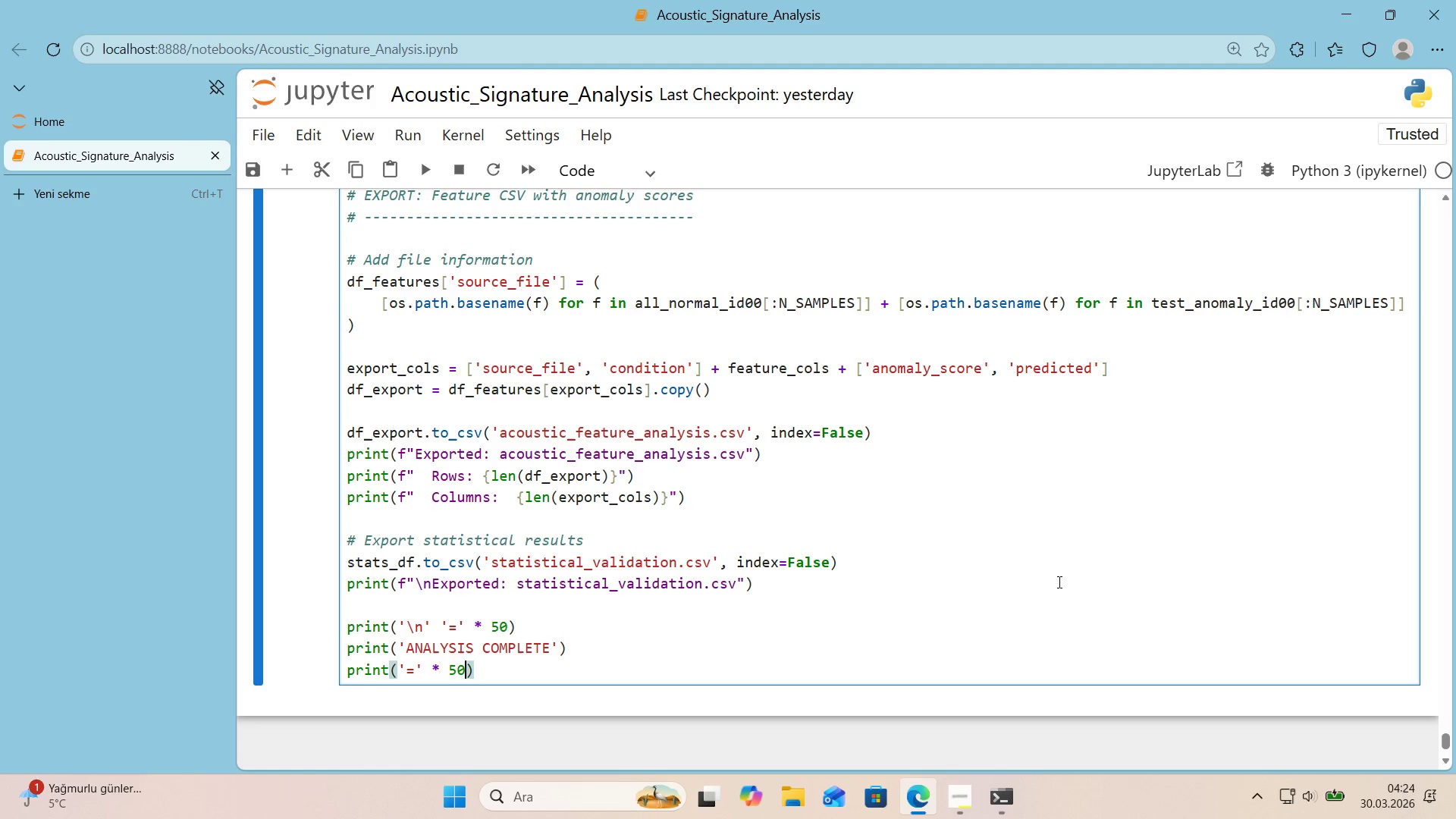 
key(ArrowRight)
 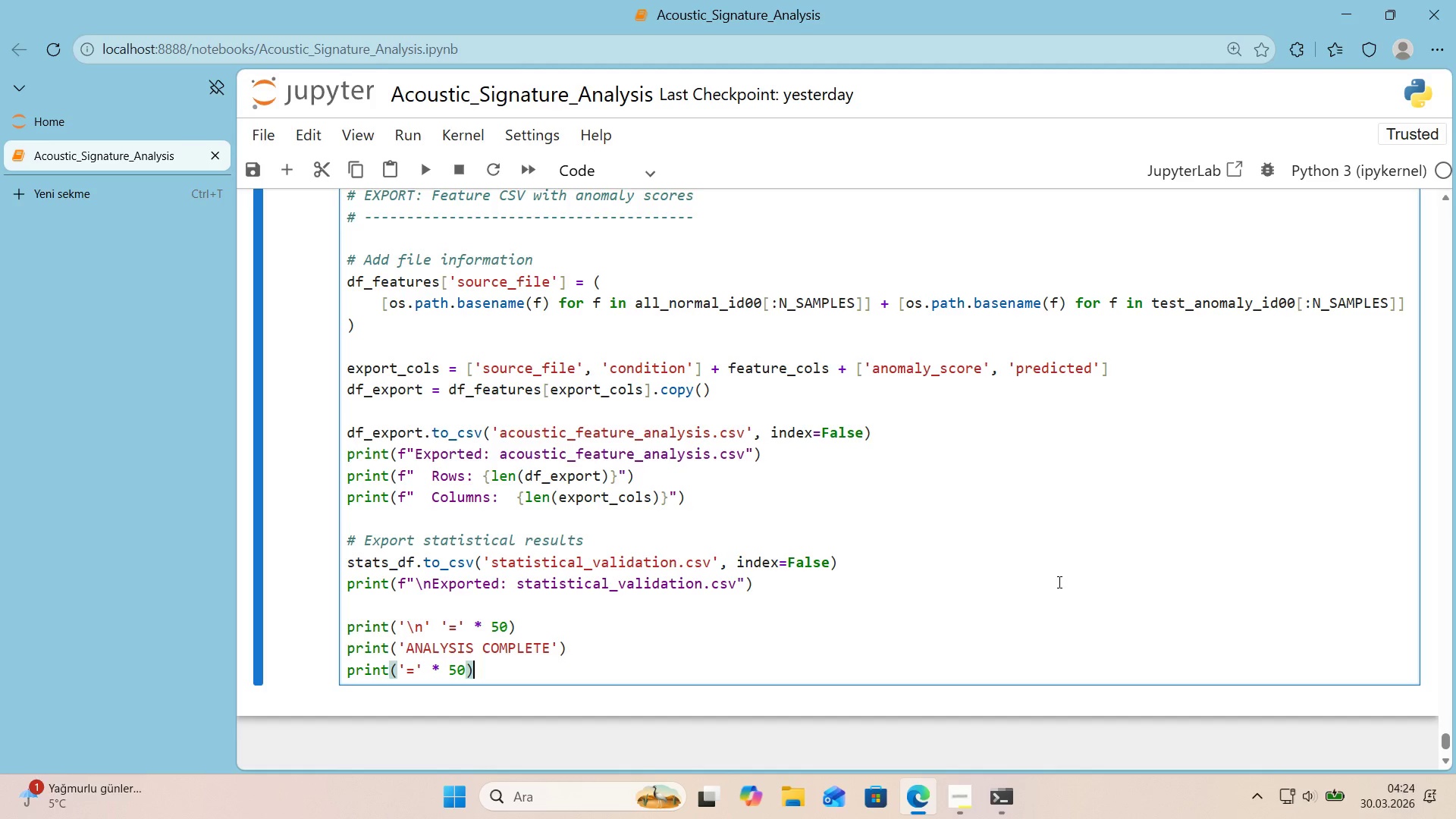 
key(Enter)
 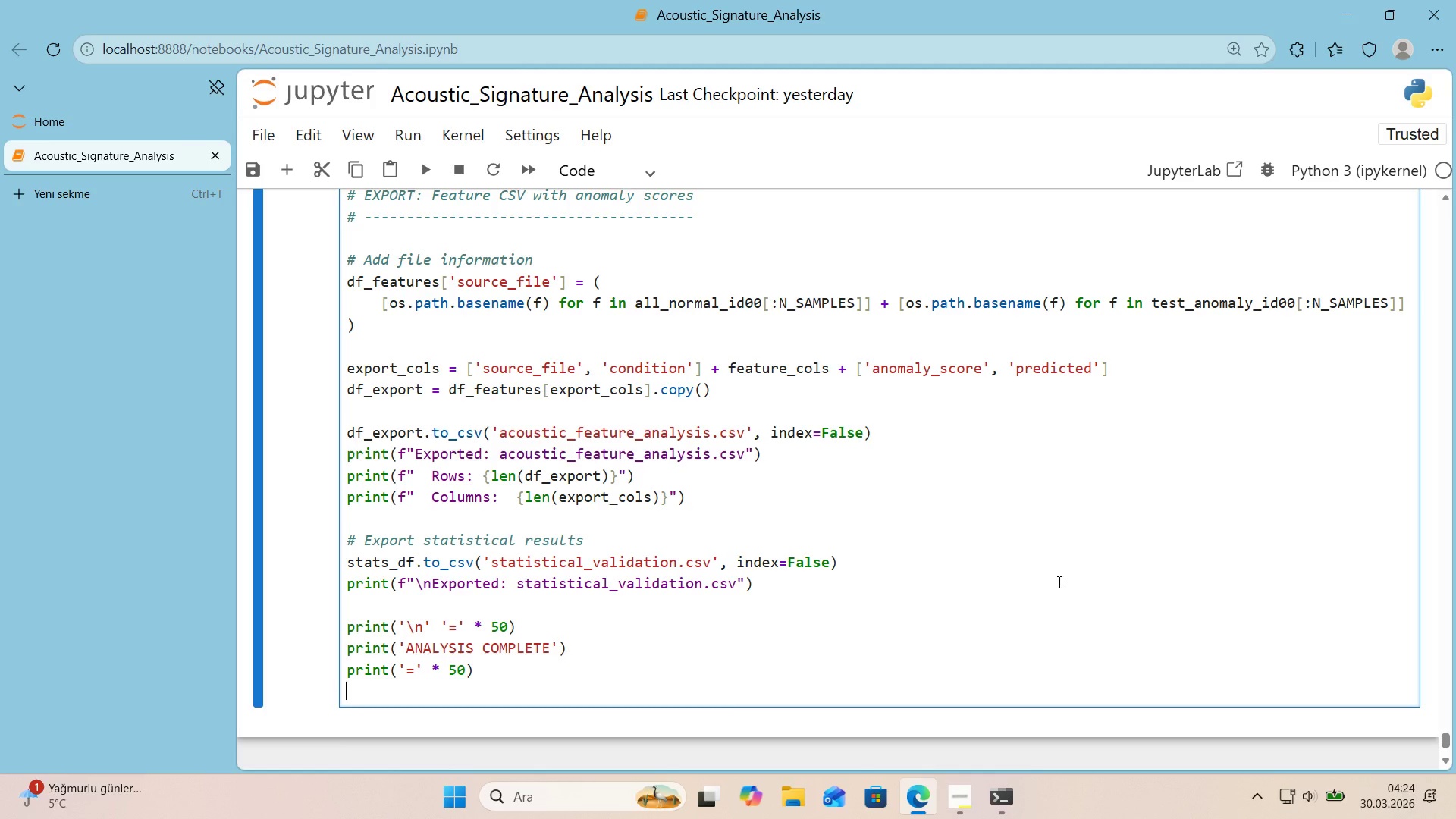 
hold_key(key=ShiftLeft, duration=0.38)
 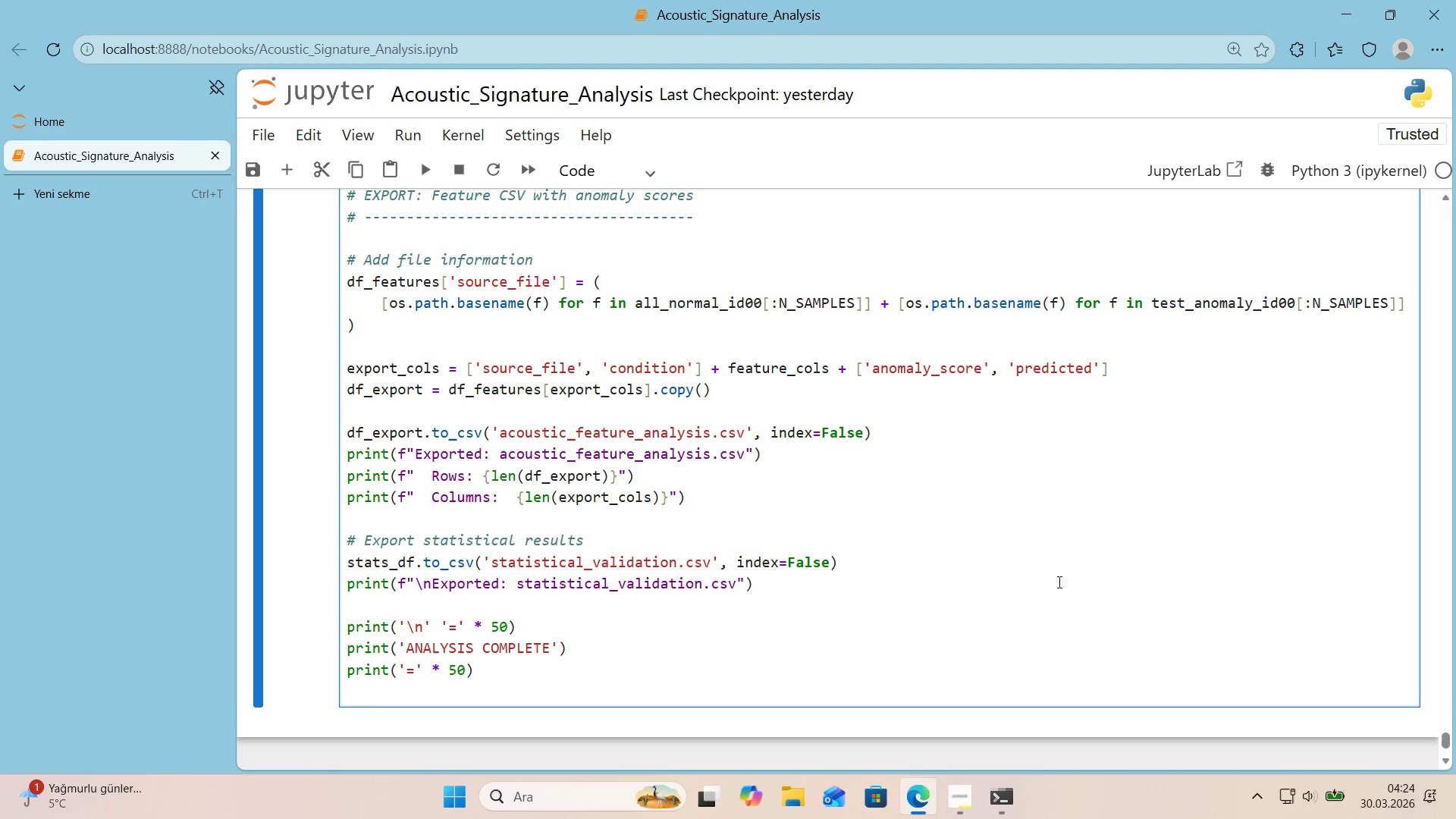 
key(Backspace)
 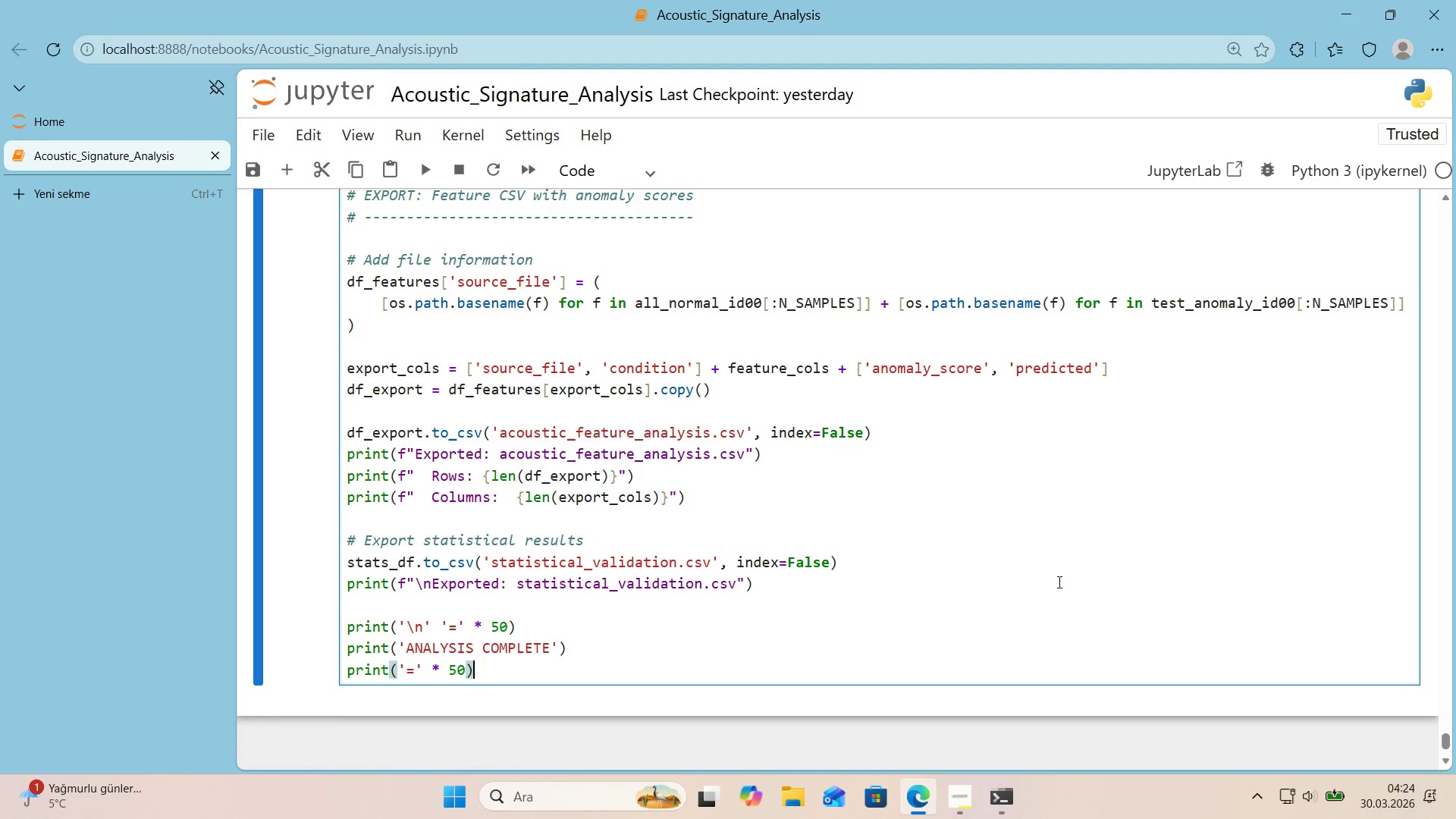 
key(Shift+Enter)
 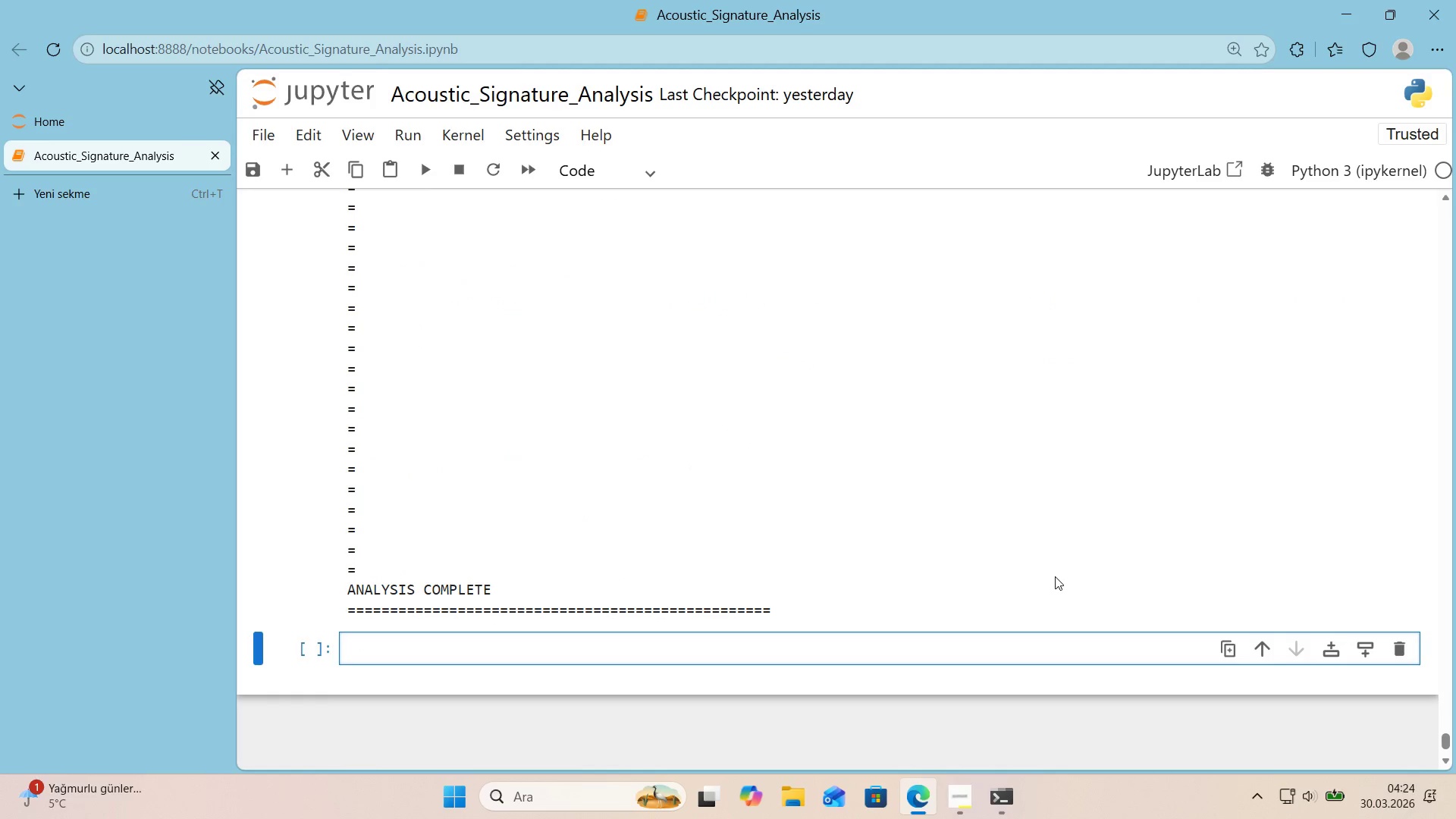 
scroll: coordinate [984, 547], scroll_direction: up, amount: 10.0
 